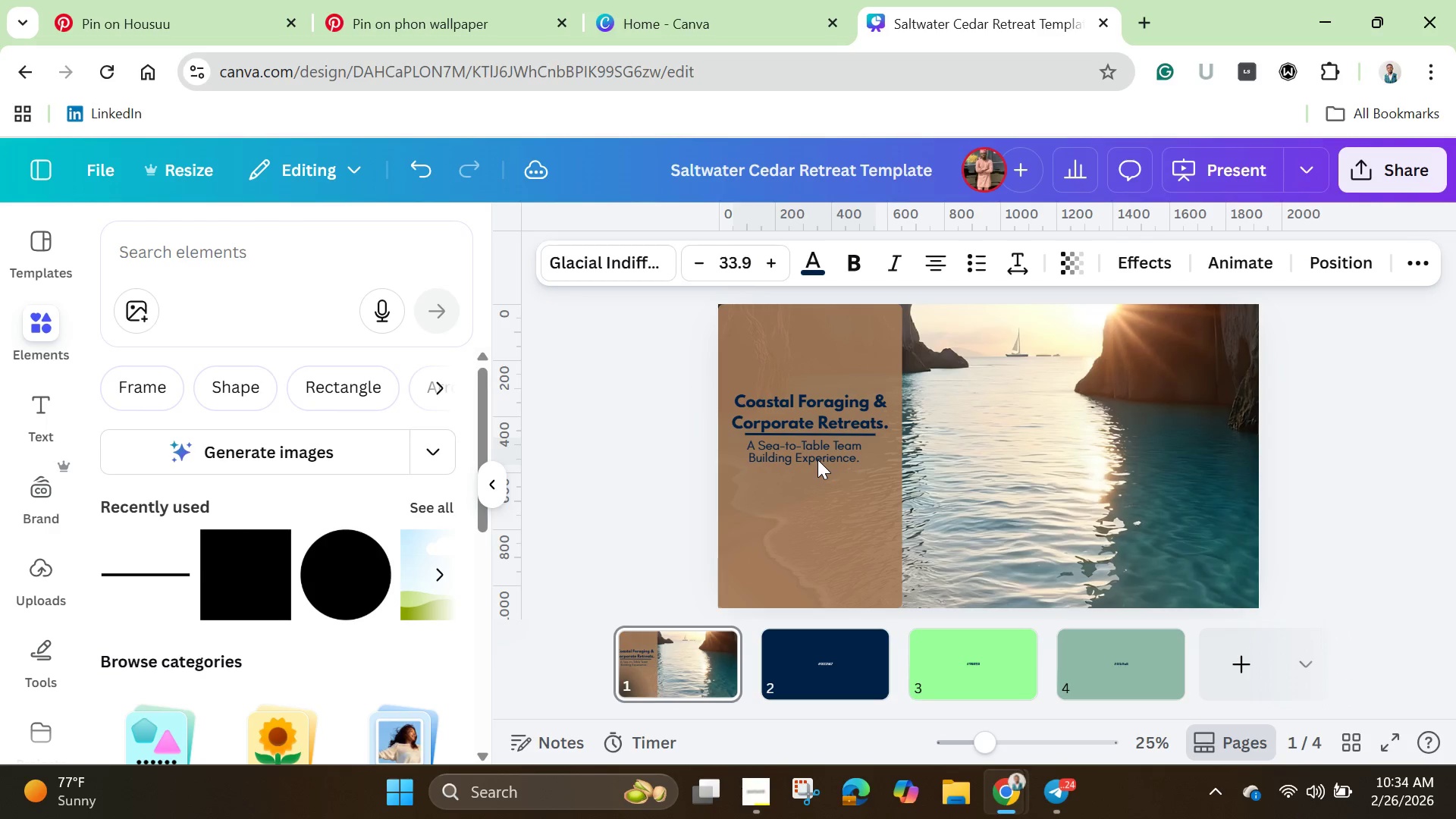 
key(ArrowUp)
 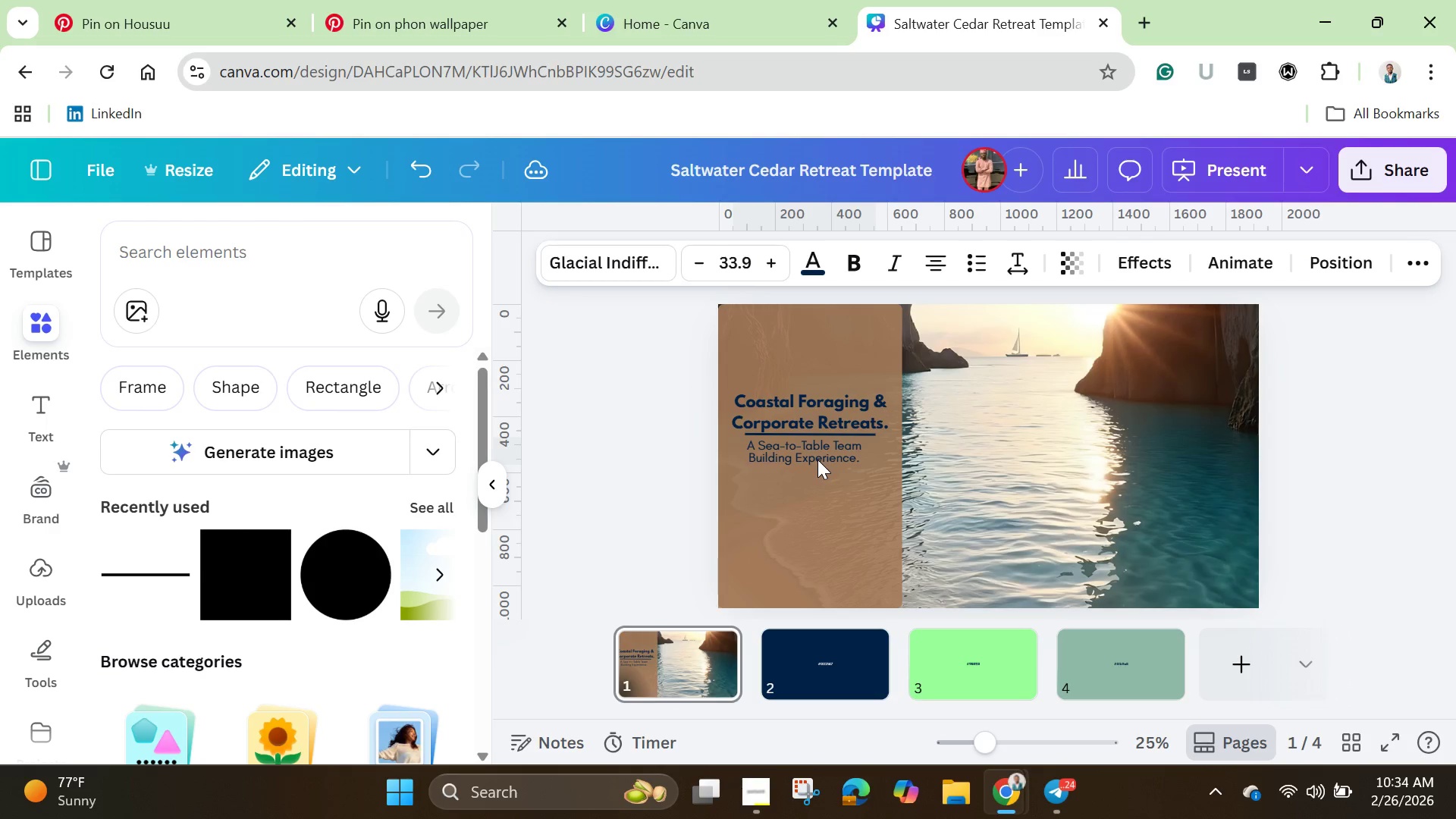 
key(ArrowUp)
 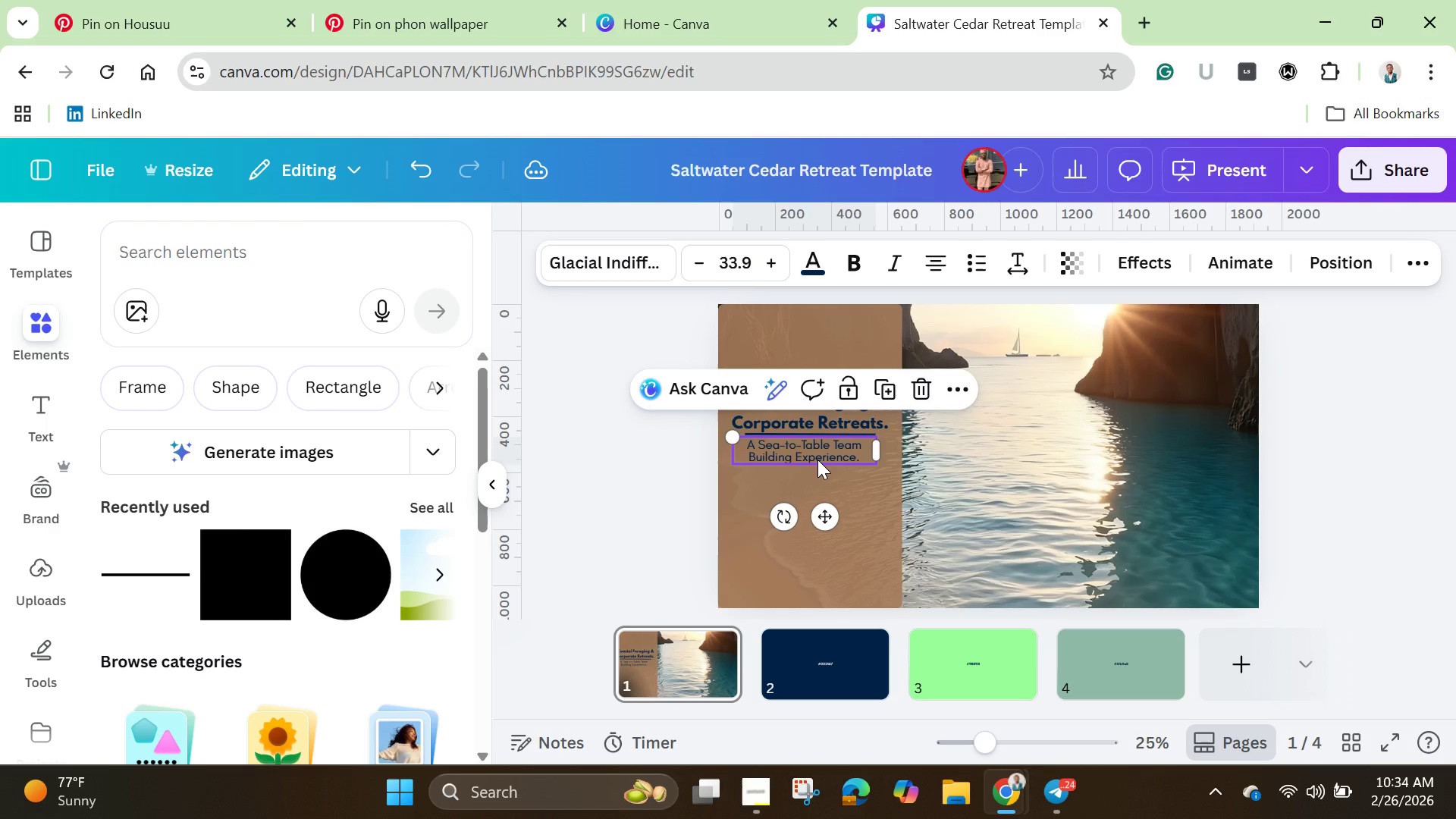 
key(ArrowRight)
 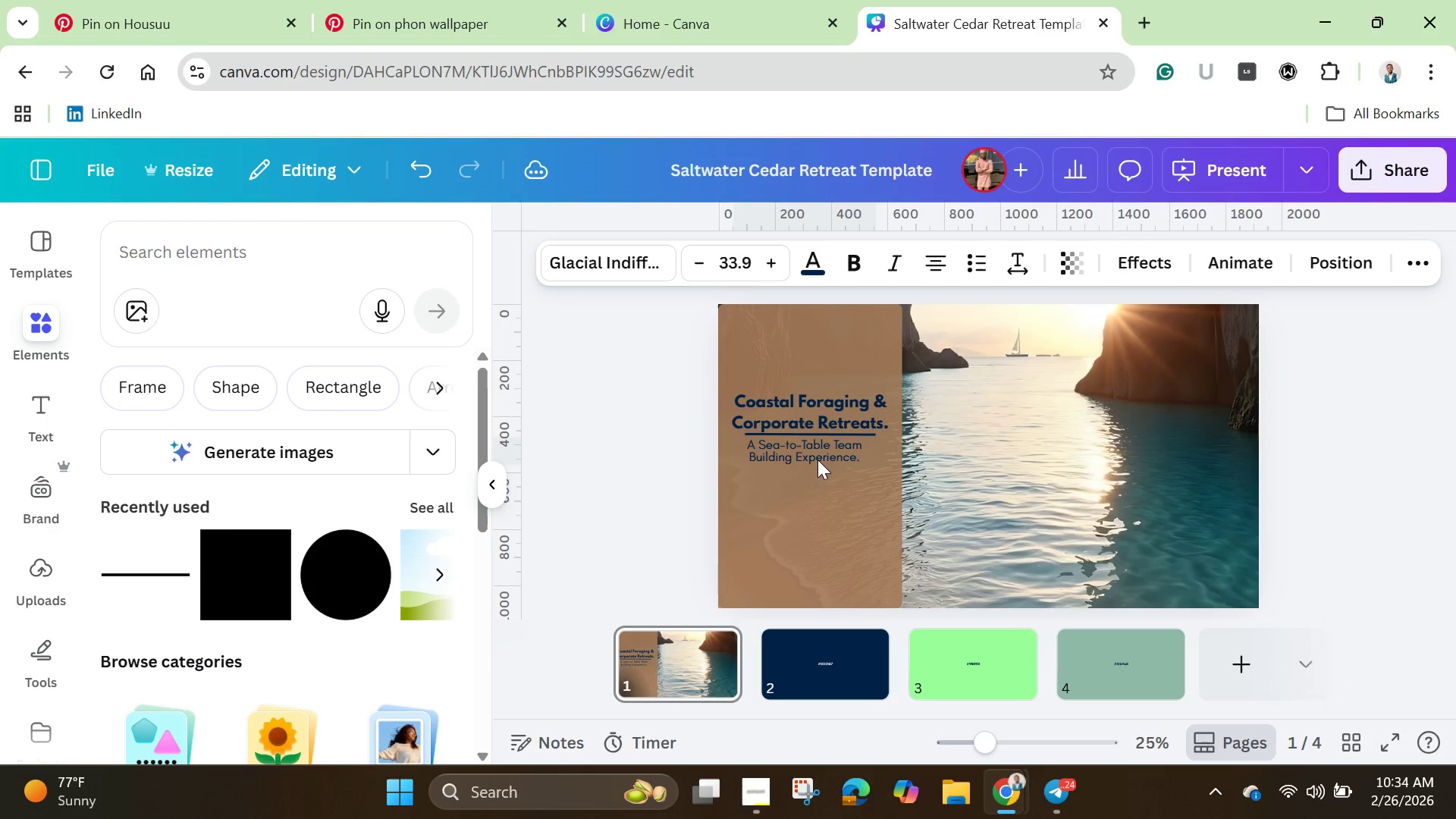 
key(ArrowRight)
 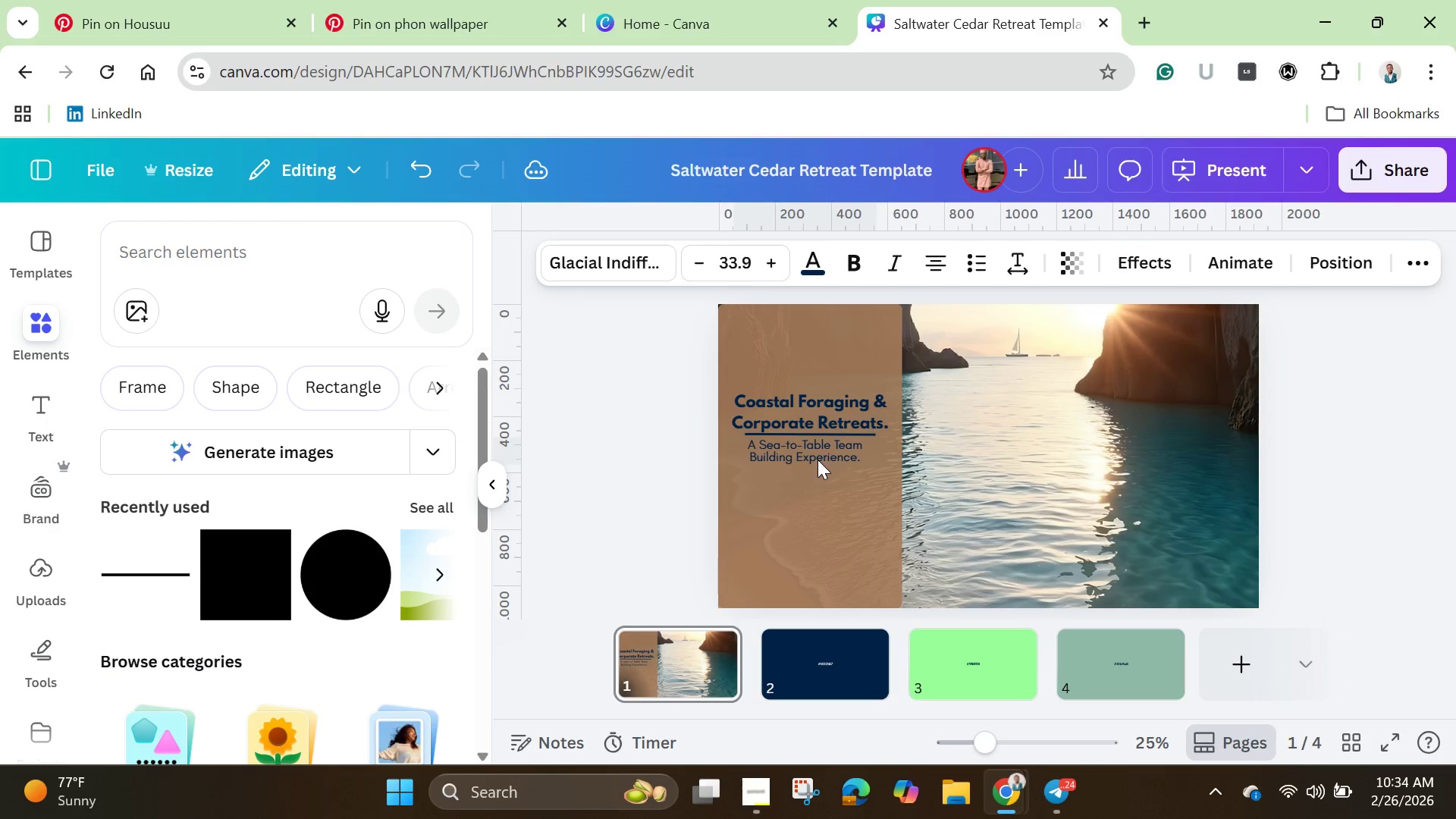 
key(ArrowRight)
 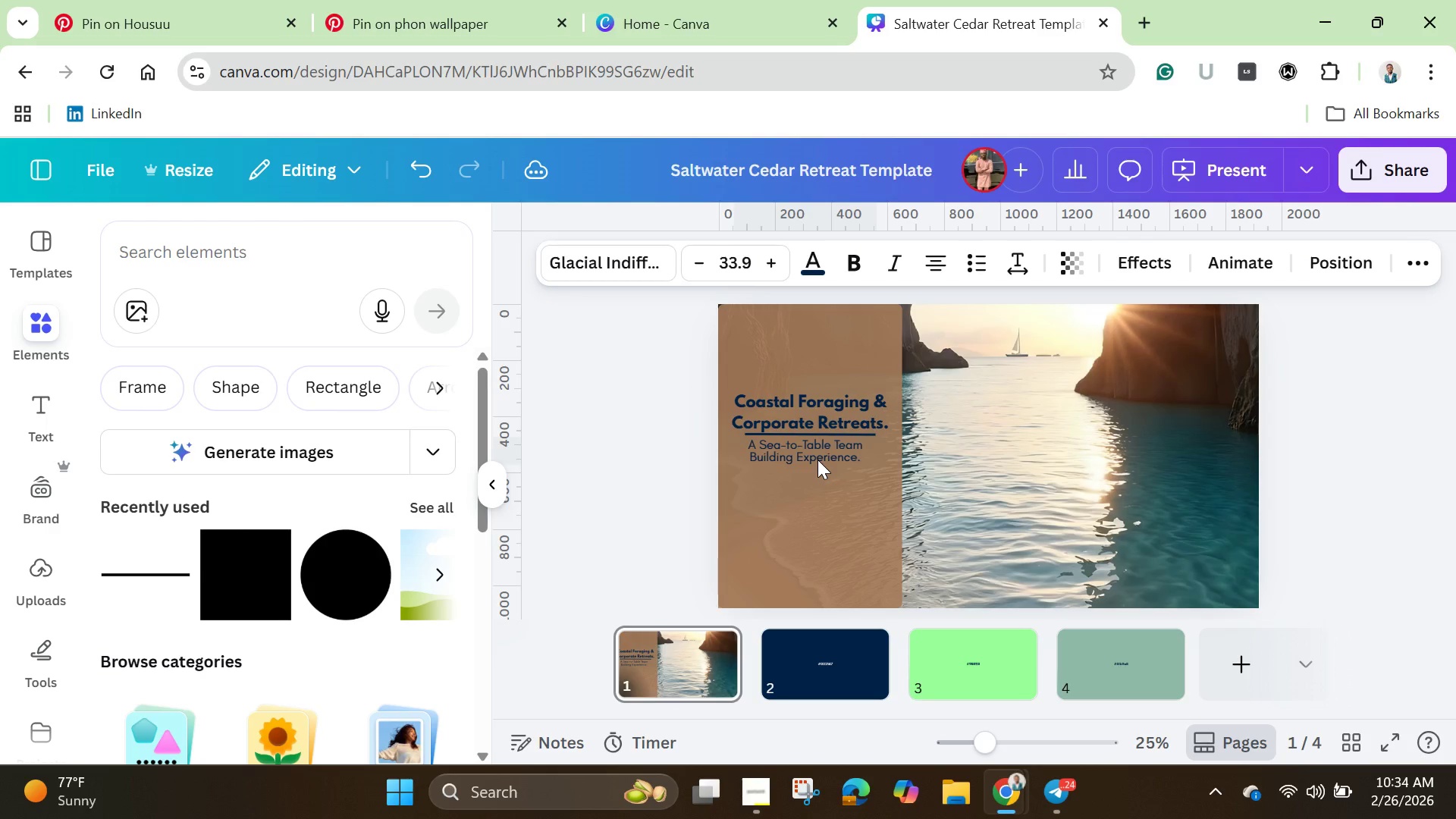 
hold_key(key=ArrowRight, duration=0.75)
 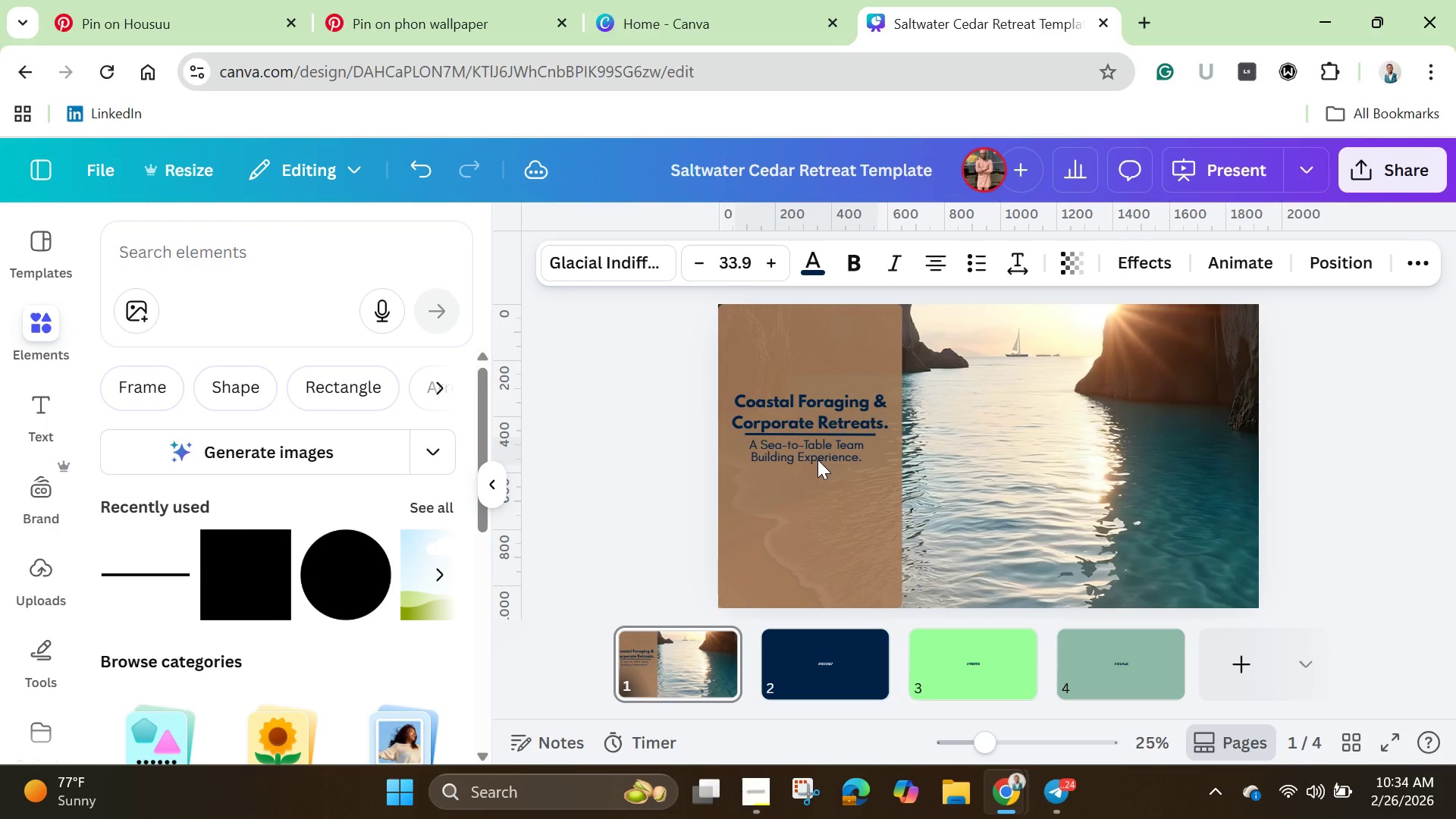 
key(ArrowRight)
 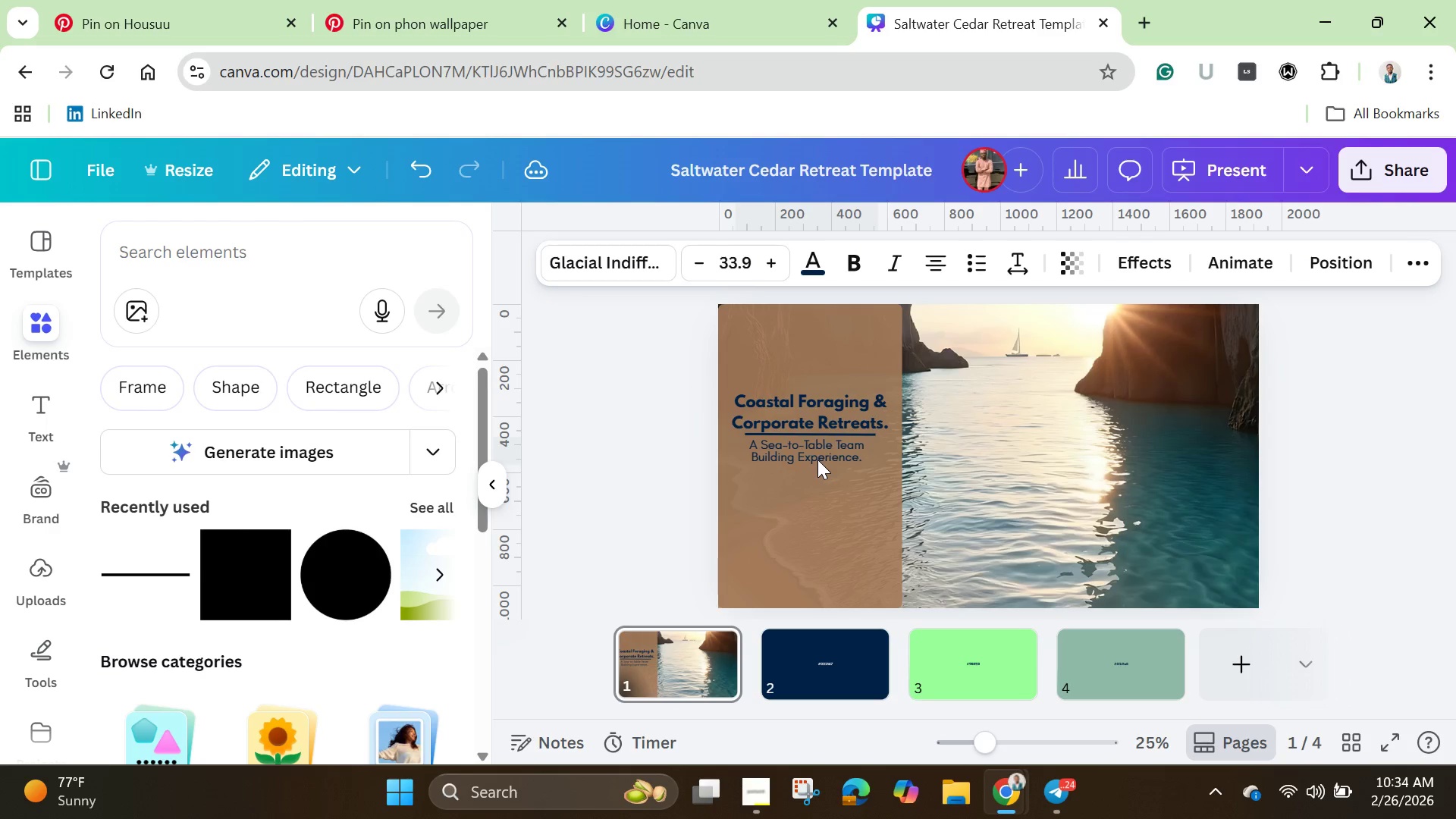 
key(ArrowRight)
 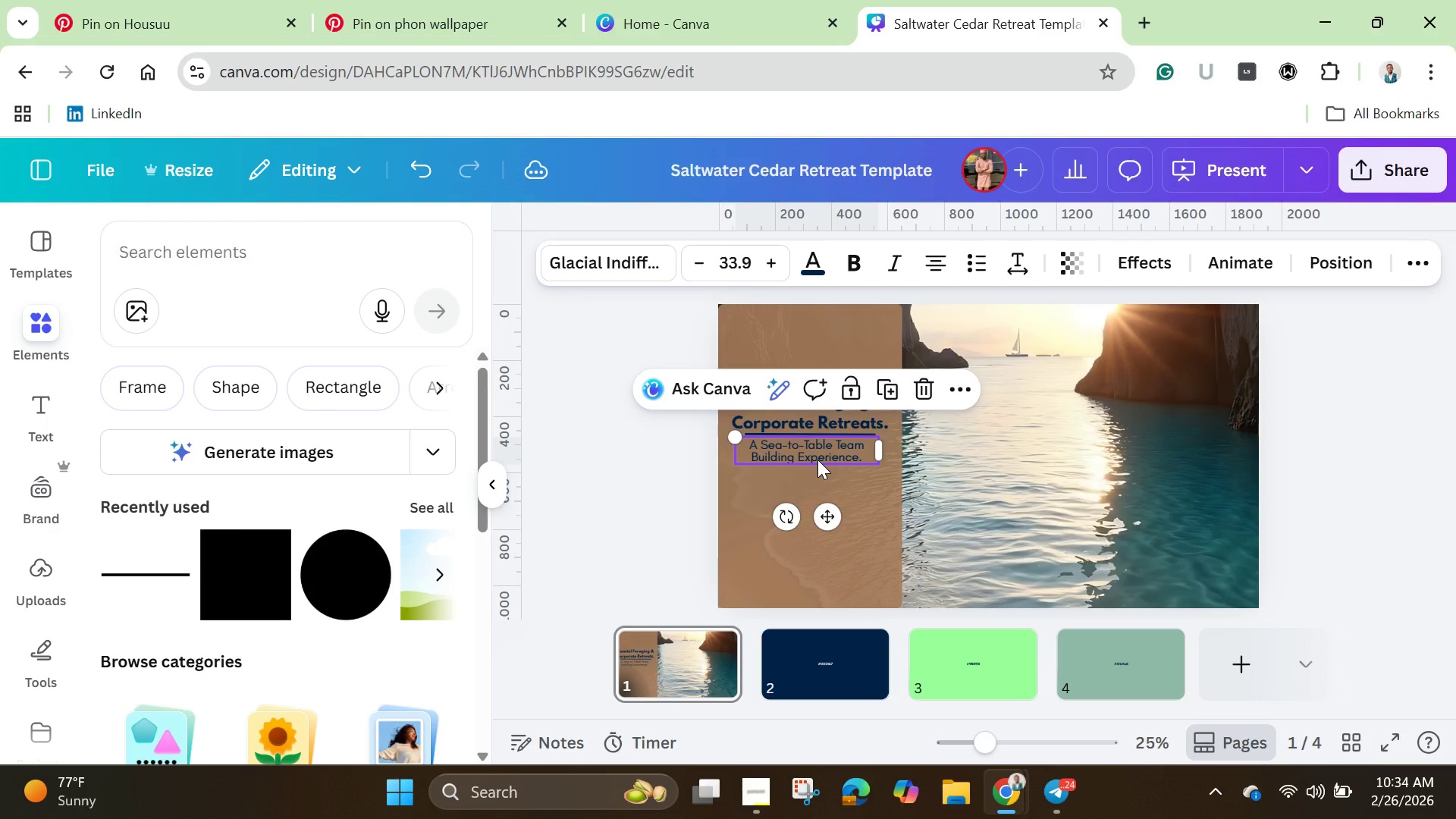 
left_click([817, 460])
 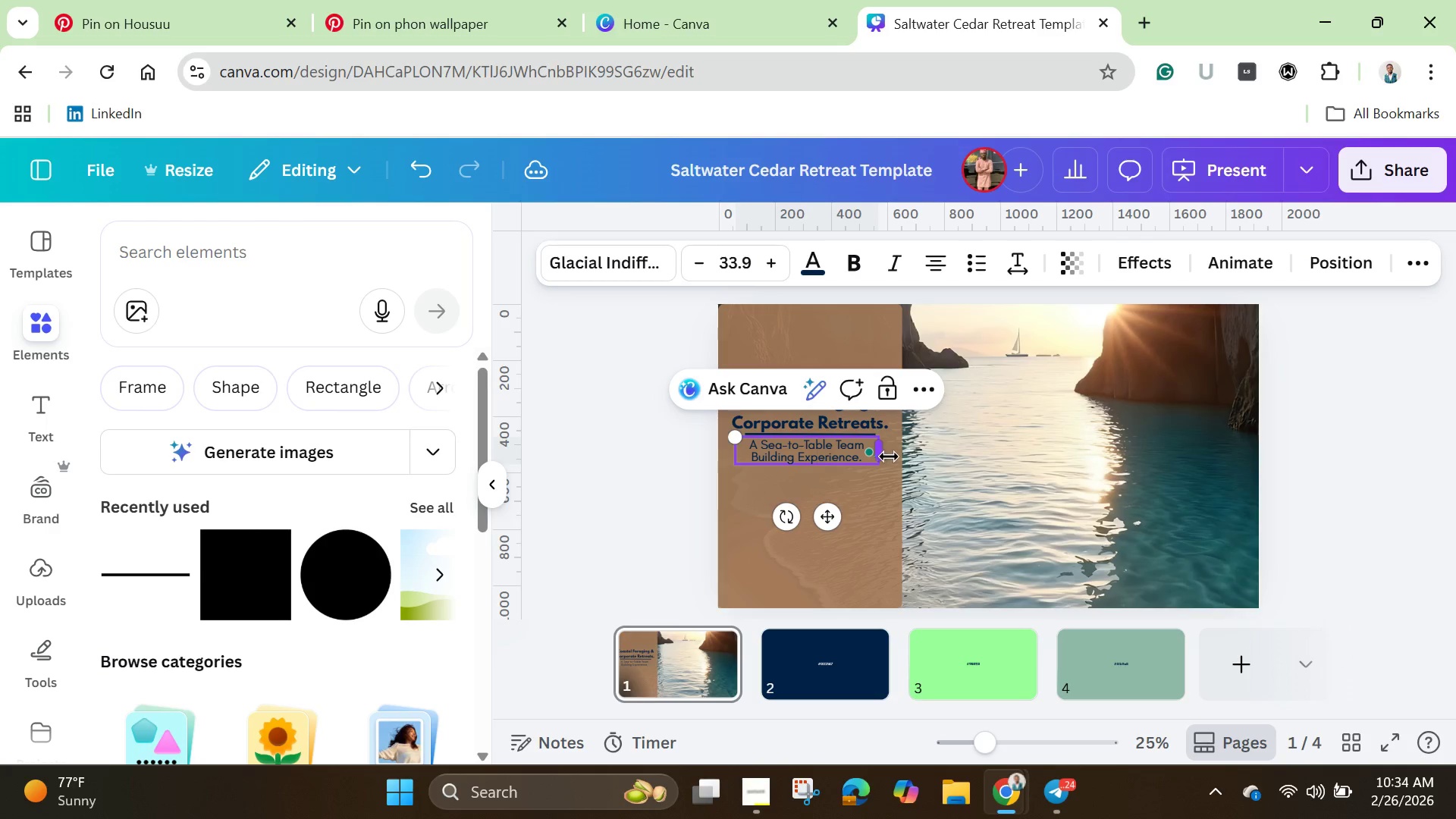 
left_click([940, 455])
 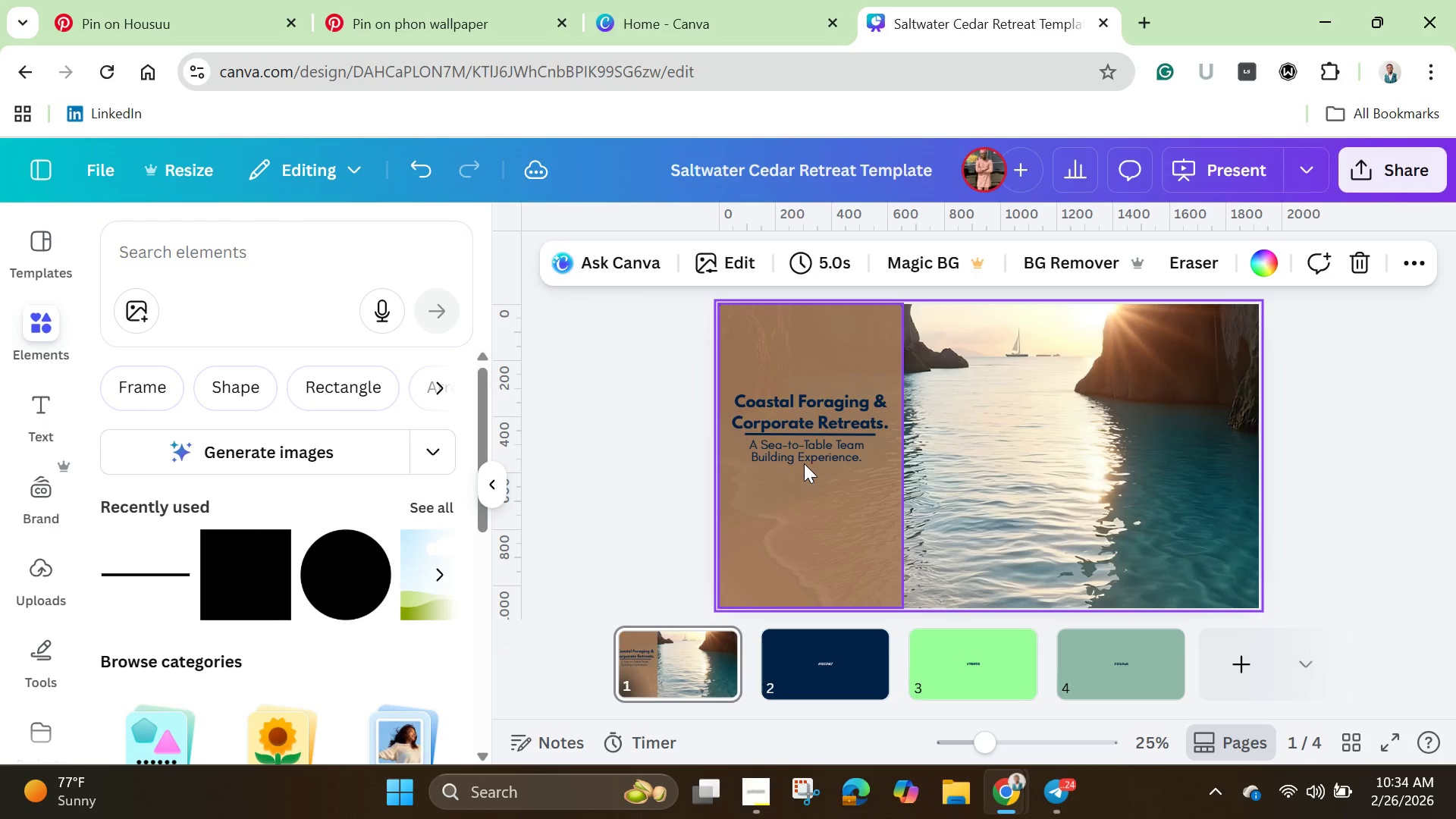 
left_click([802, 455])
 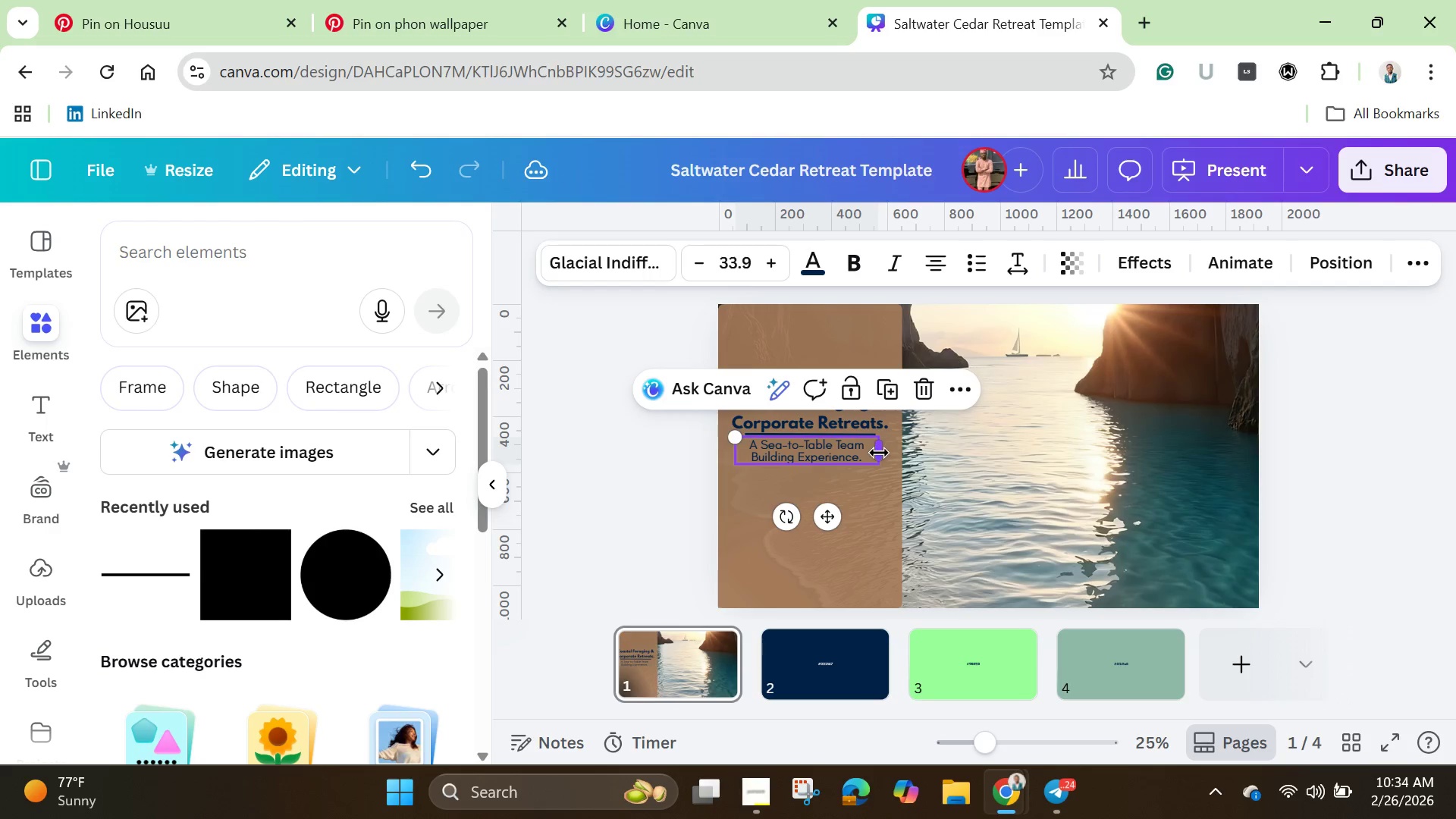 
left_click_drag(start_coordinate=[879, 453], to_coordinate=[858, 449])
 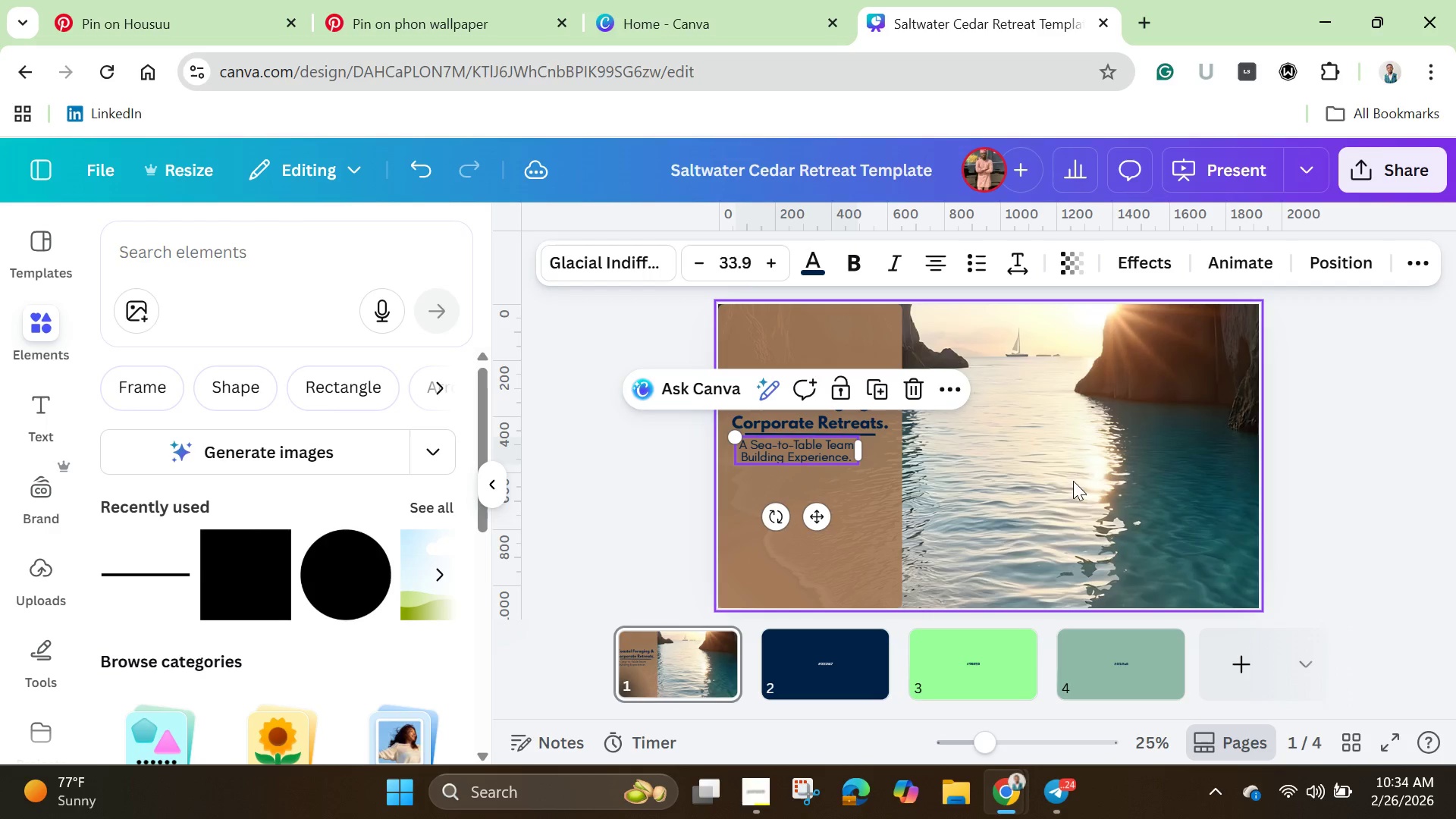 
left_click([1075, 480])
 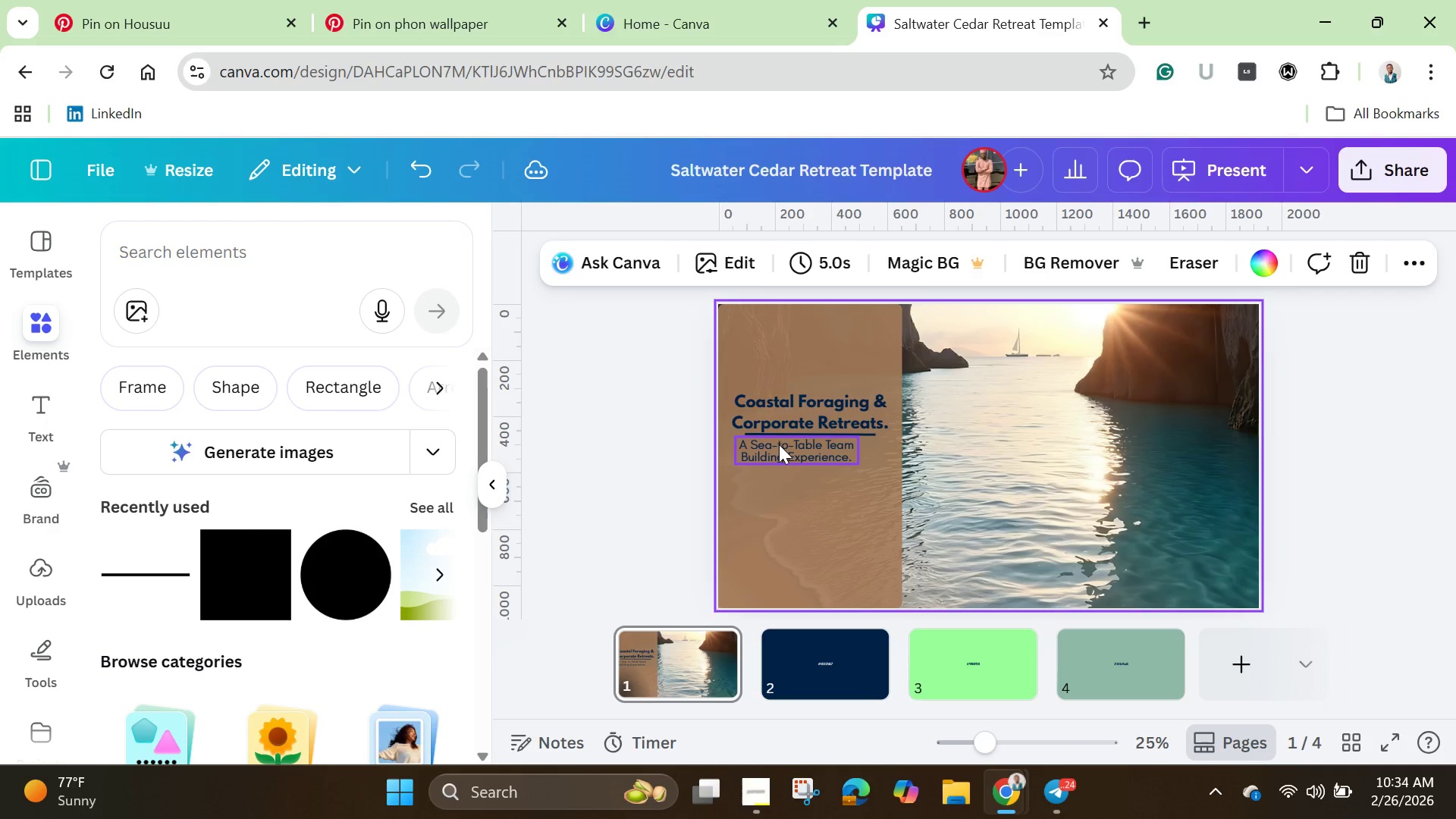 
left_click_drag(start_coordinate=[780, 444], to_coordinate=[797, 453])
 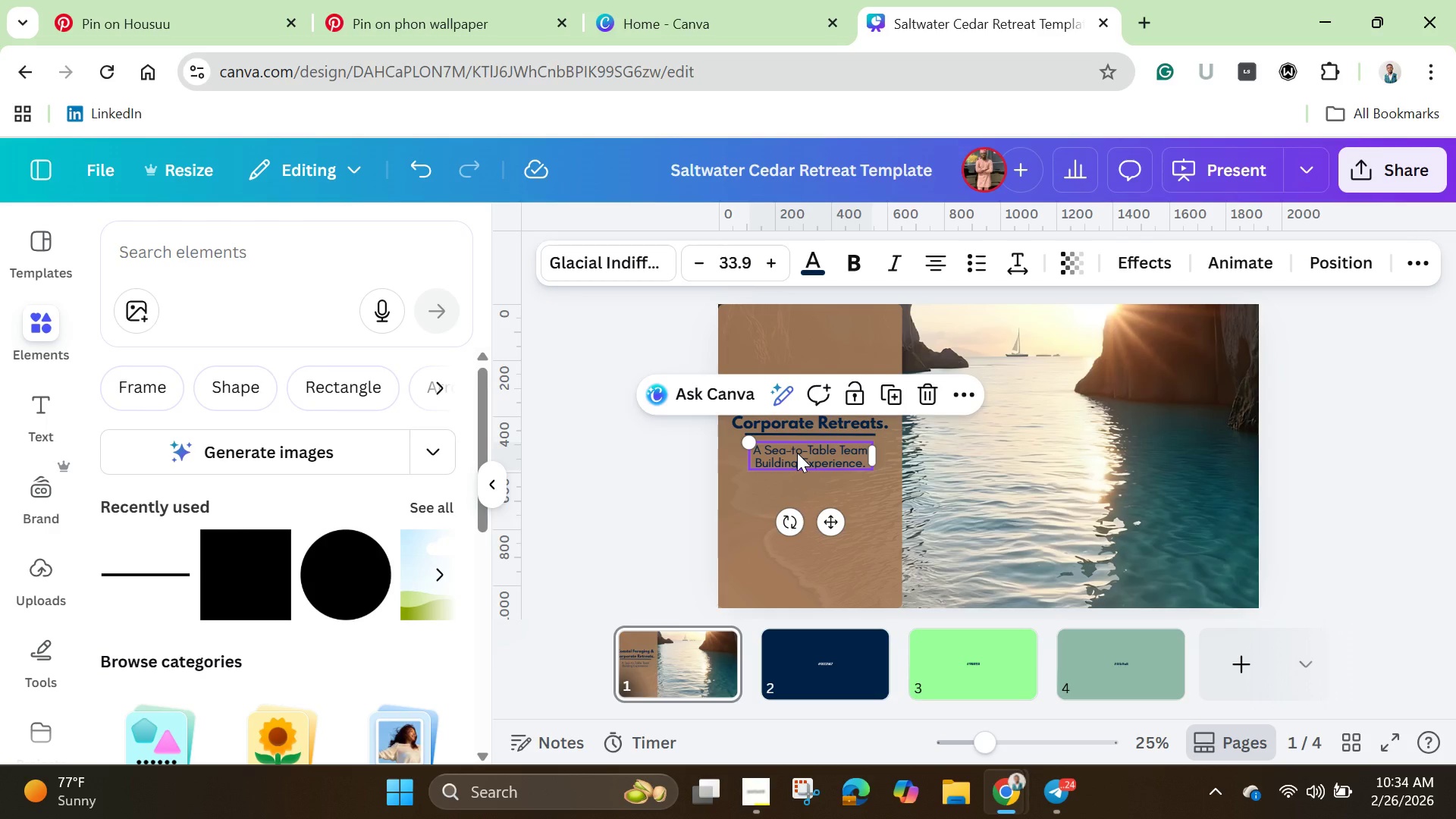 
hold_key(key=ShiftLeft, duration=1.51)
left_click([805, 435])
 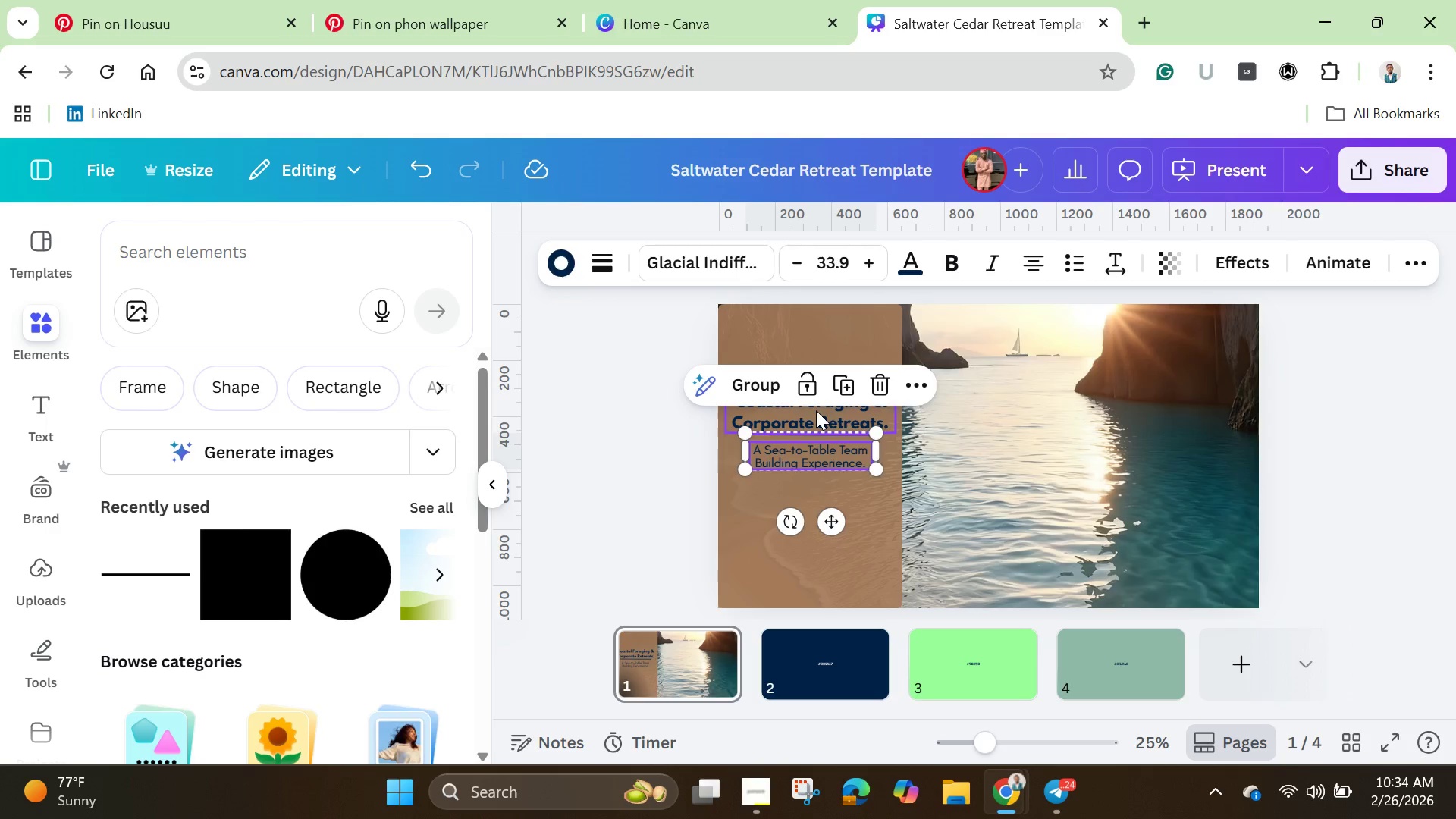 
hold_key(key=ShiftLeft, duration=0.55)
left_click([816, 410])
 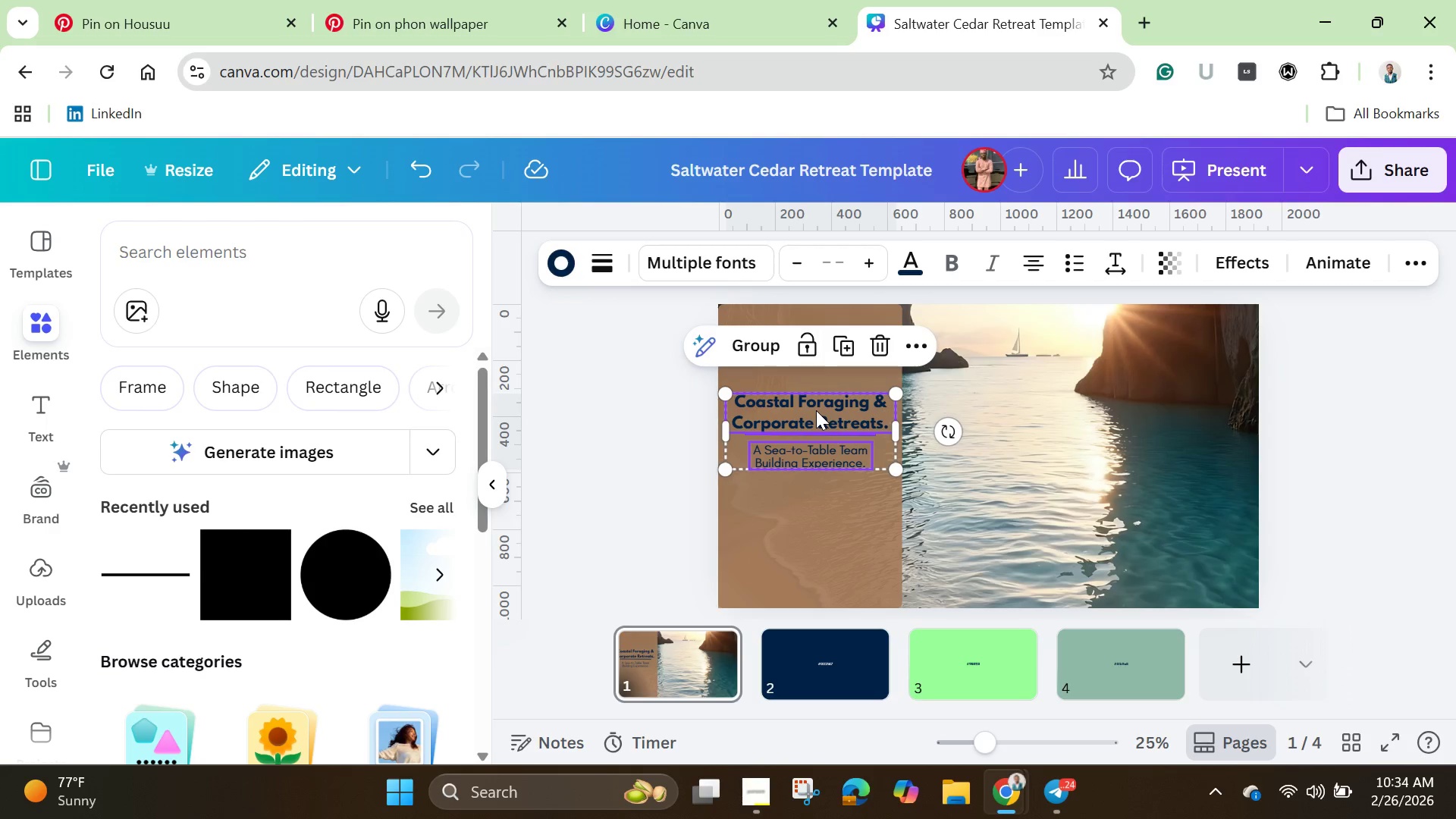 
left_click([745, 344])
 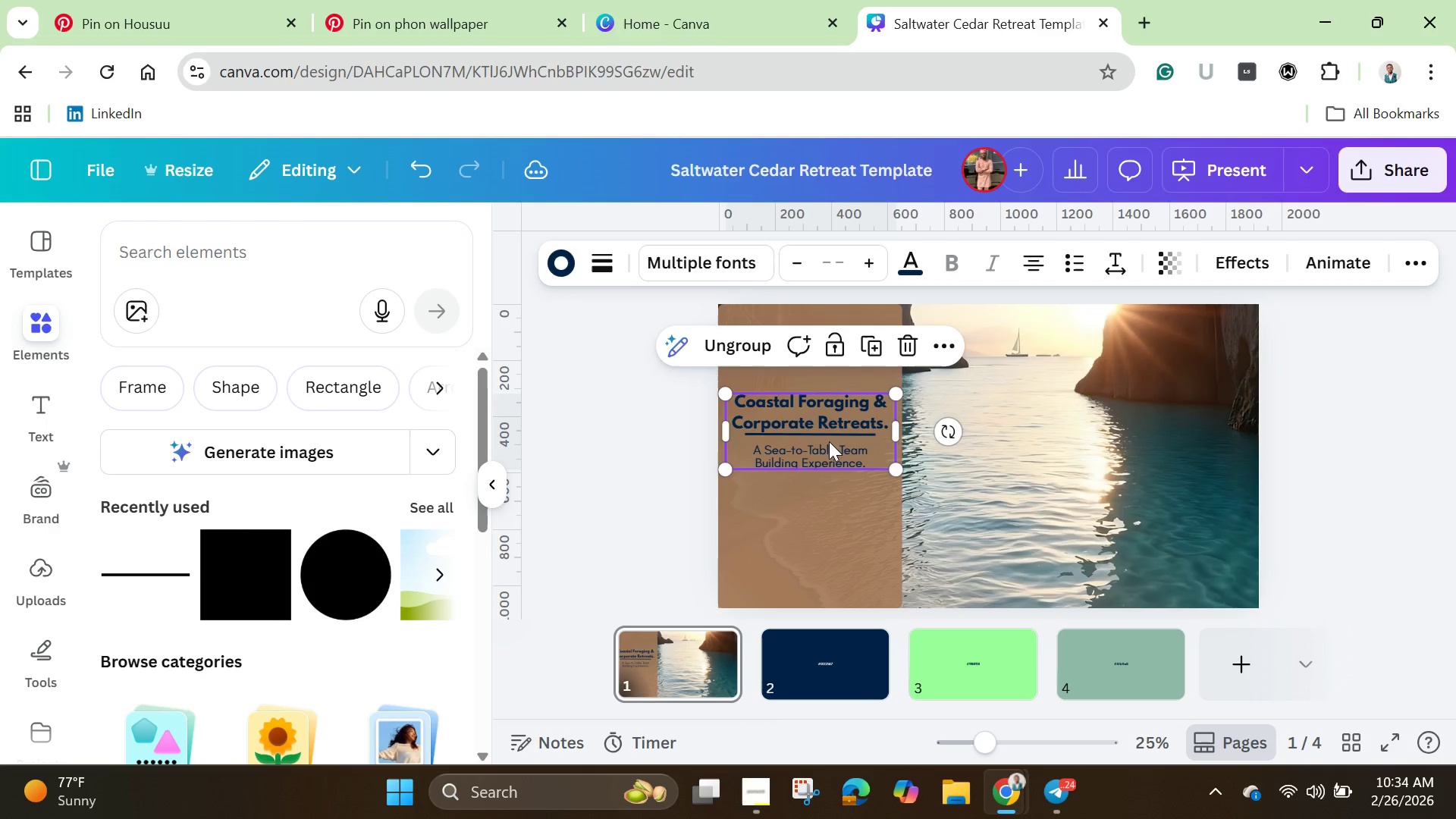 
left_click_drag(start_coordinate=[814, 424], to_coordinate=[812, 447])
 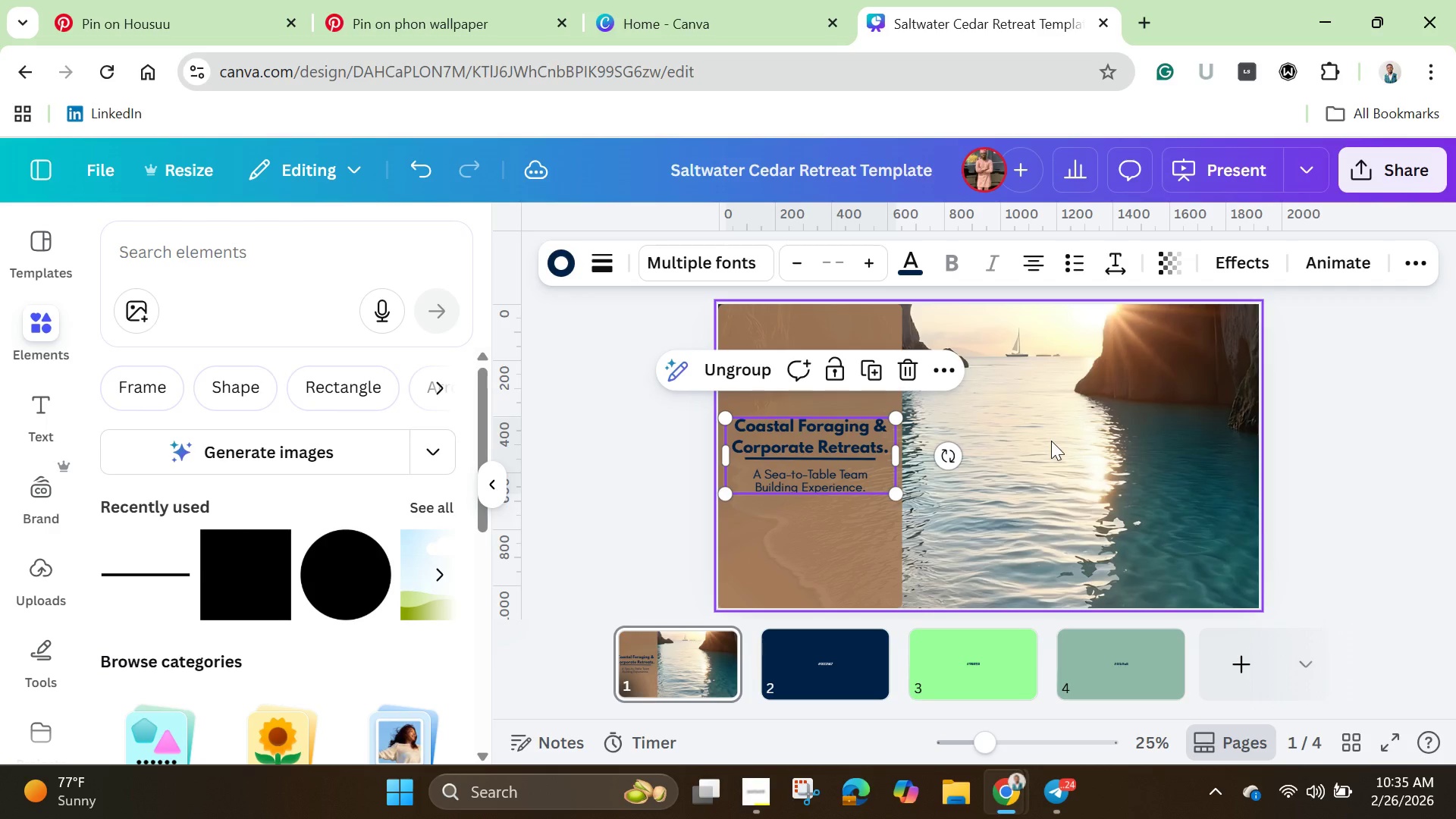 
left_click([1051, 441])
 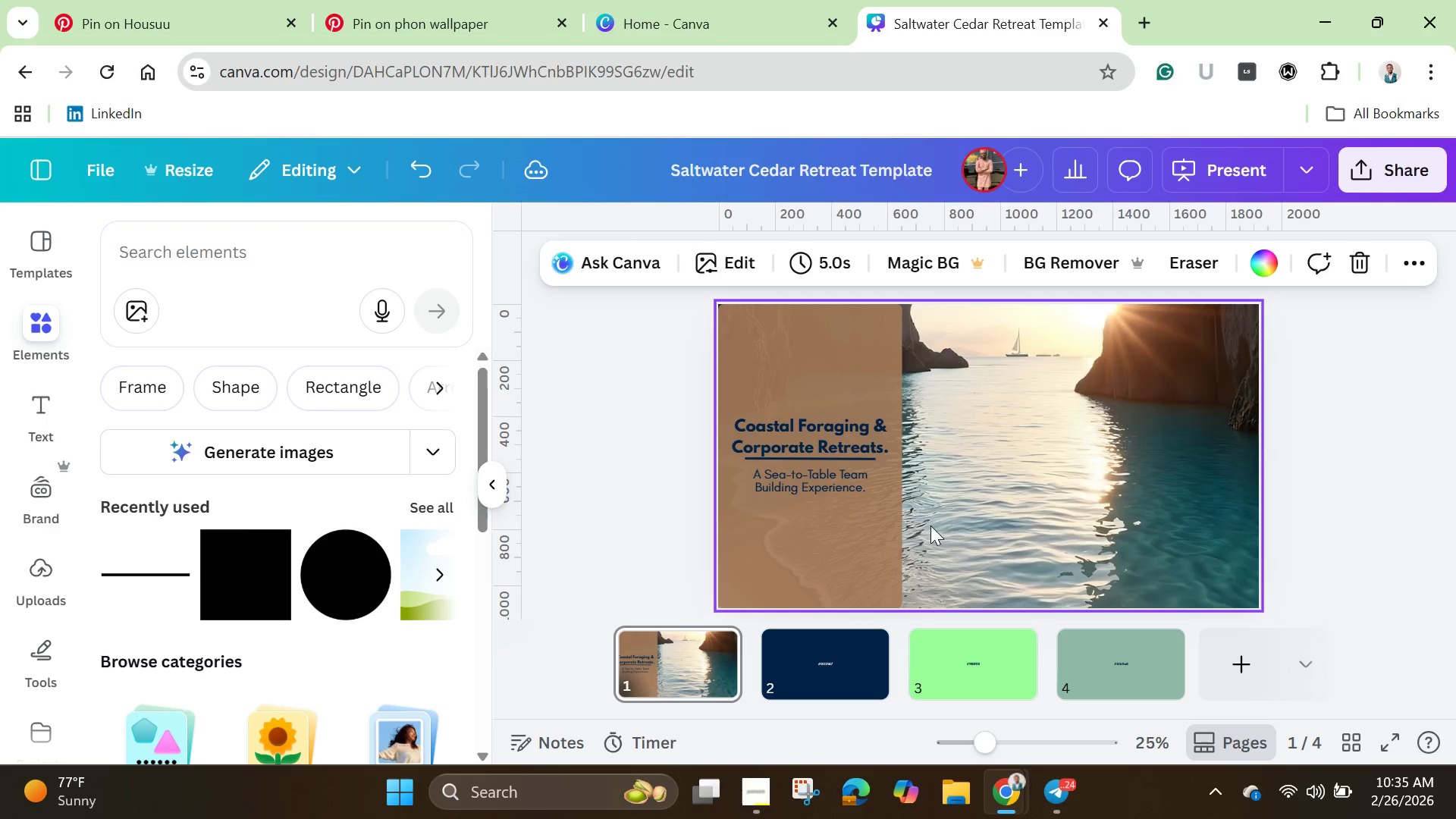 
left_click([1009, 473])
 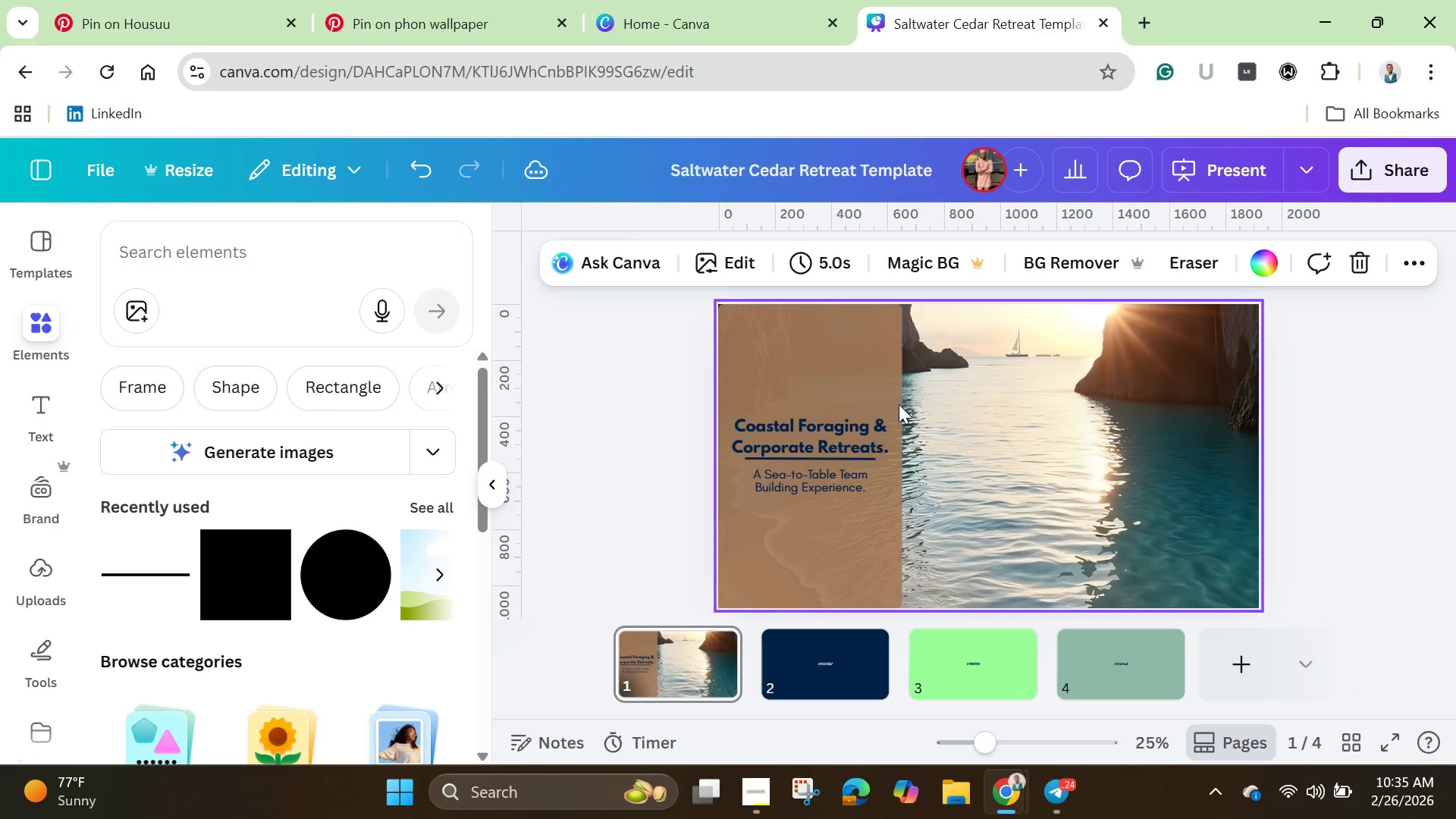 
left_click([776, 371])
 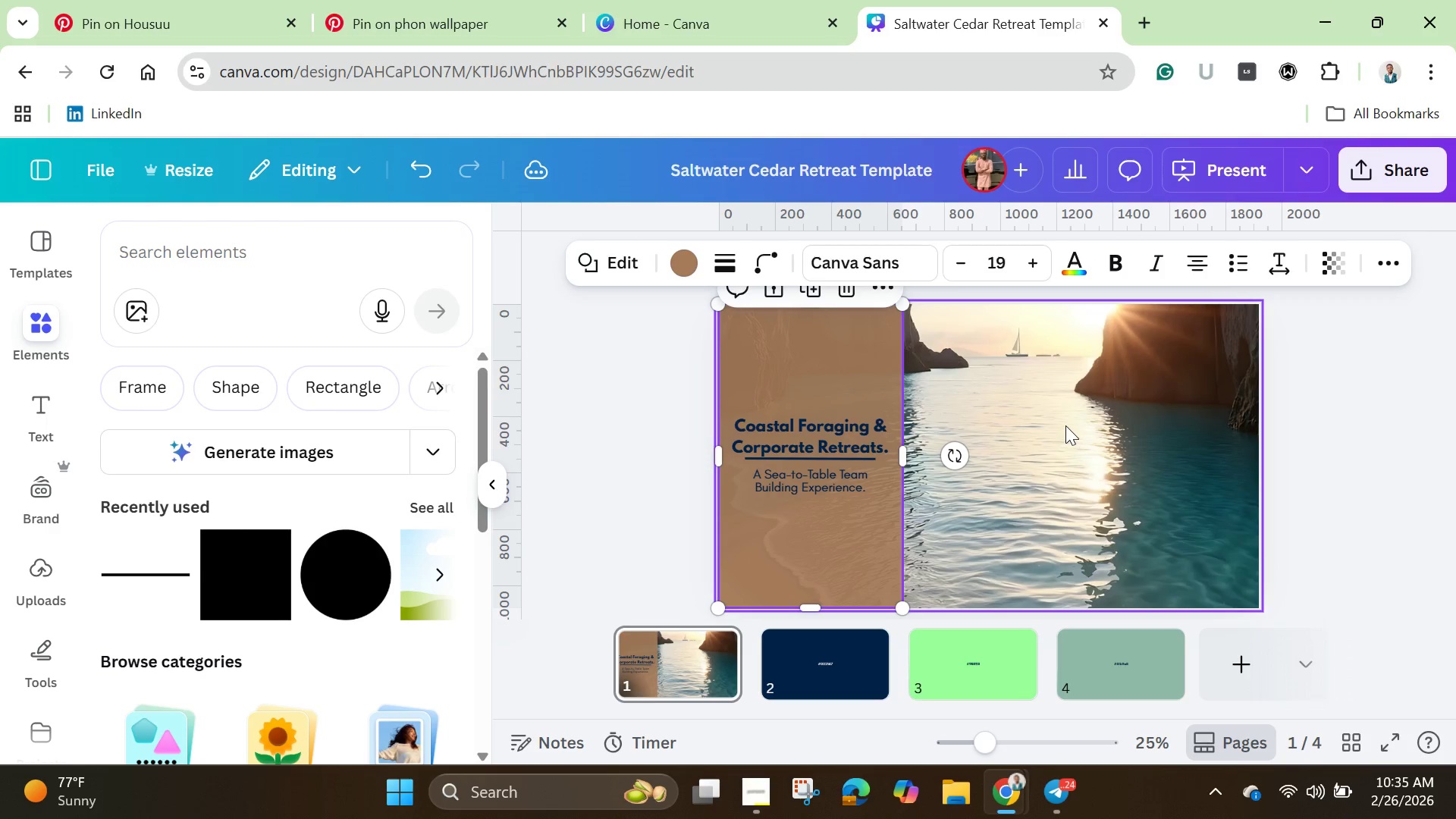 
left_click([1067, 422])
 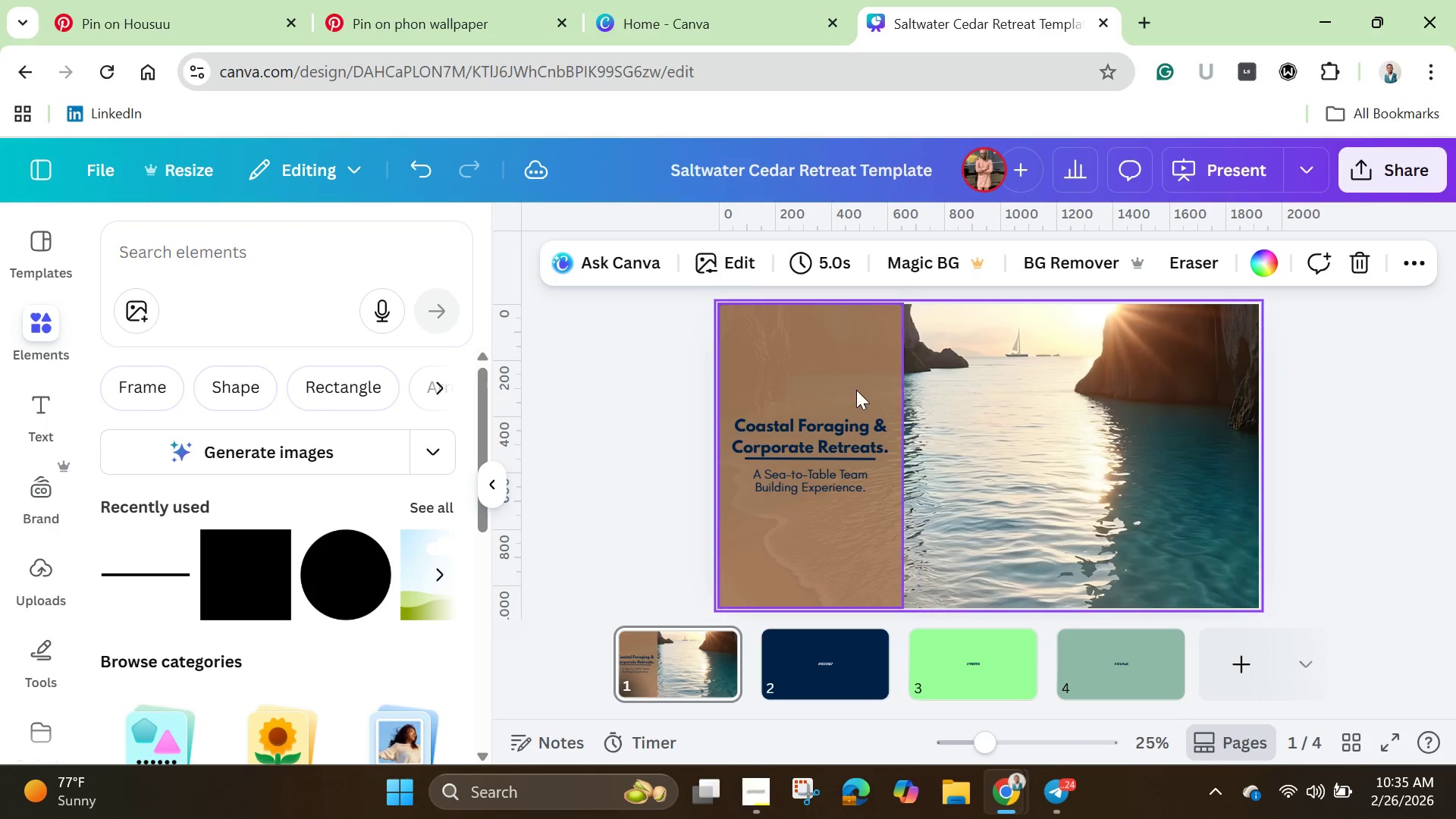 
left_click([853, 390])
 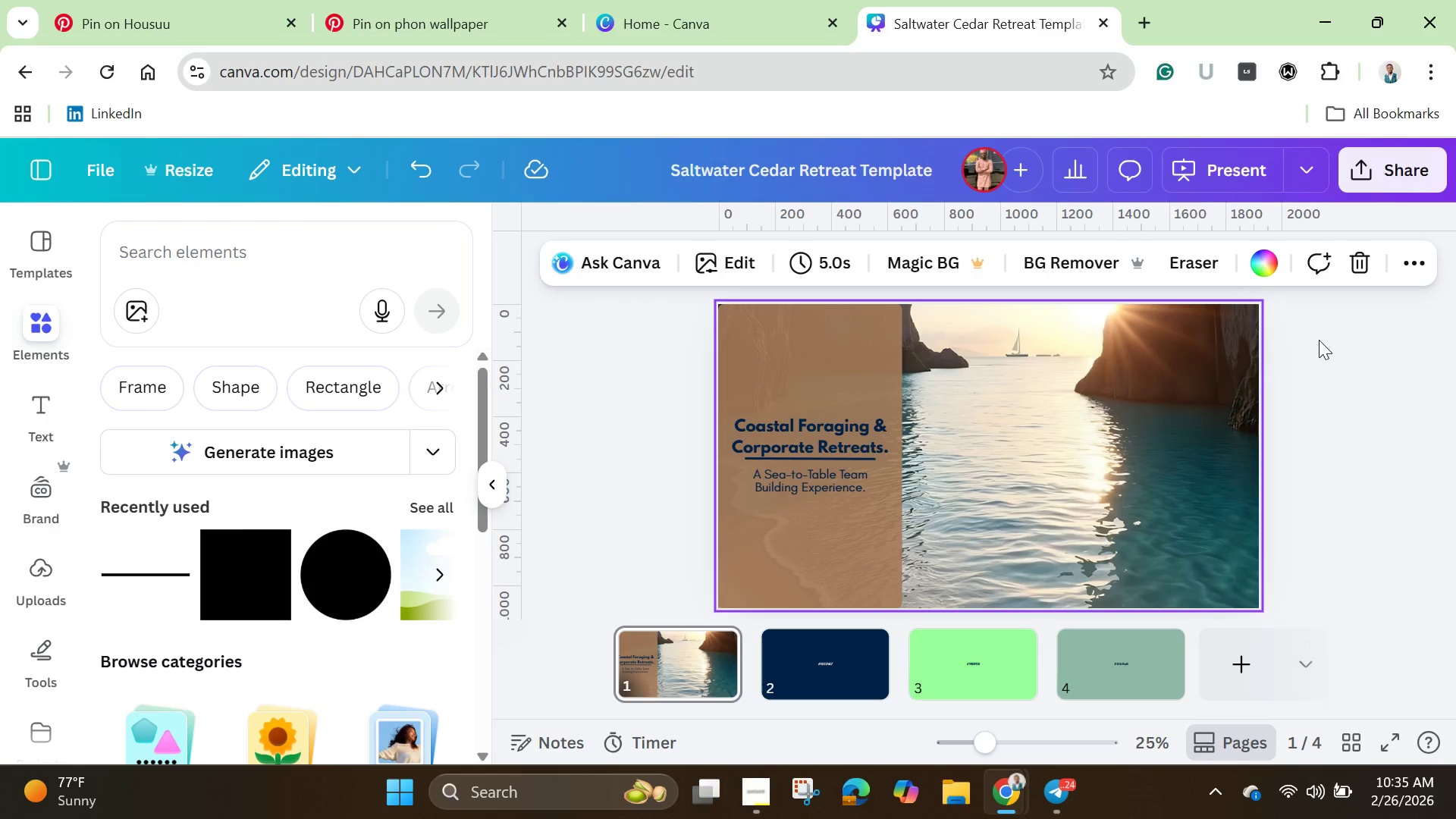 
mouse_move([1266, 290])
 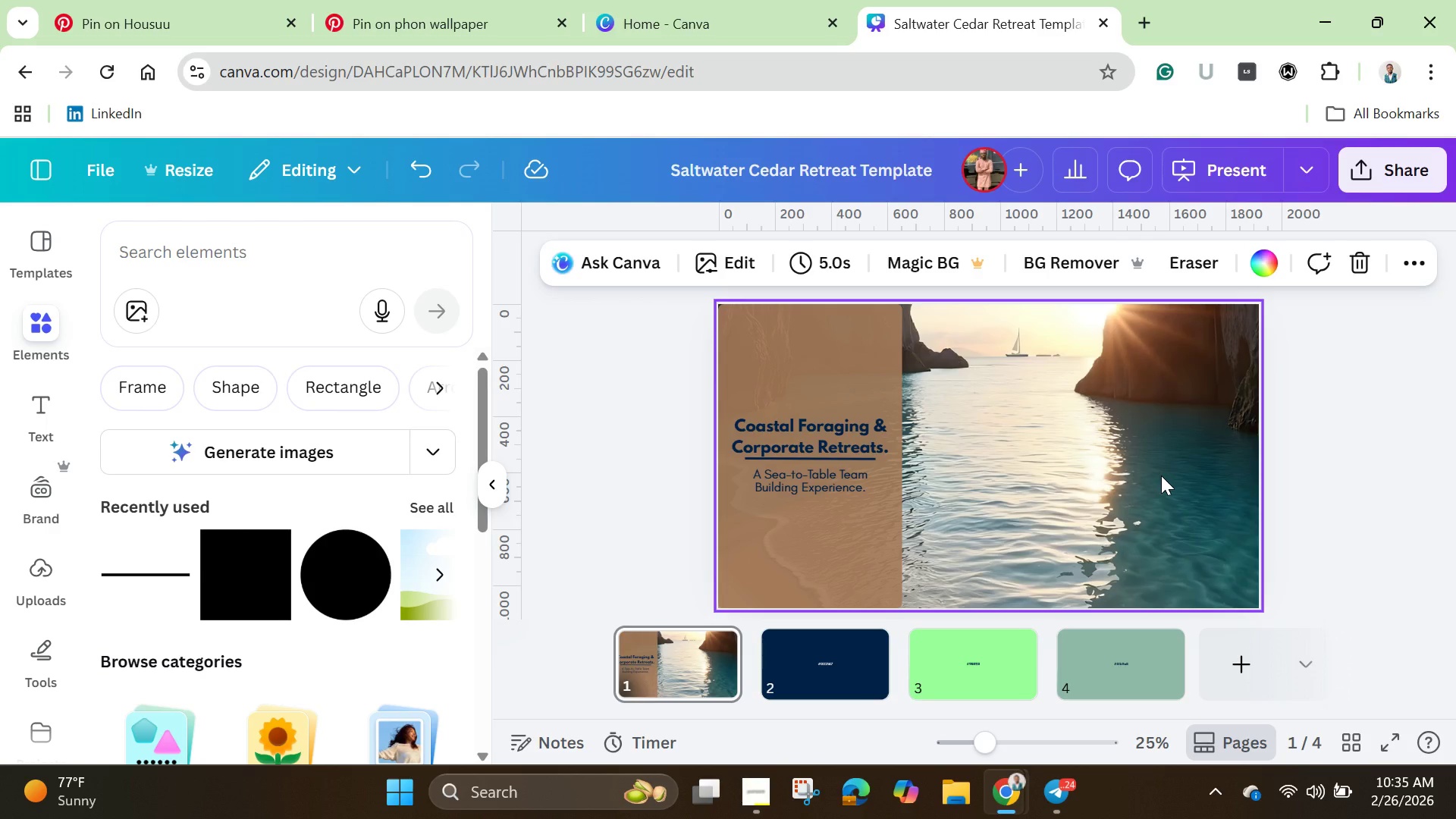 
left_click([1161, 475])
 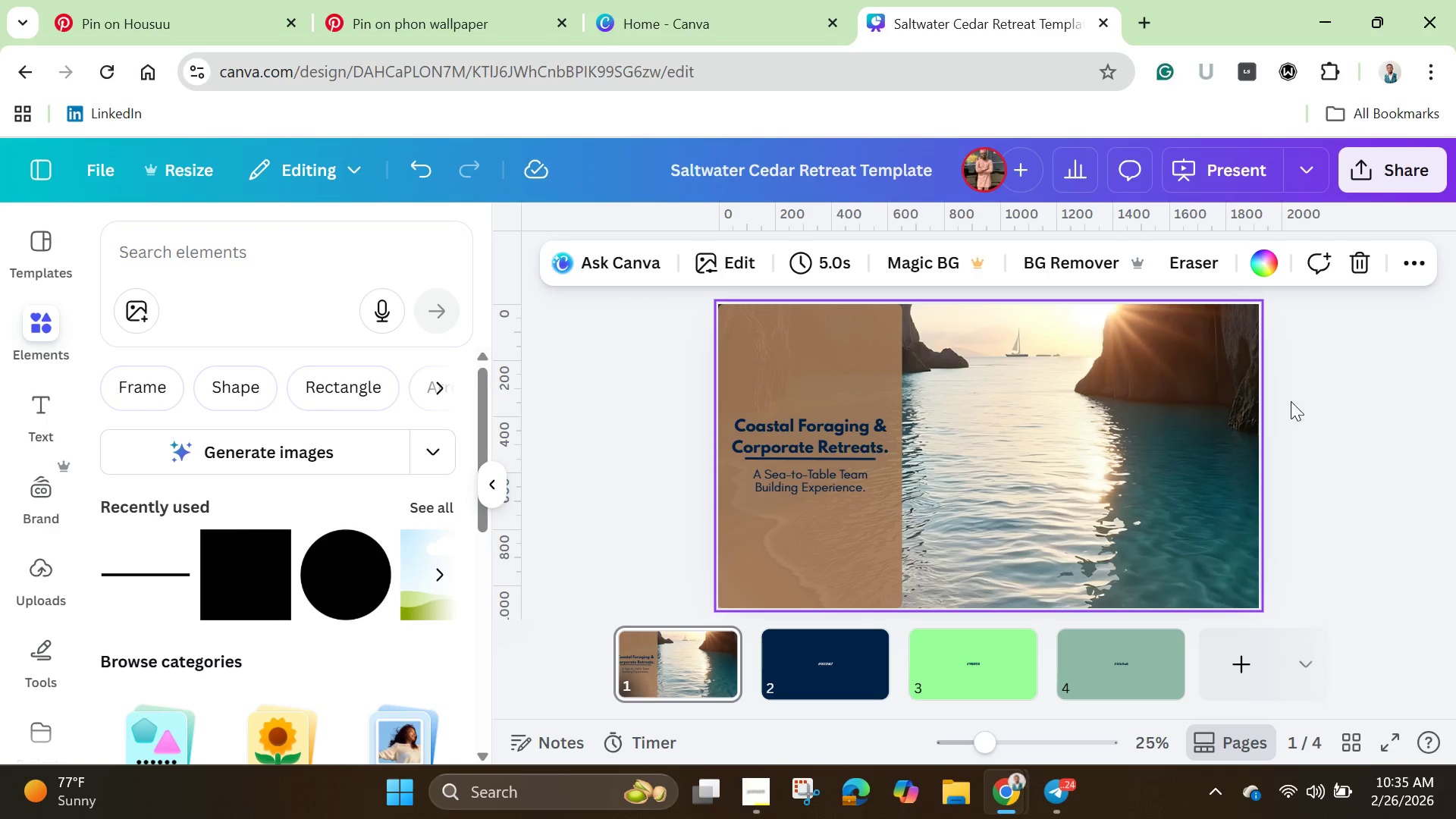 
left_click([1304, 388])
 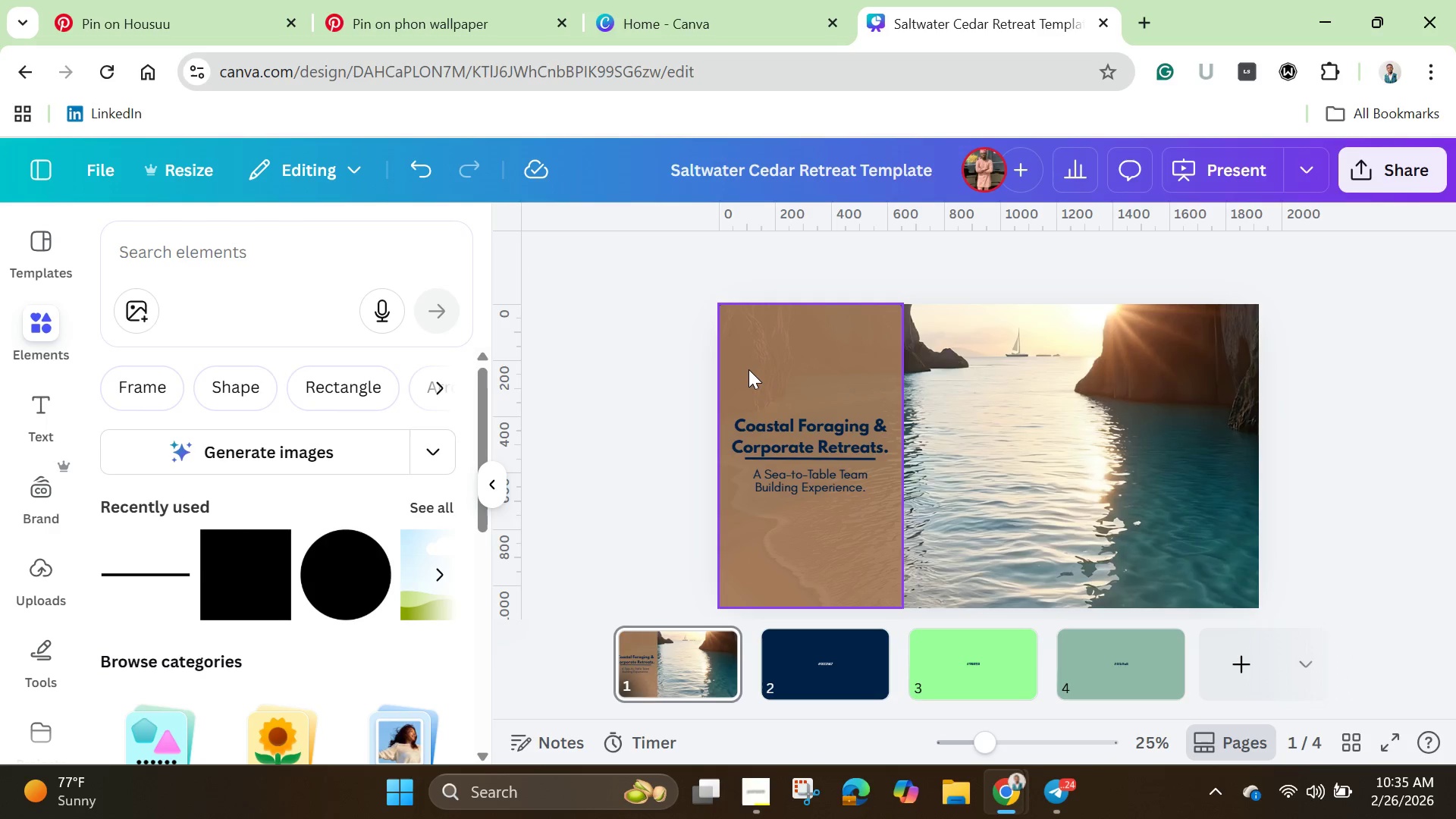 
left_click([755, 358])
 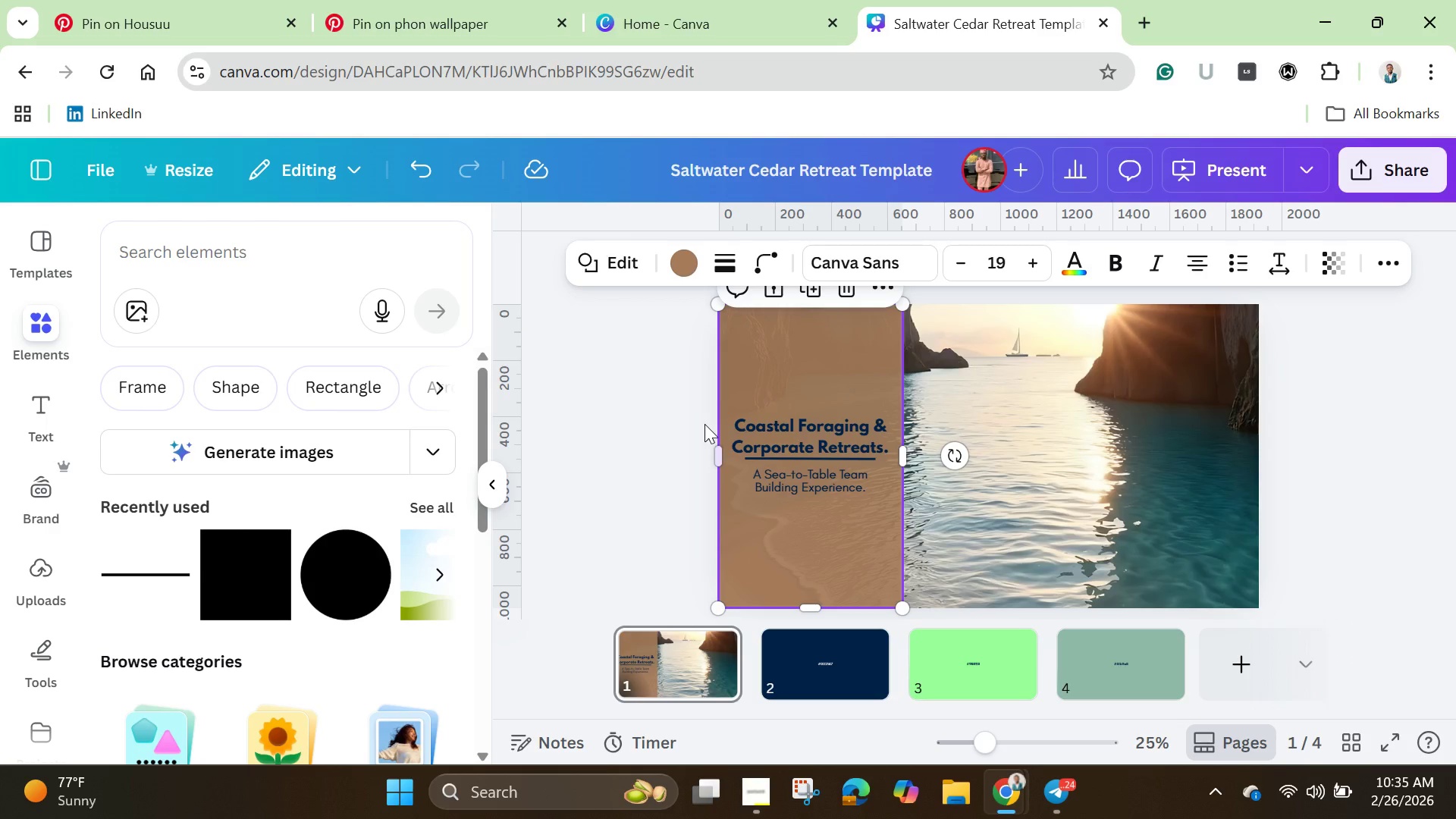 
left_click([667, 465])
 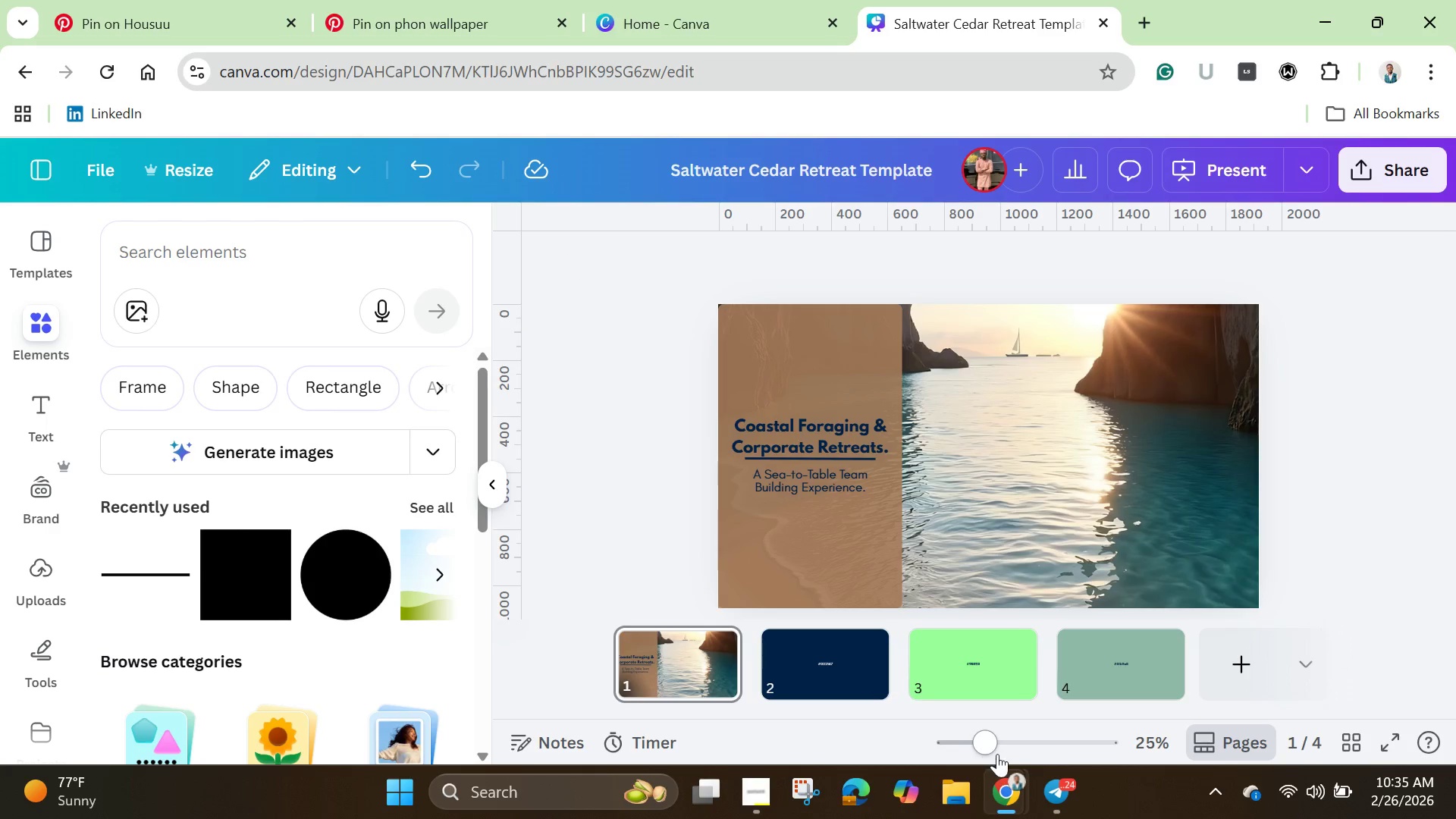 
left_click_drag(start_coordinate=[984, 742], to_coordinate=[977, 755])
 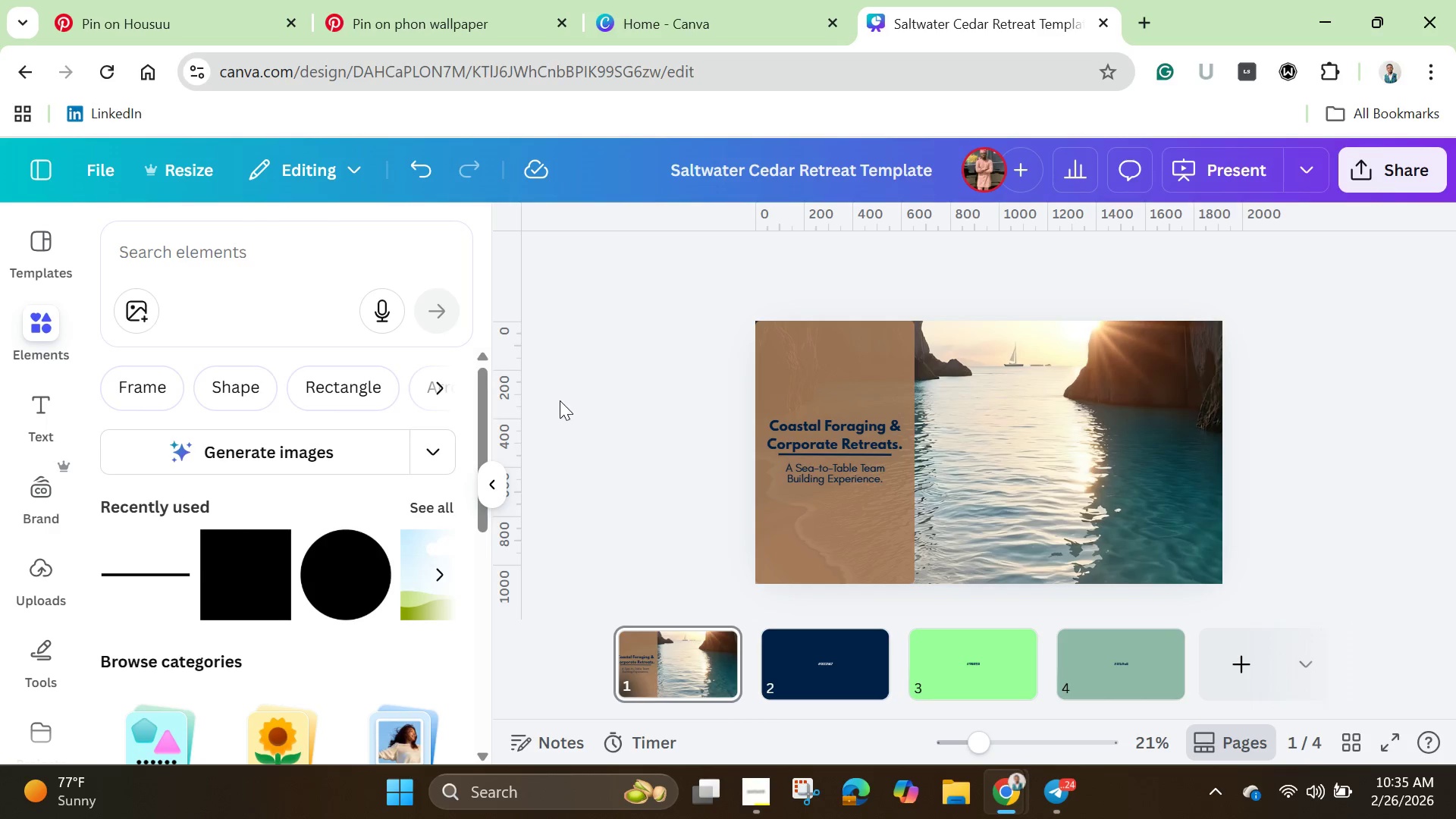 
left_click([560, 399])
 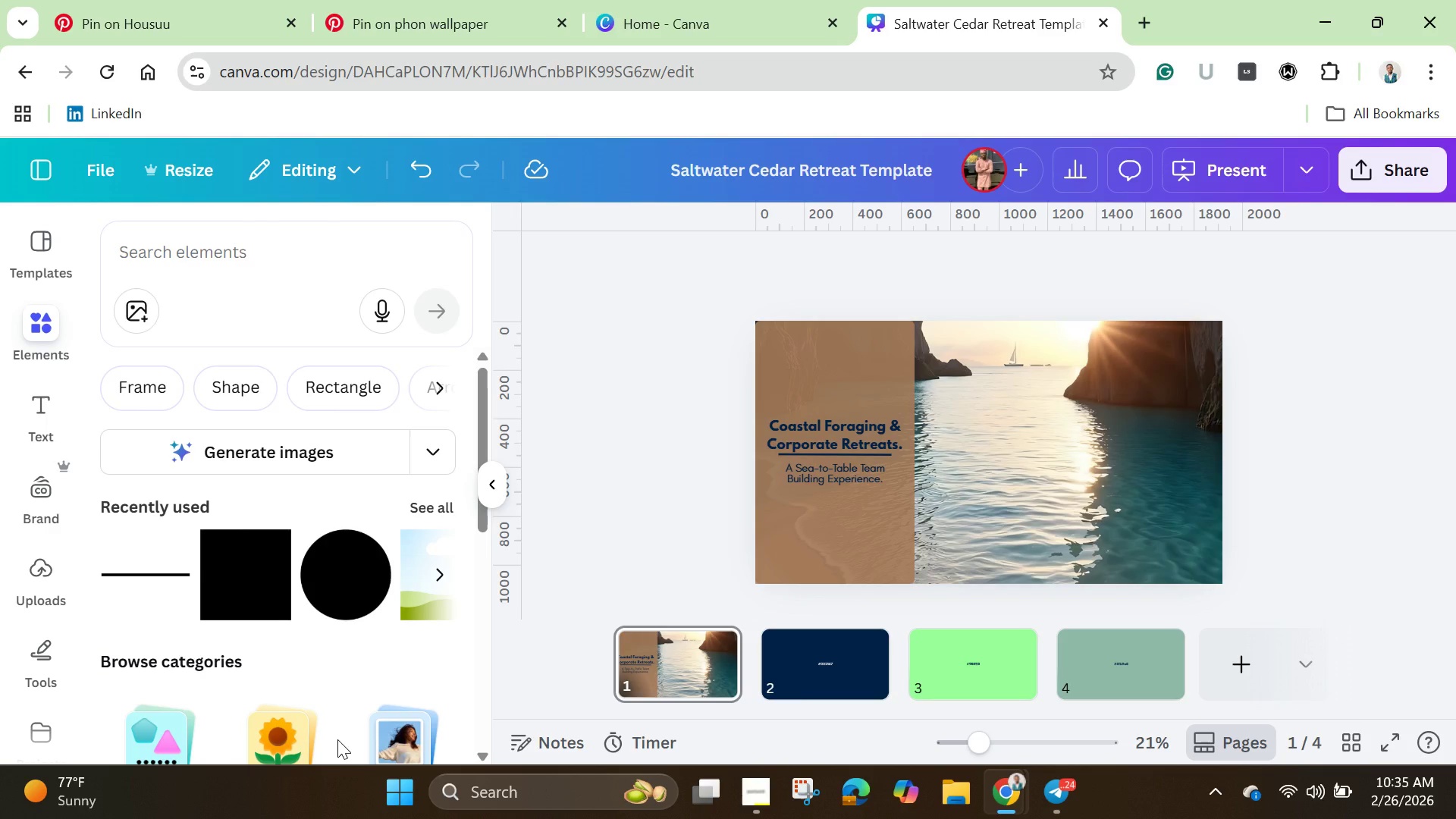 
wait(19.5)
 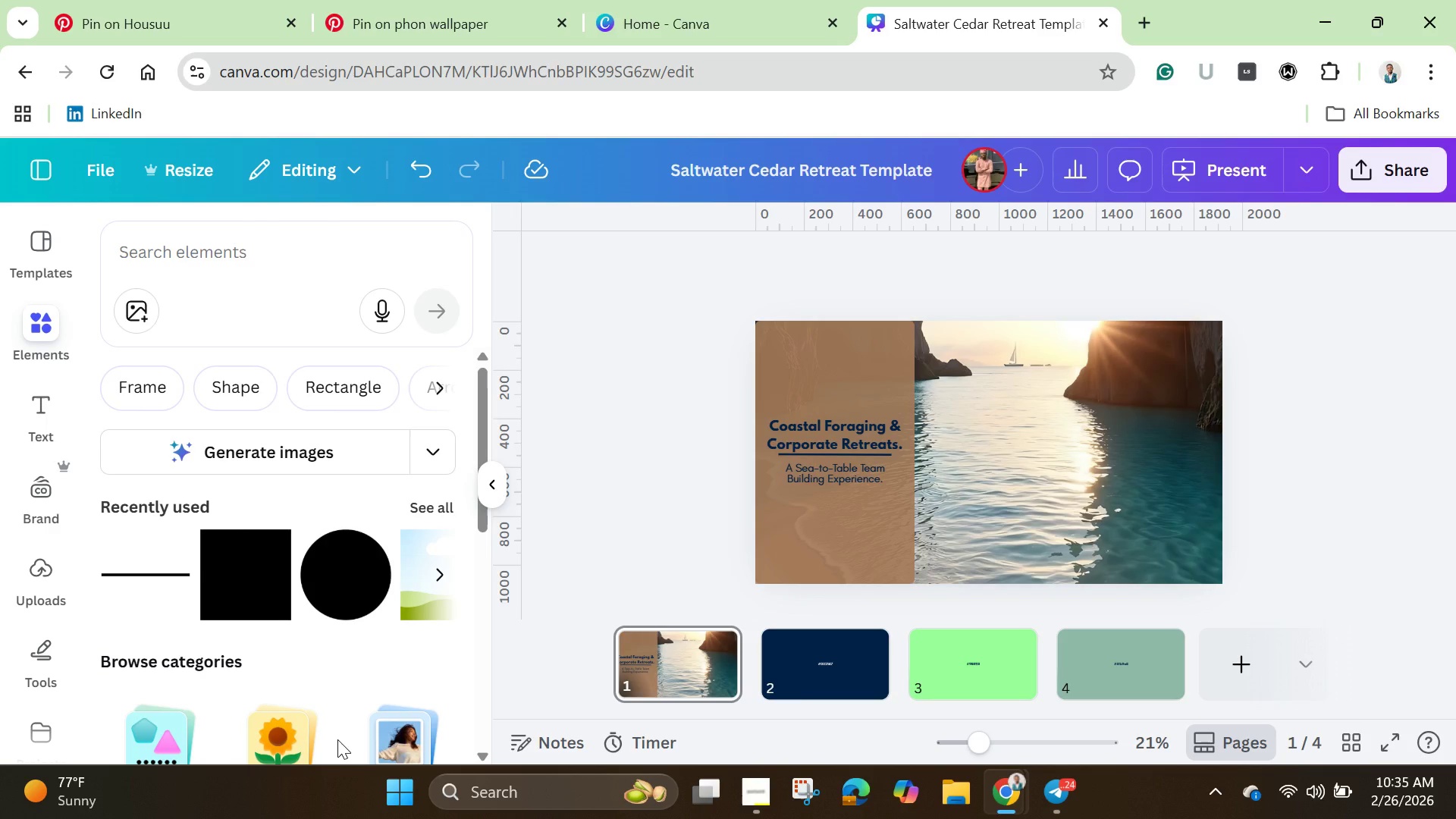 
right_click([634, 670])
 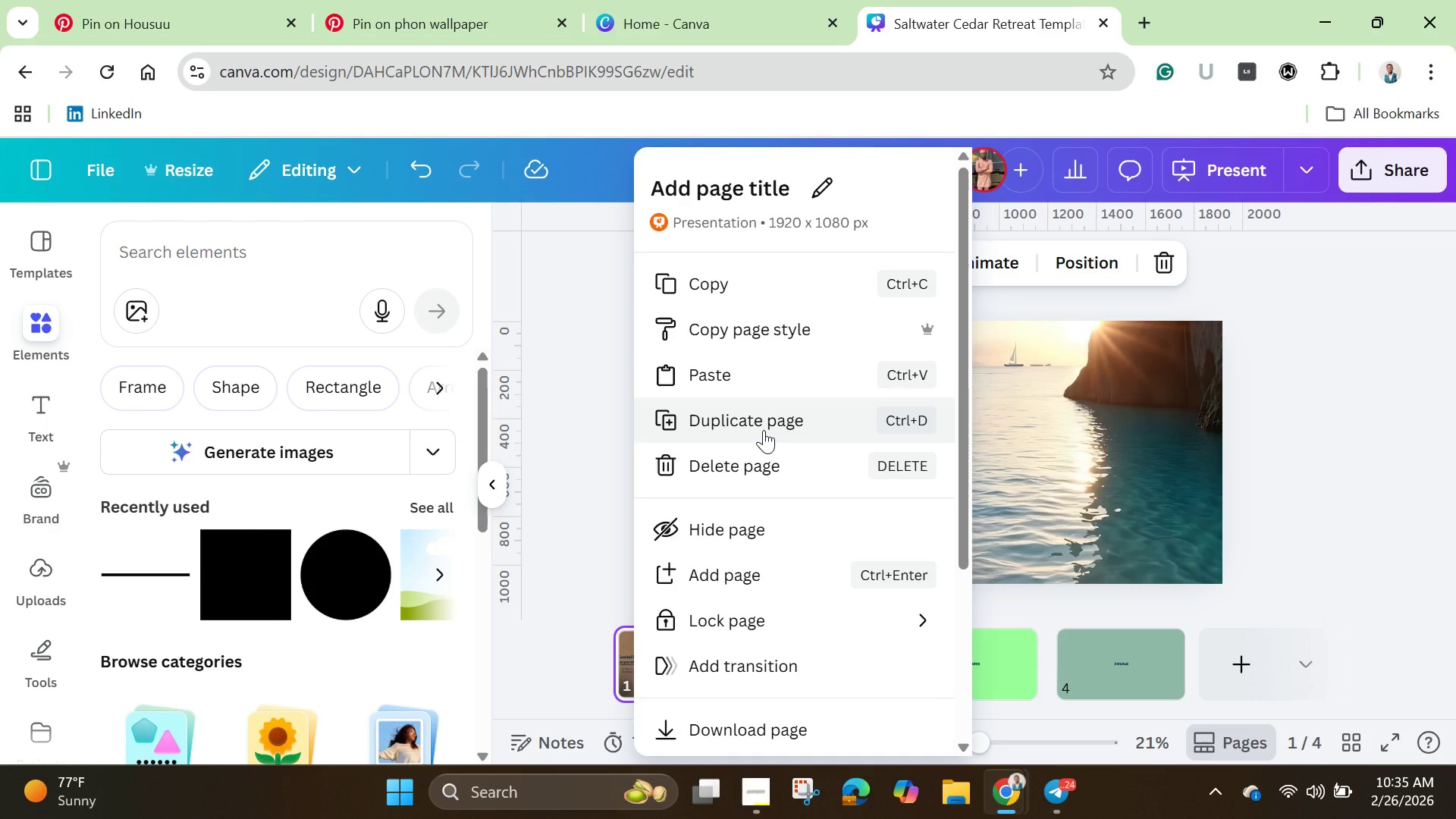 
left_click([764, 430])
 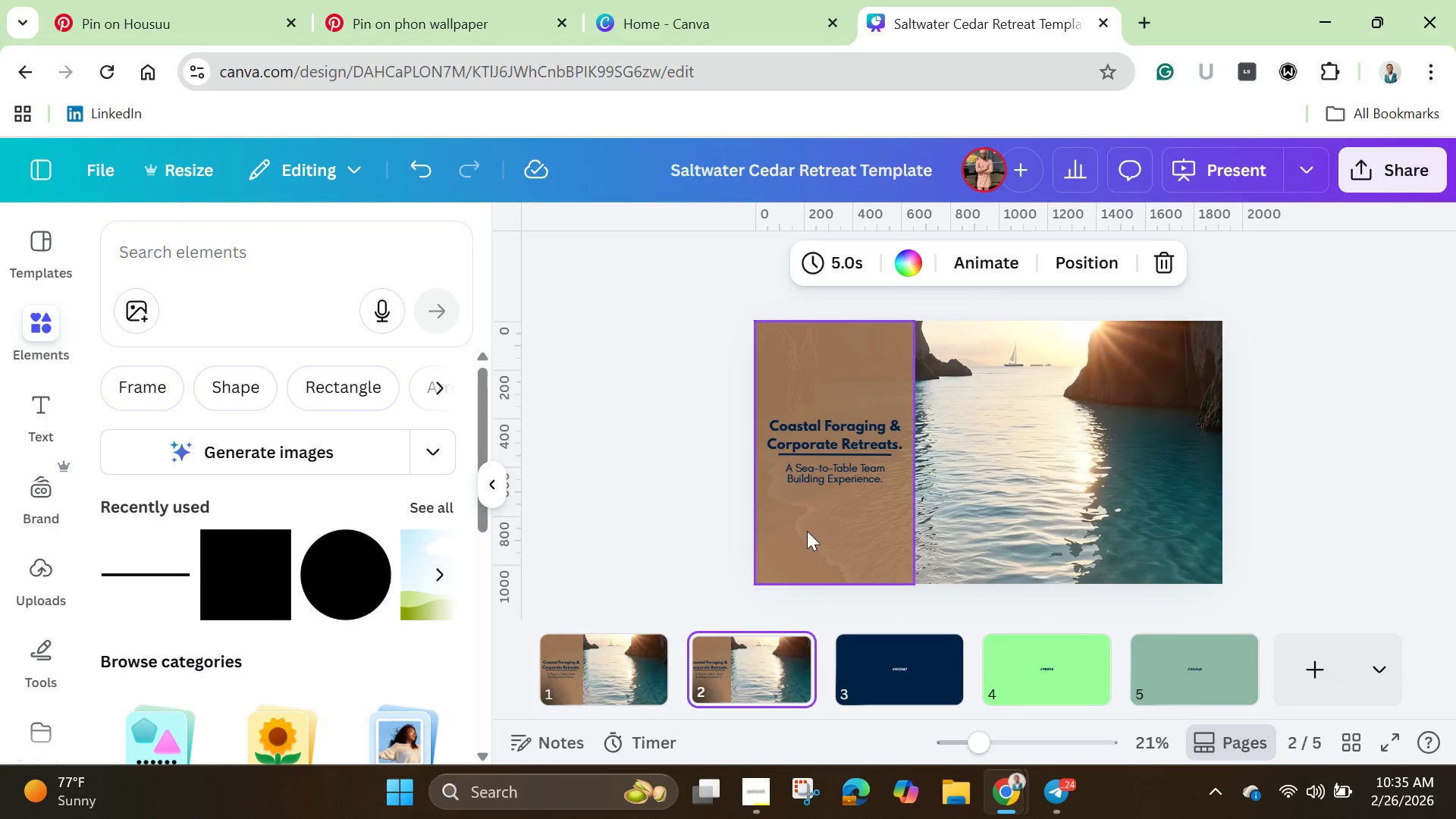 
left_click([680, 482])
 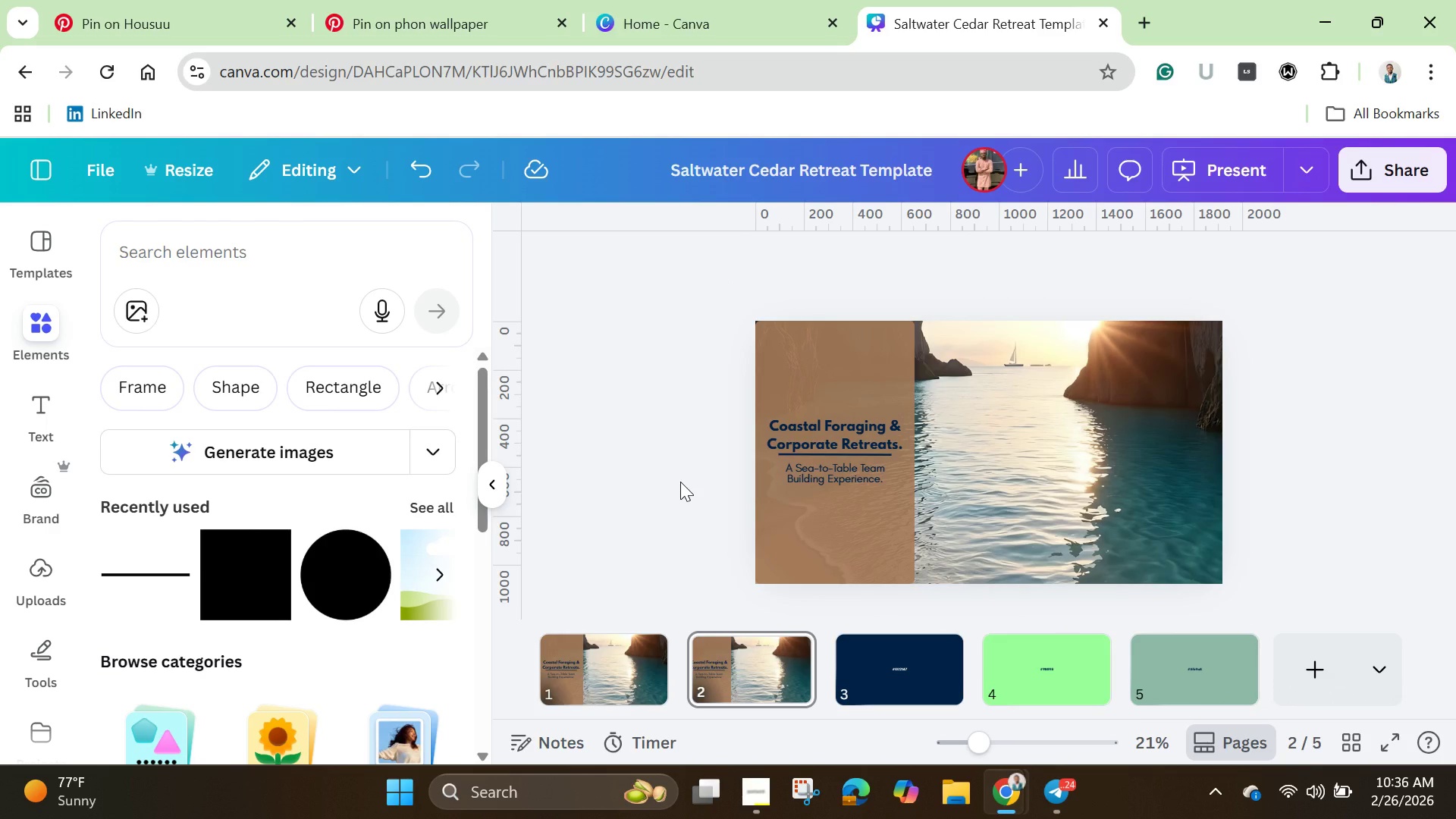 
wait(13.34)
 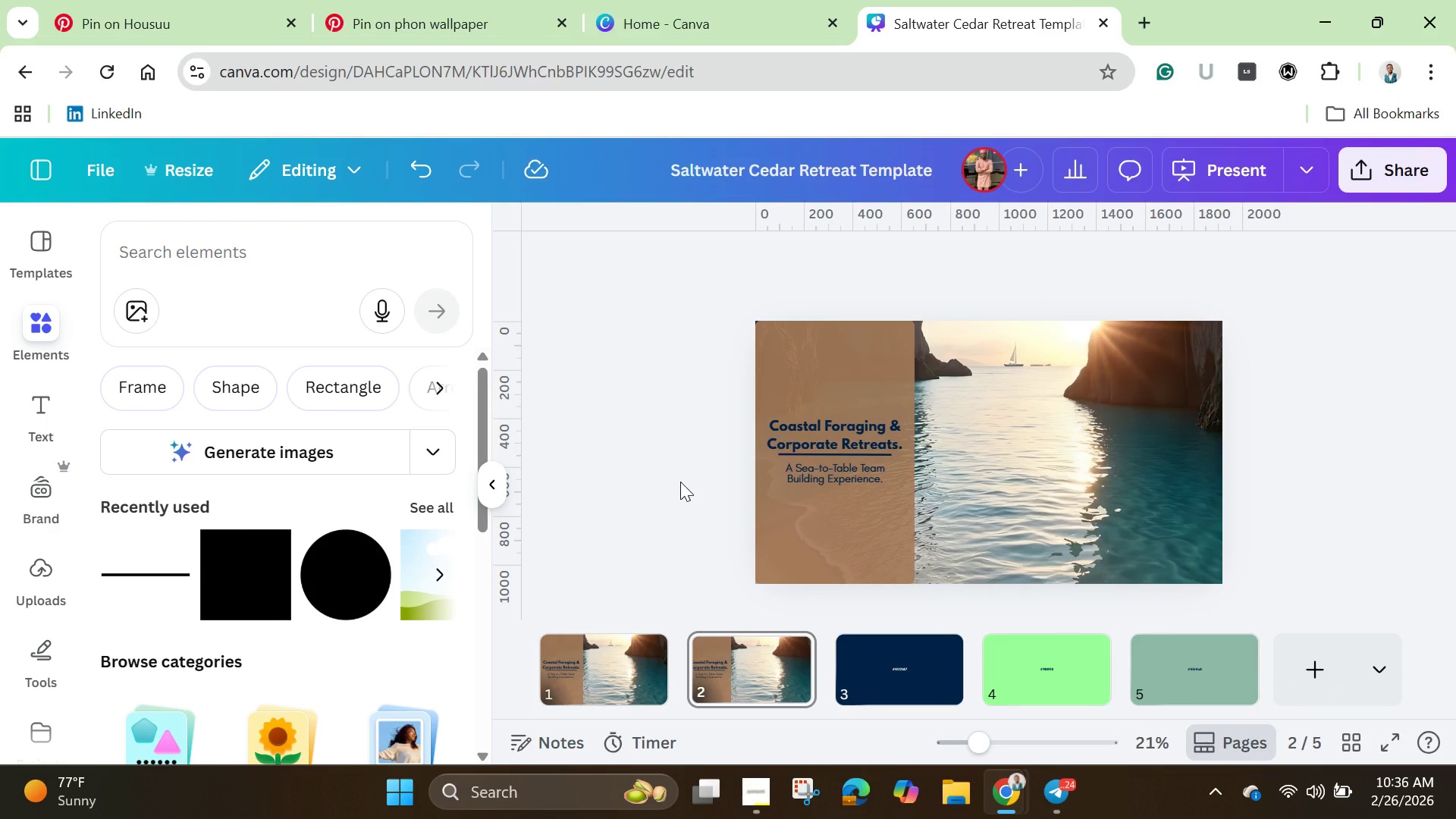 
left_click([853, 676])
 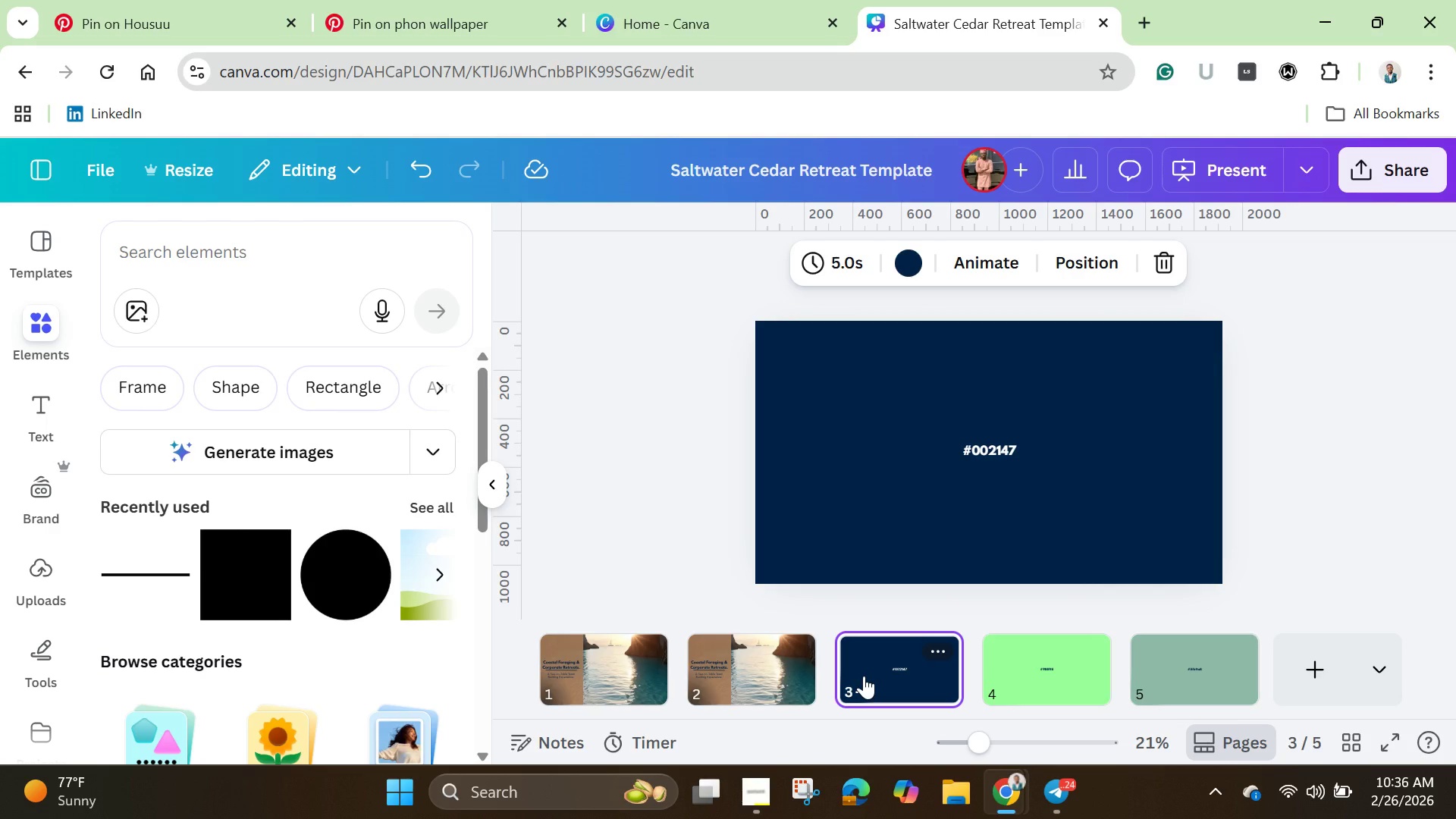 
right_click([864, 676])
 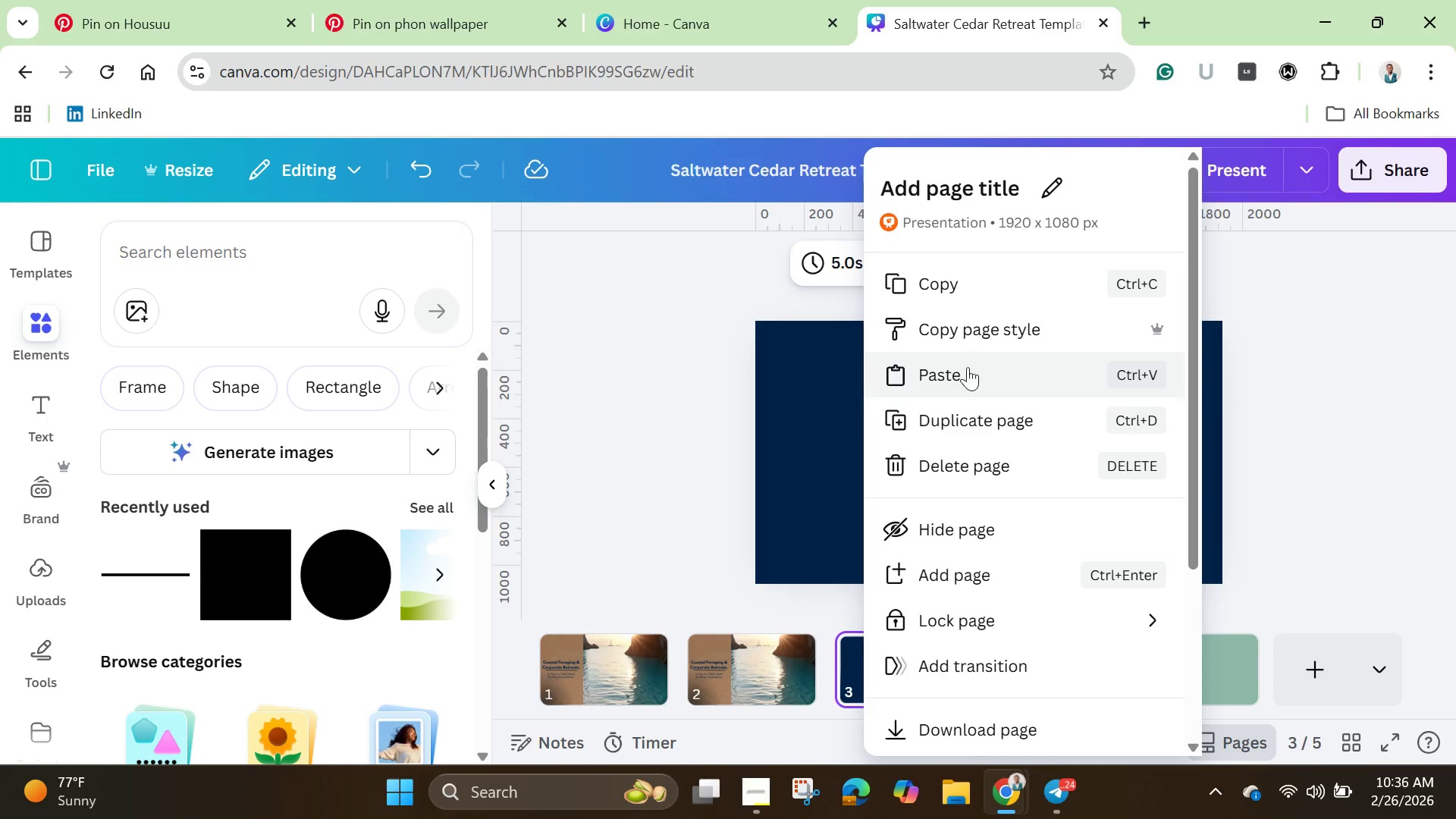 
left_click([972, 419])
 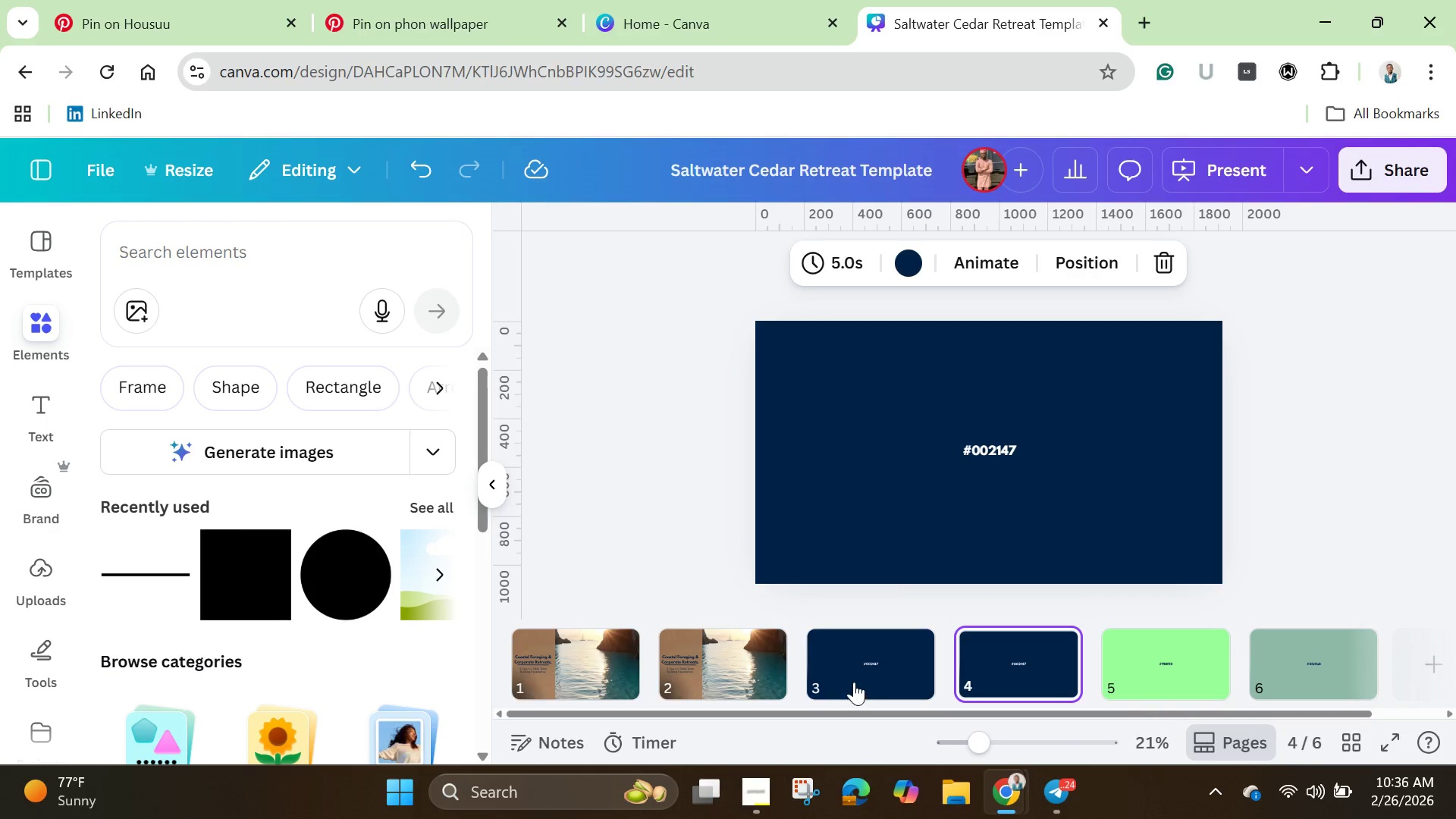 
left_click_drag(start_coordinate=[854, 676], to_coordinate=[641, 673])
 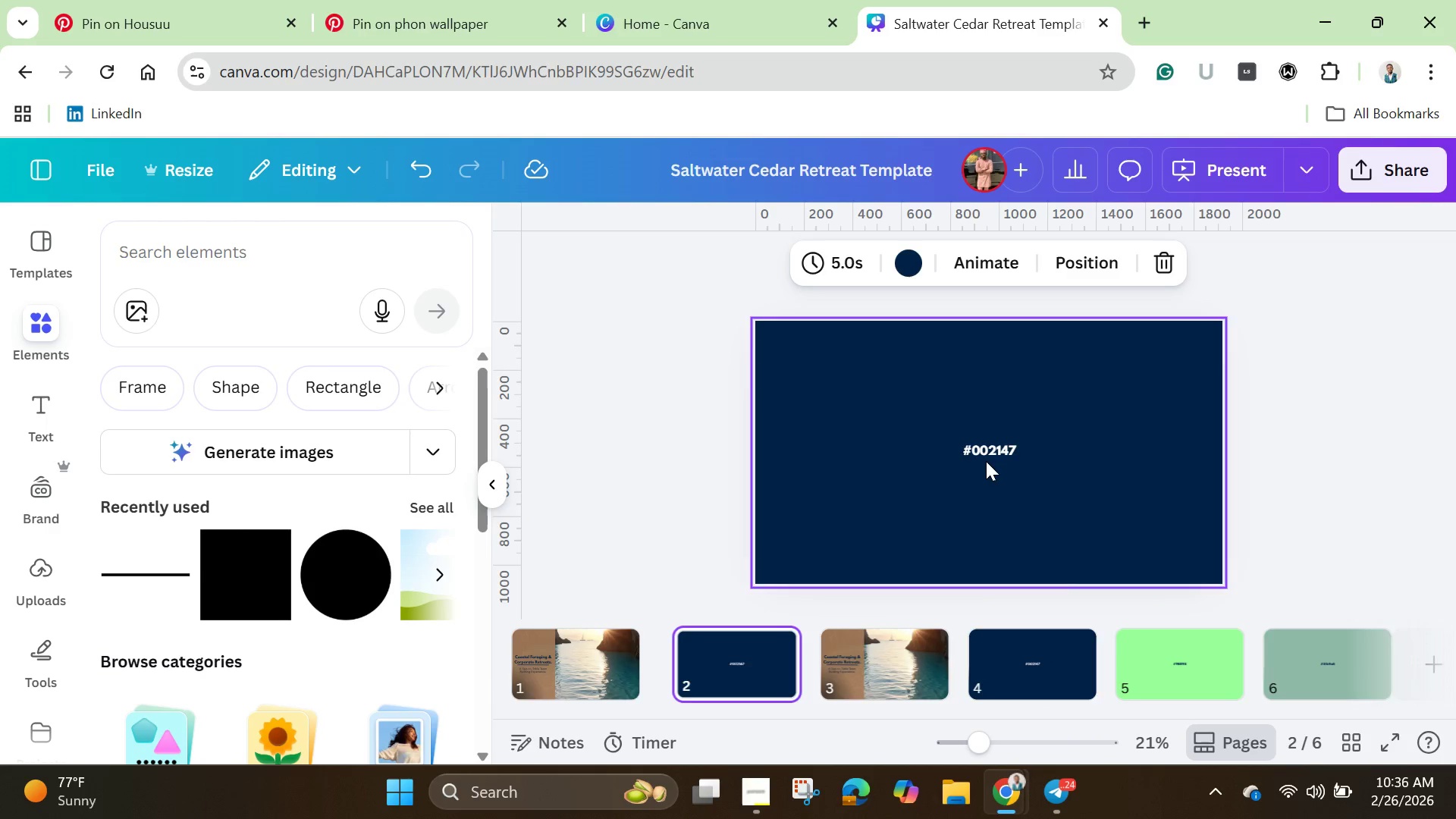 
left_click([986, 450])
 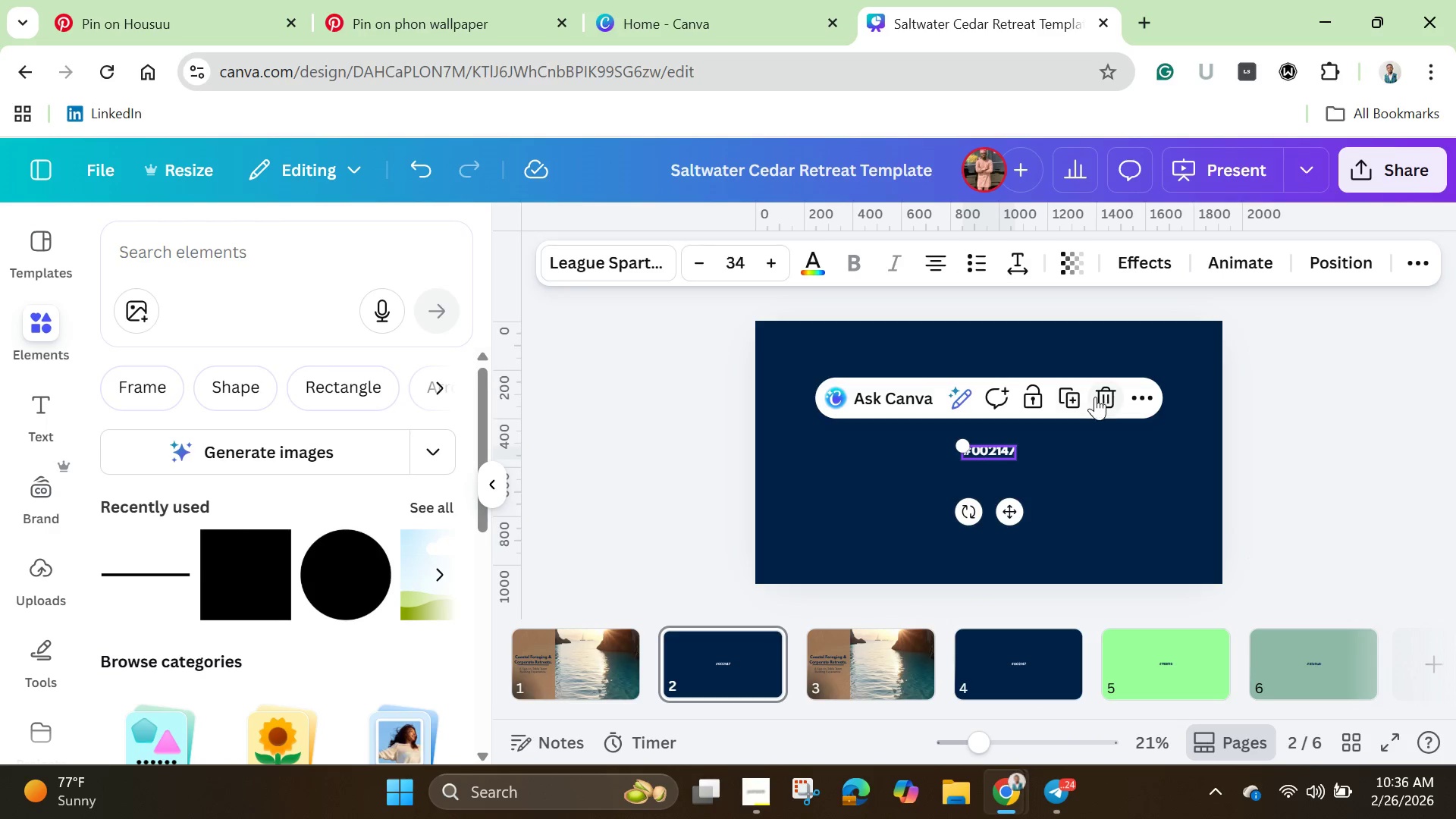 
left_click([1100, 393])
 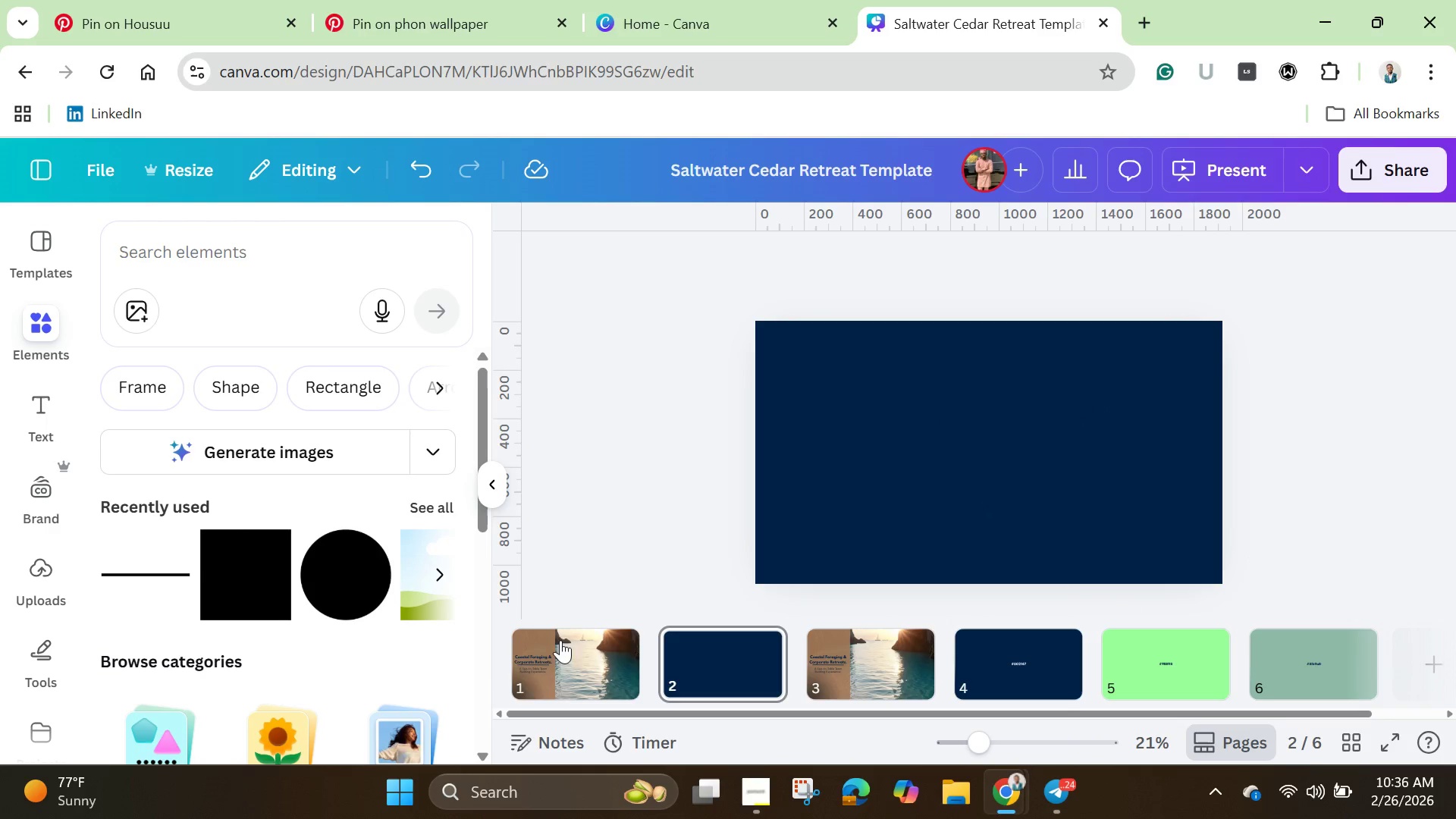 
left_click([573, 656])
 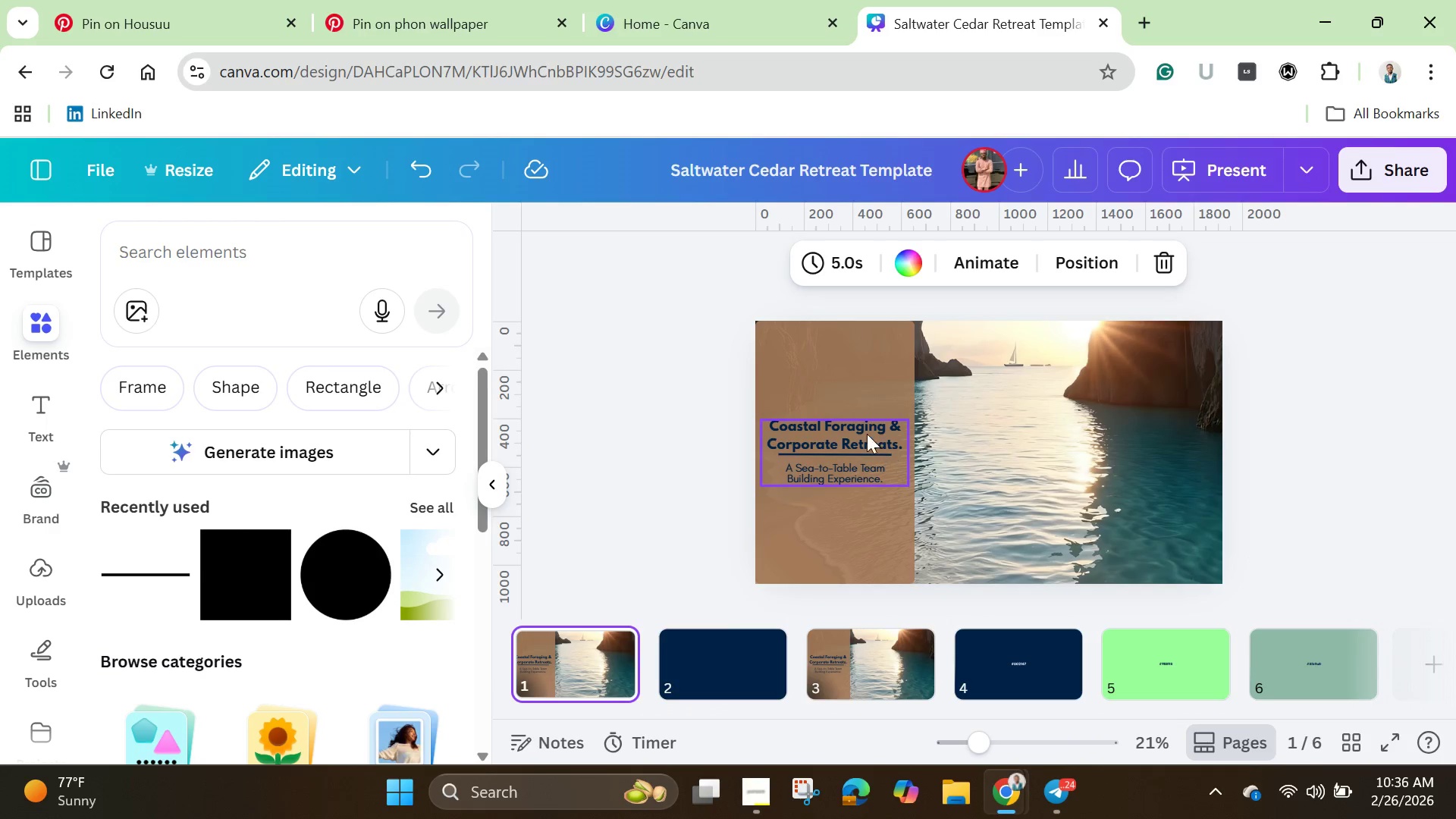 
left_click([864, 431])
 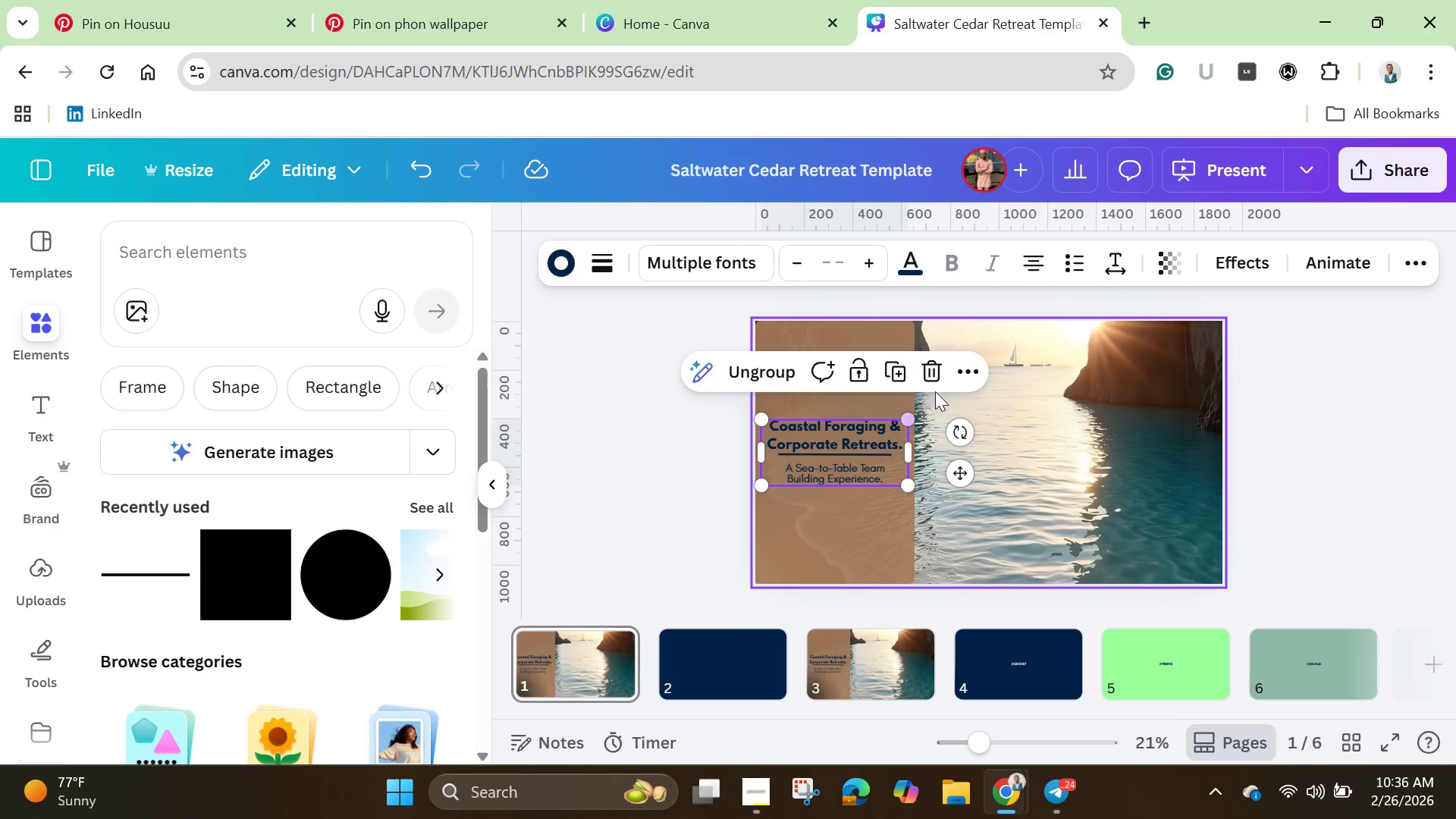 
left_click([965, 372])
 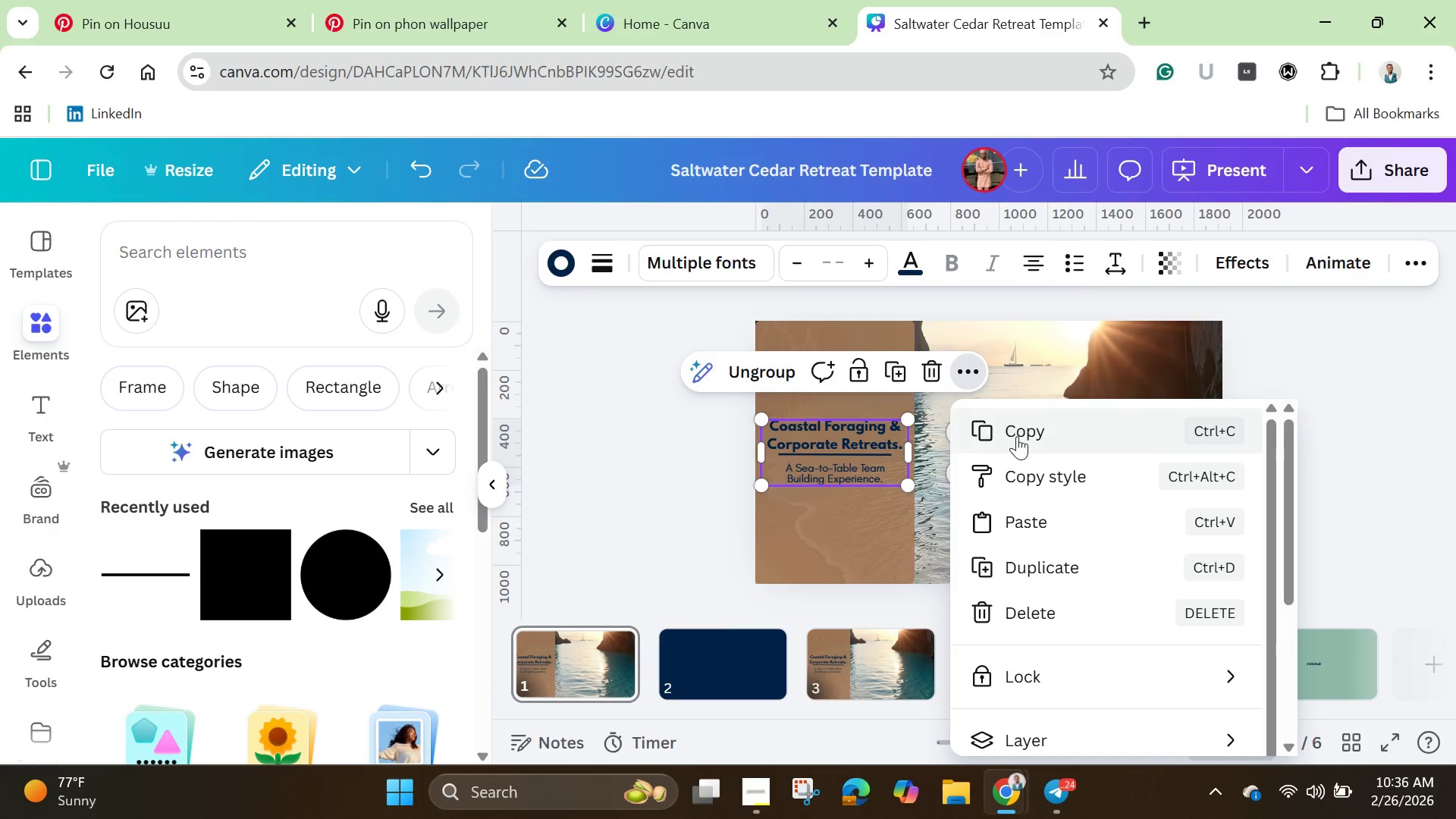 
left_click([1018, 429])
 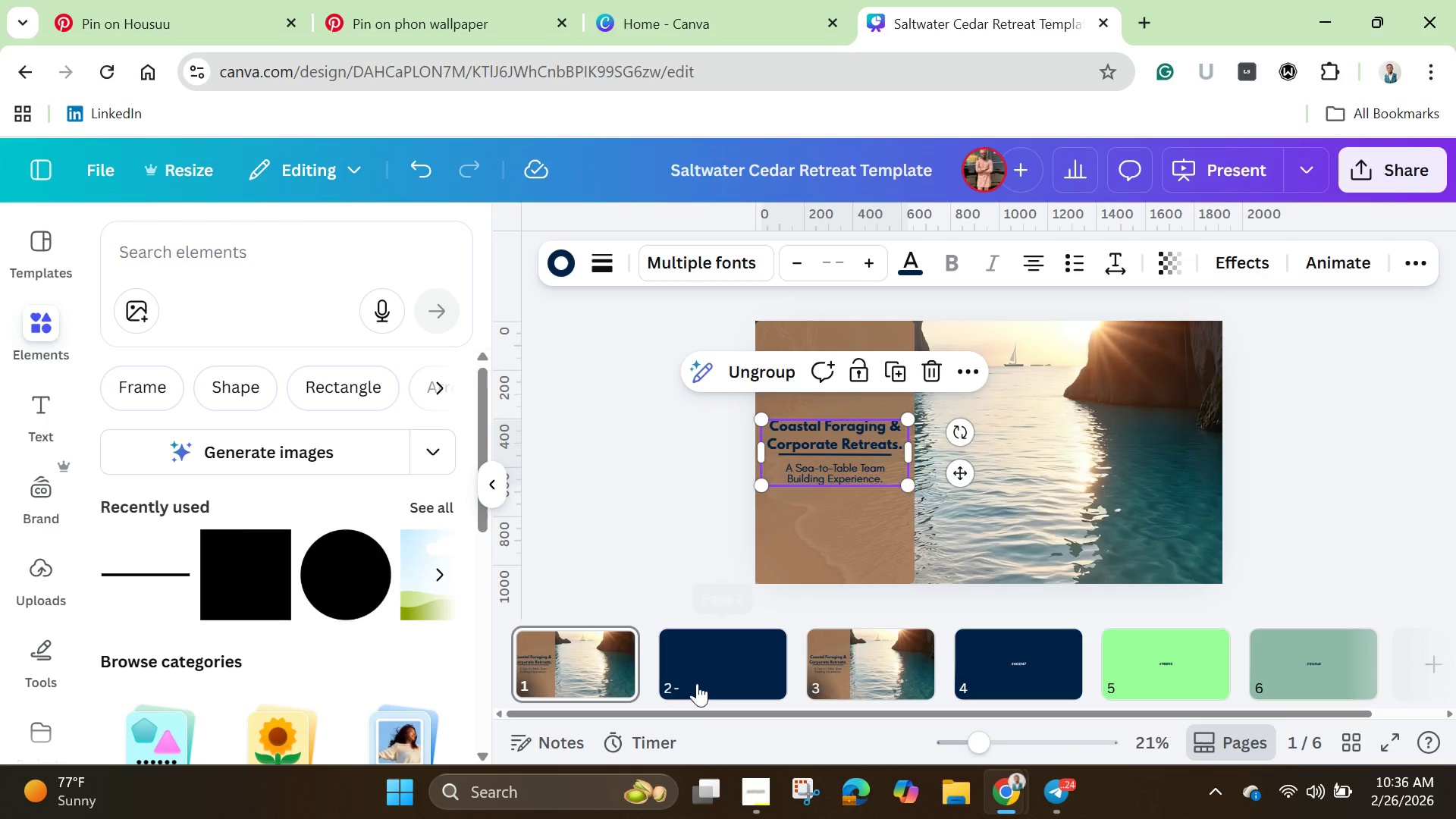 
left_click([695, 676])
 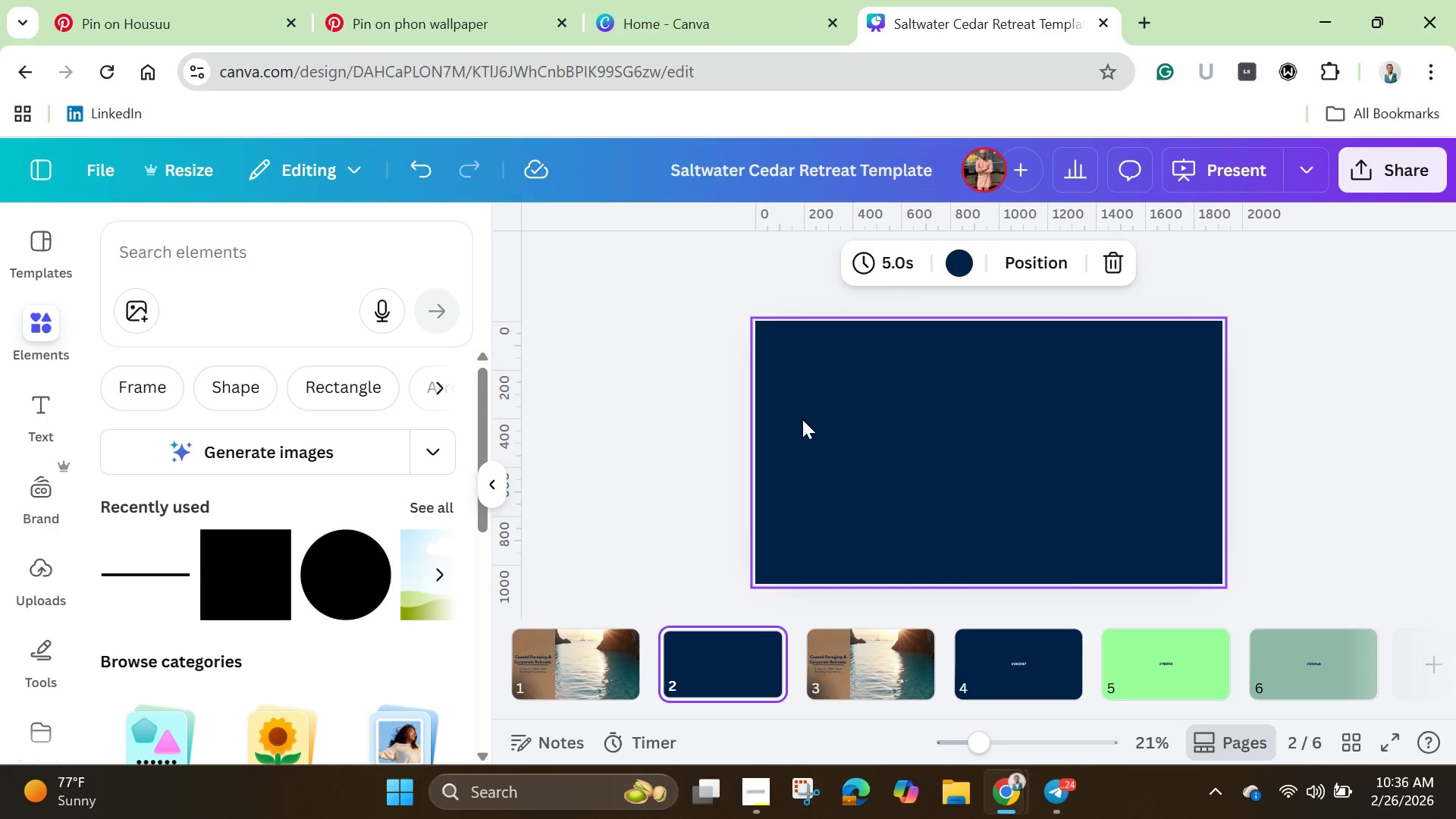 
left_click([810, 411])
 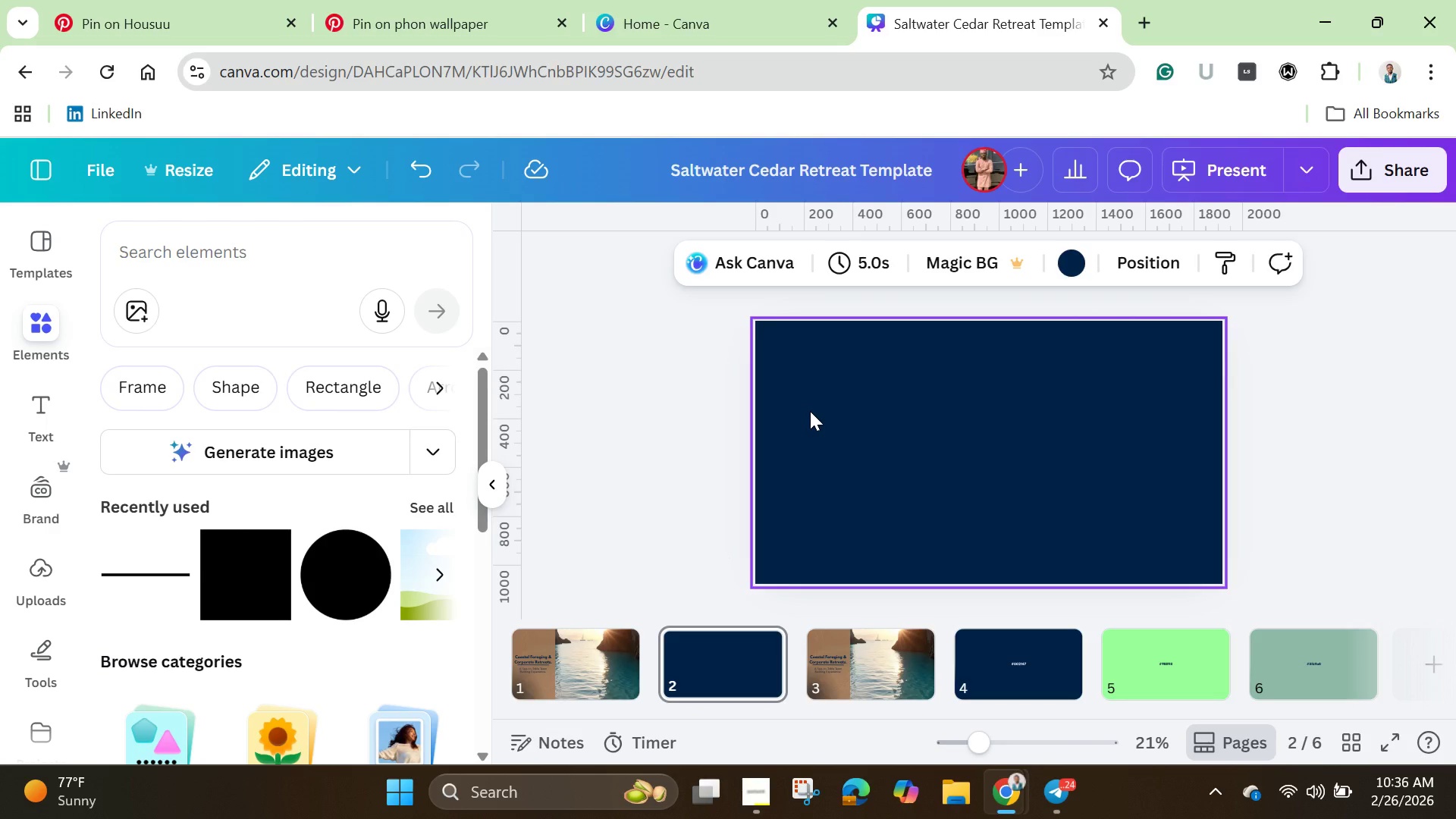 
key(Control+V)
 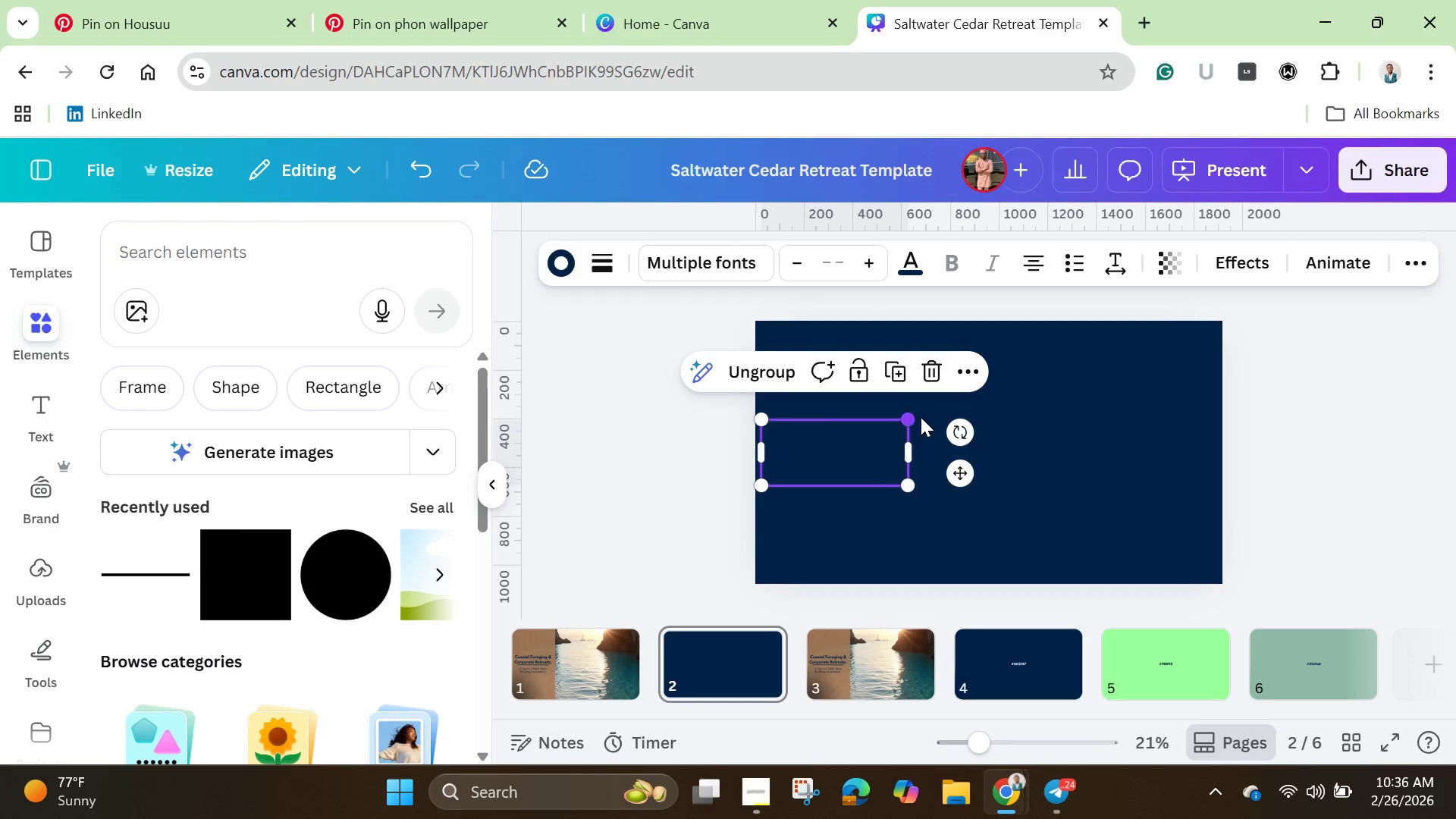 
left_click([910, 425])
 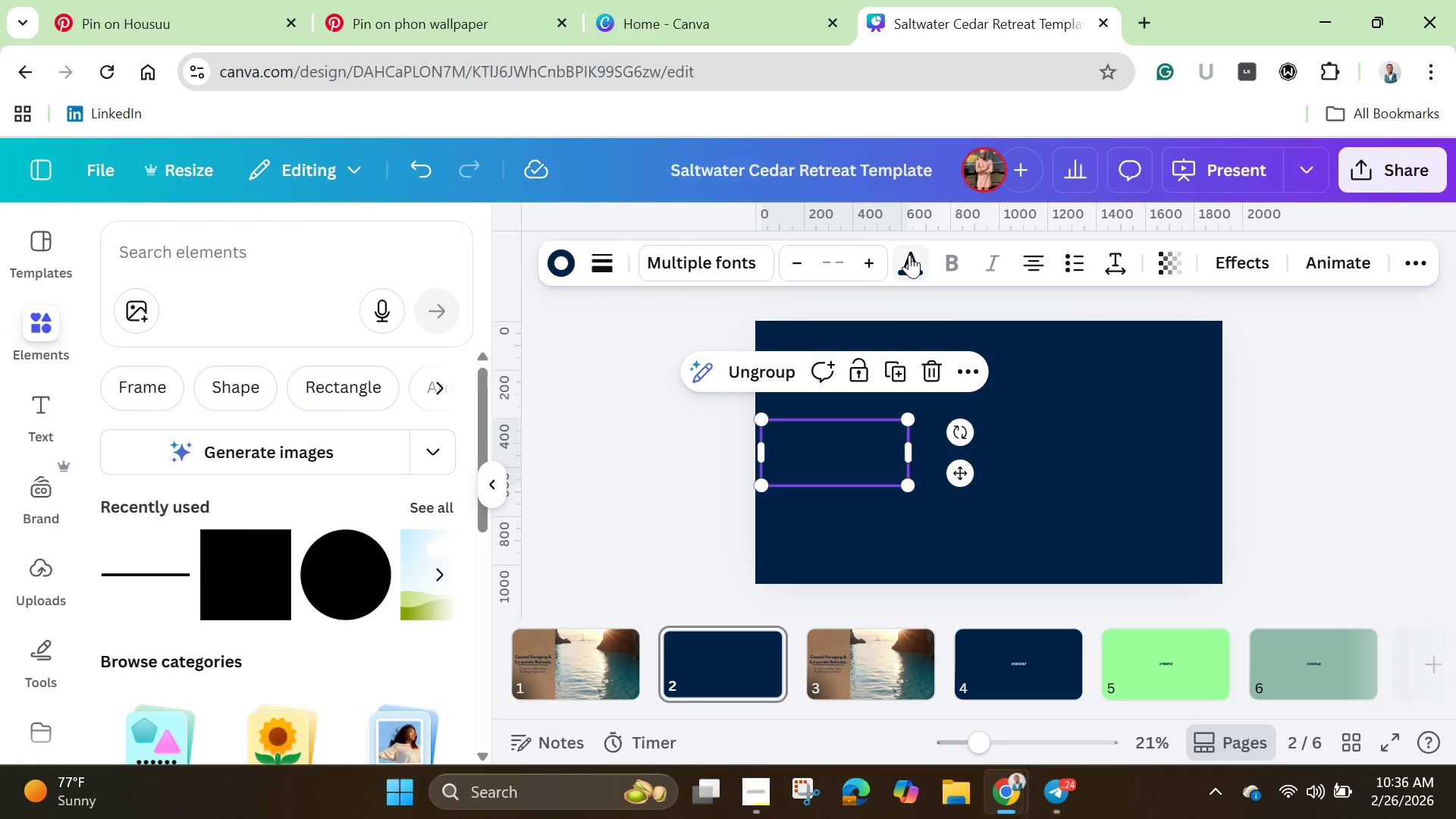 
left_click([909, 255])
 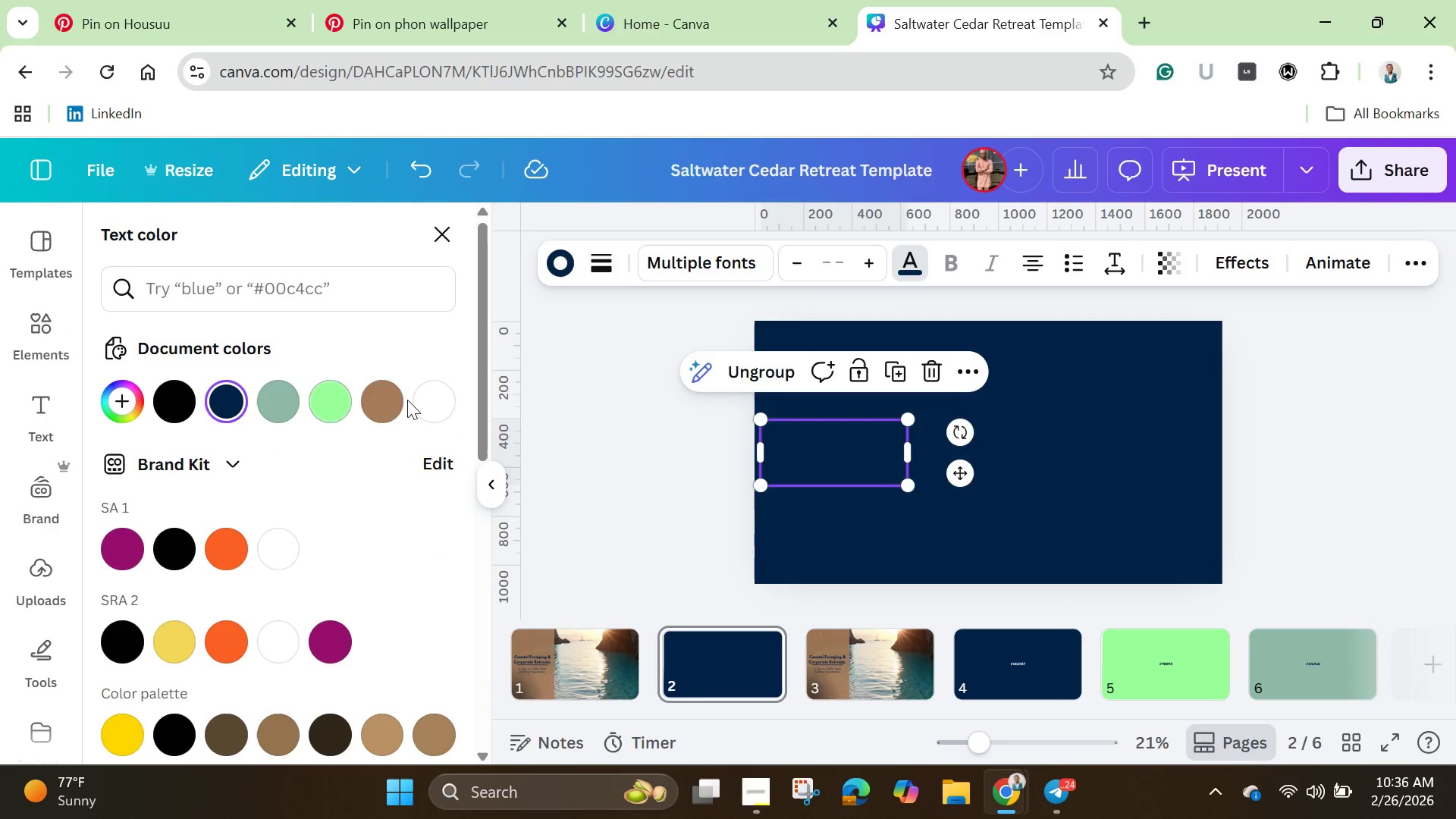 
left_click([438, 397])
 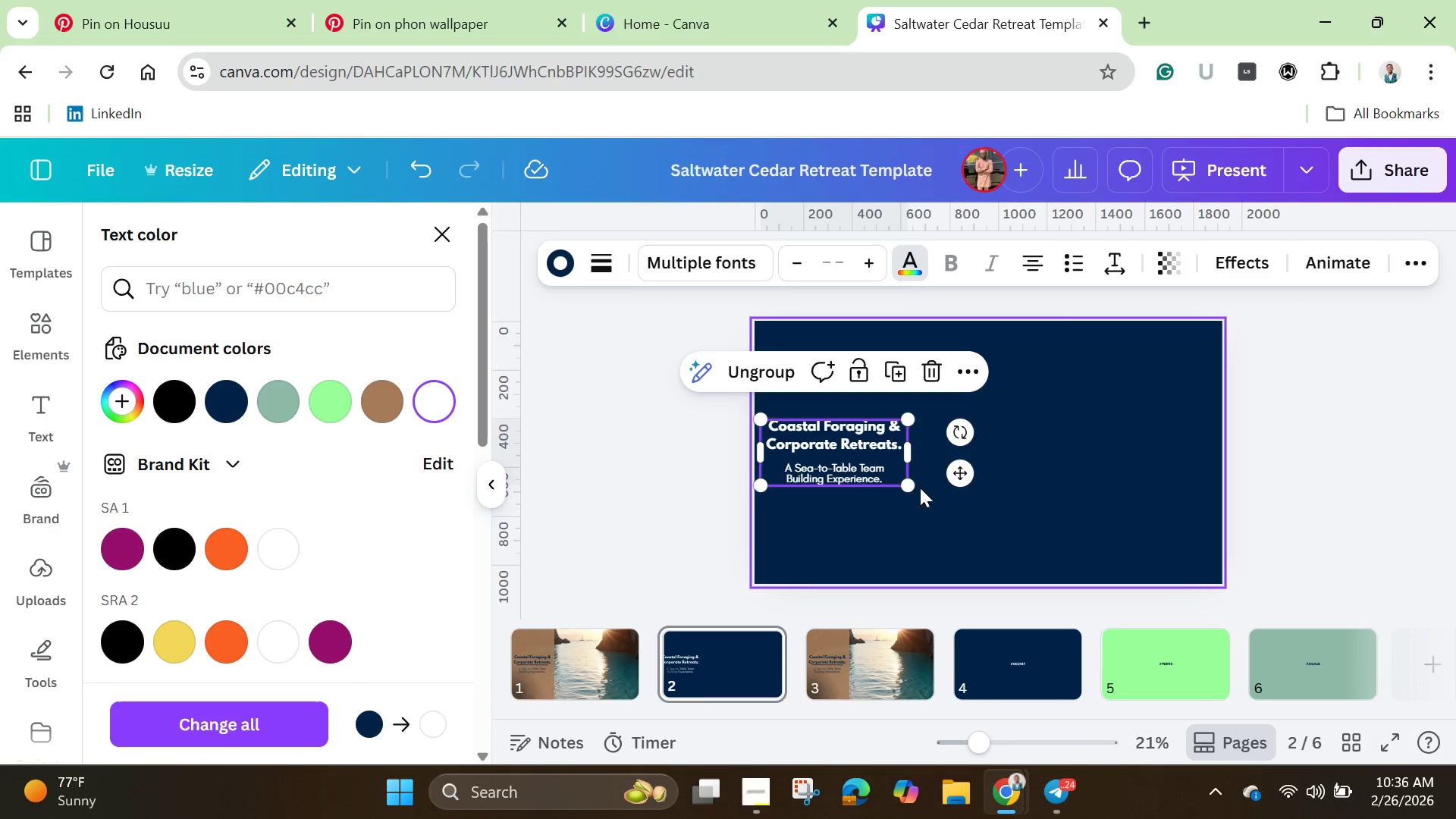 
left_click([1077, 491])
 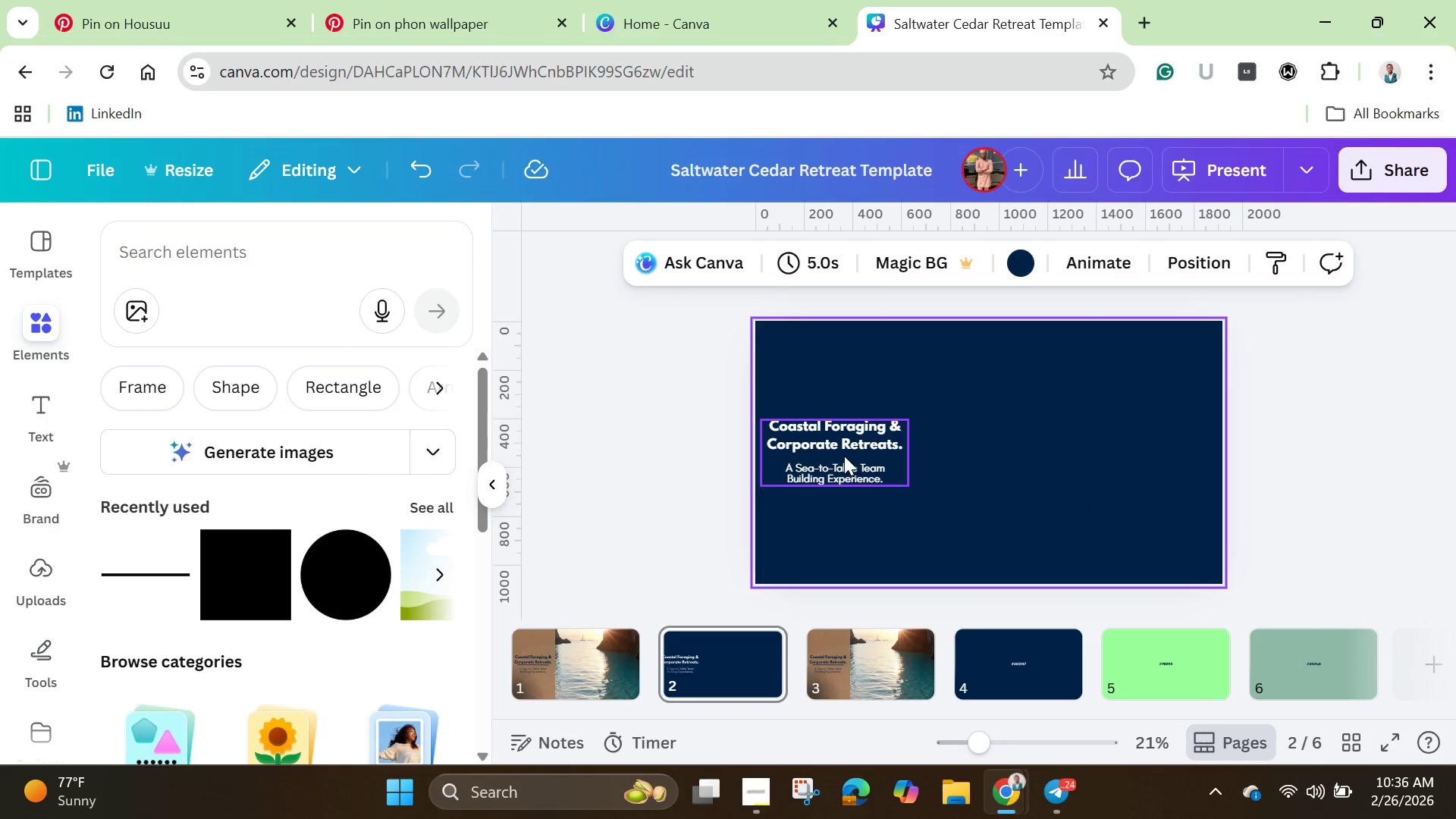 
left_click([841, 450])
 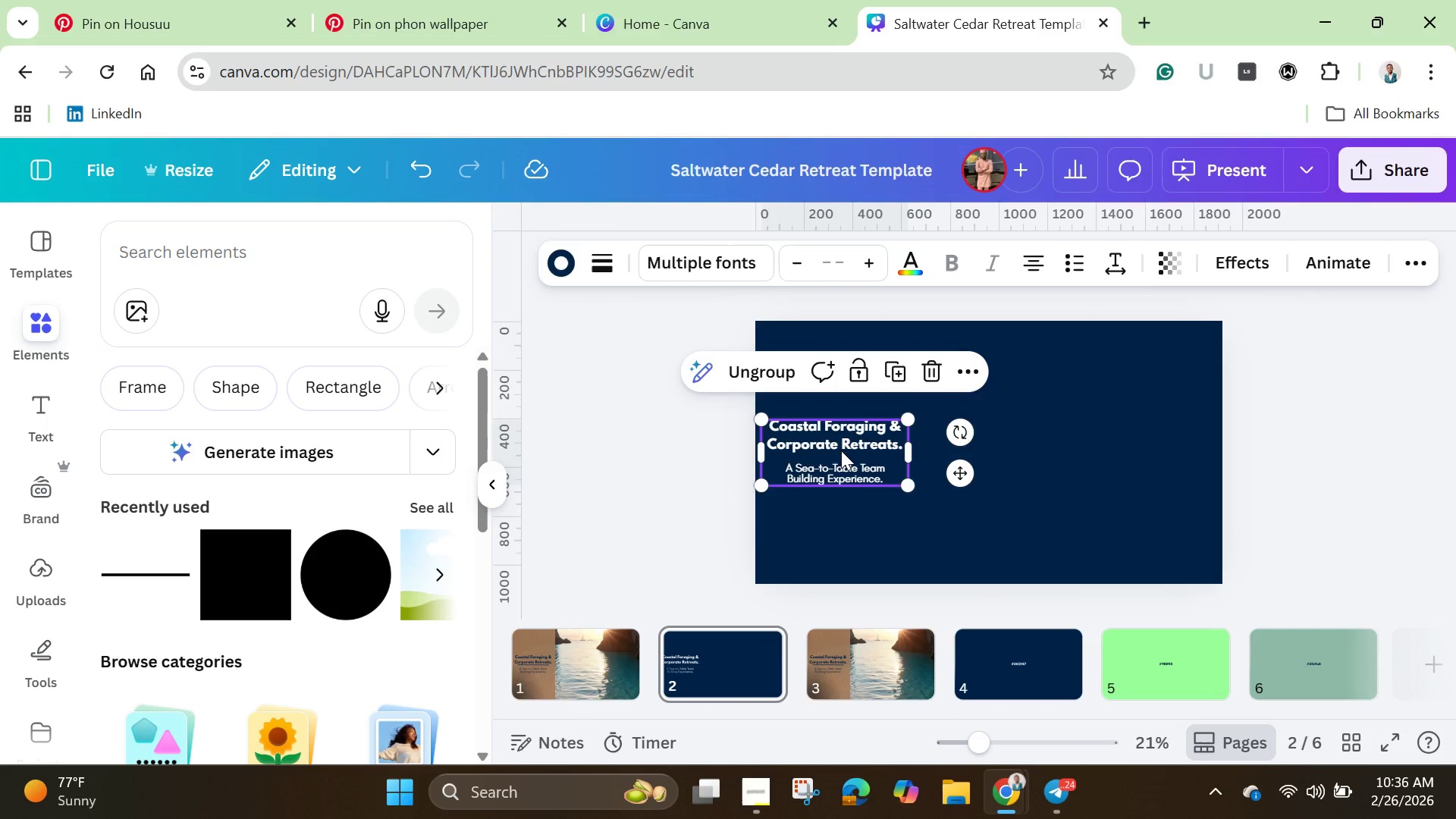 
left_click([841, 450])
 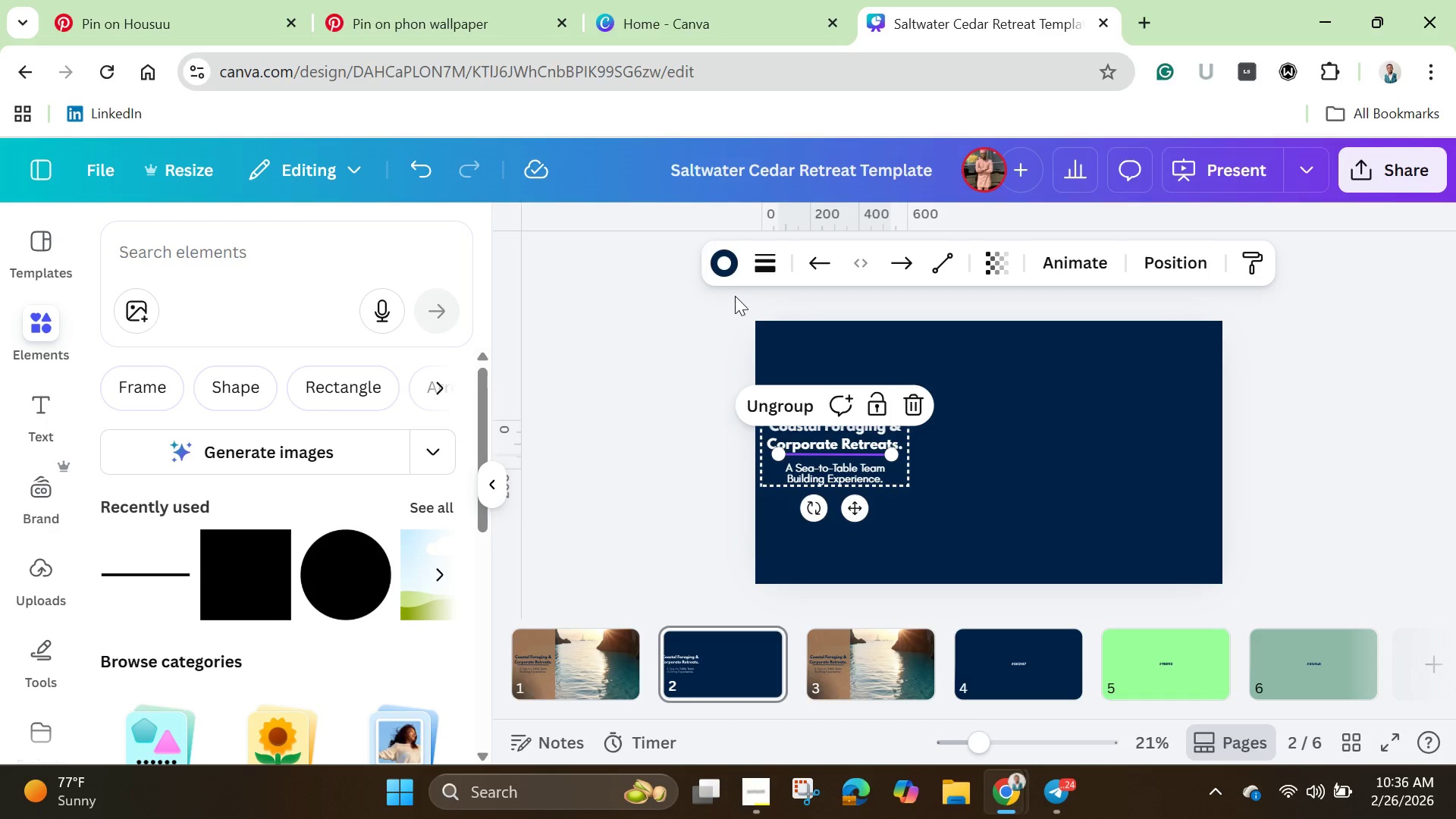 
left_click([730, 271])
 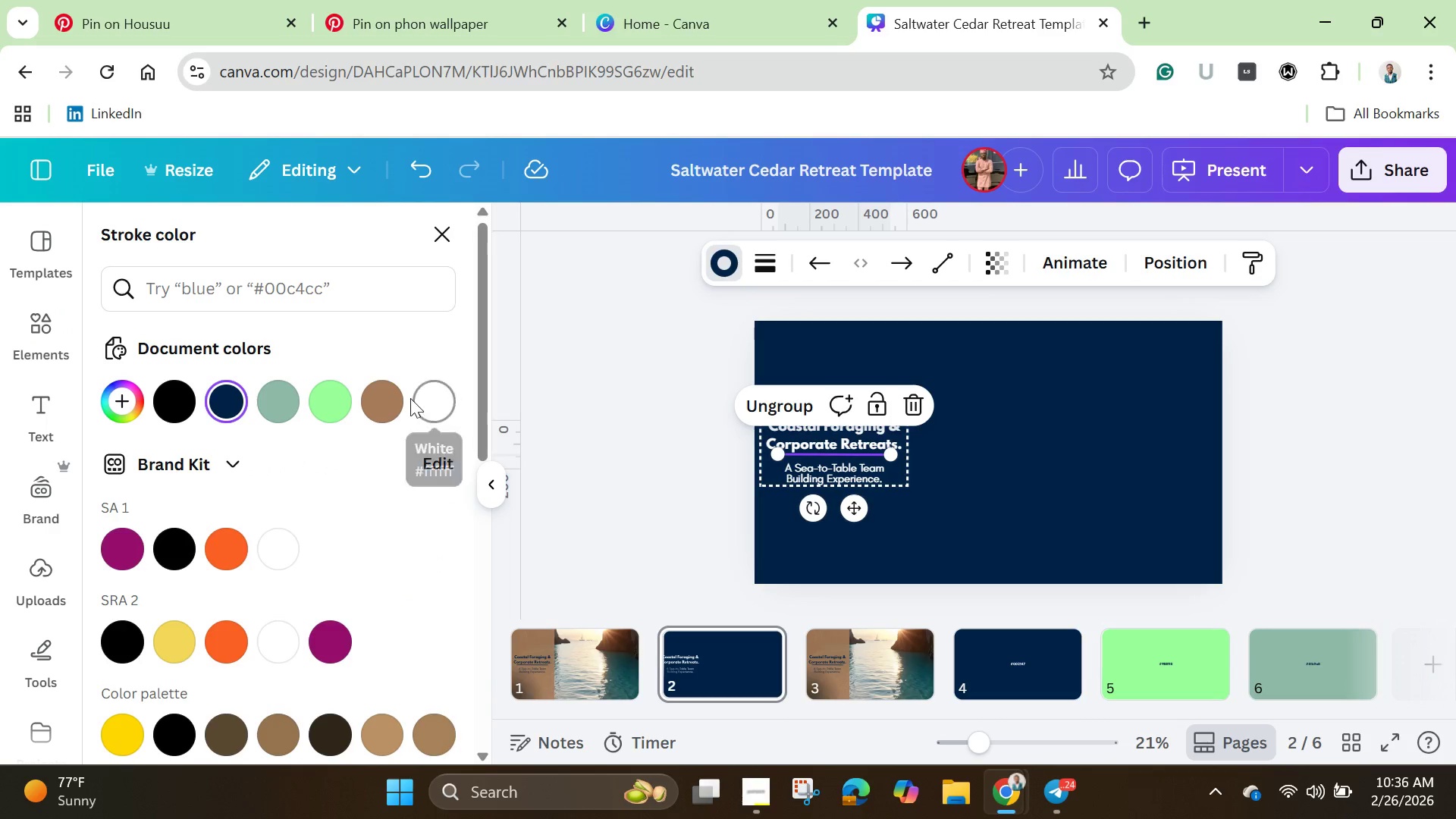 
left_click([428, 400])
 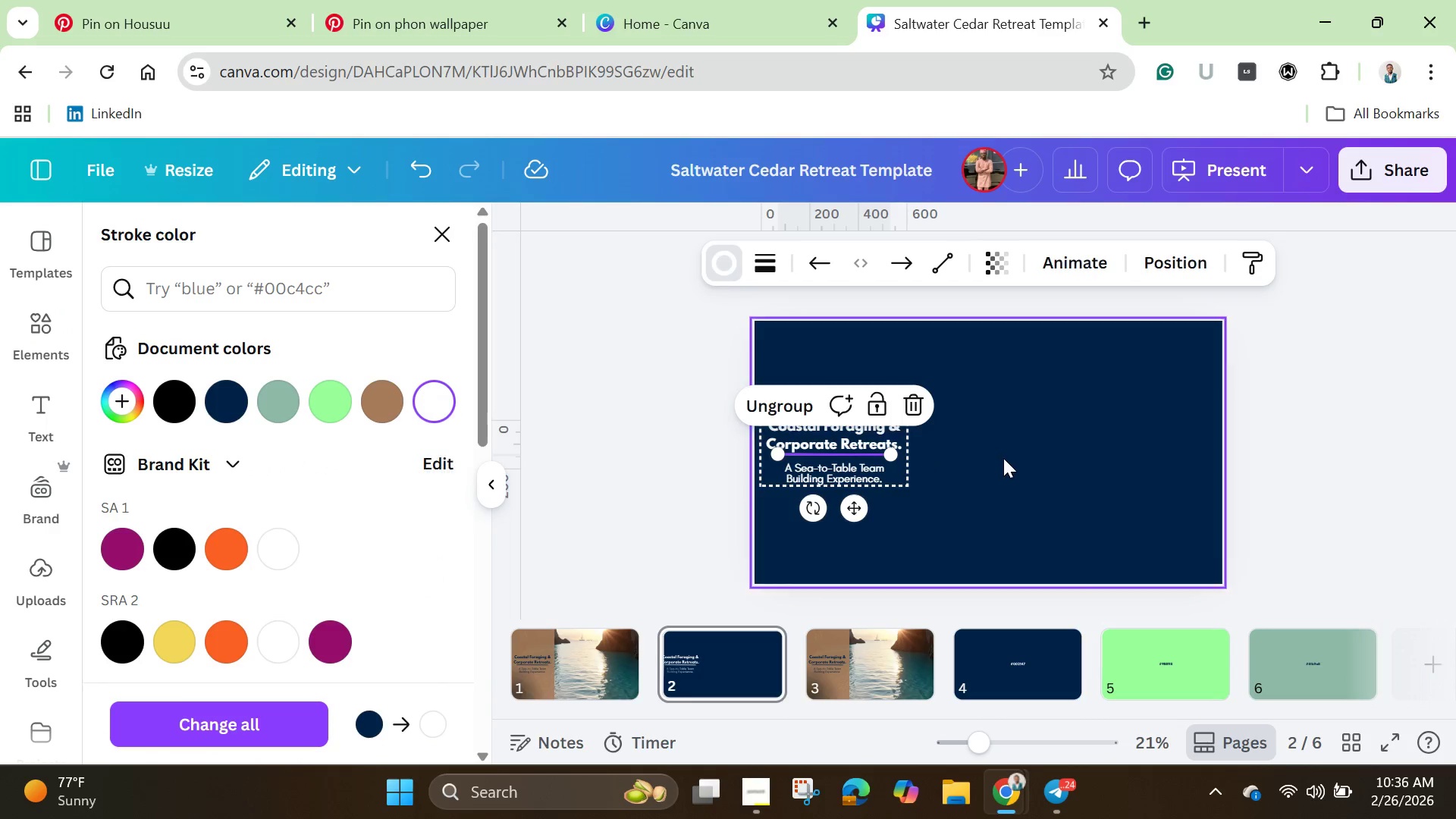 
left_click([1007, 461])
 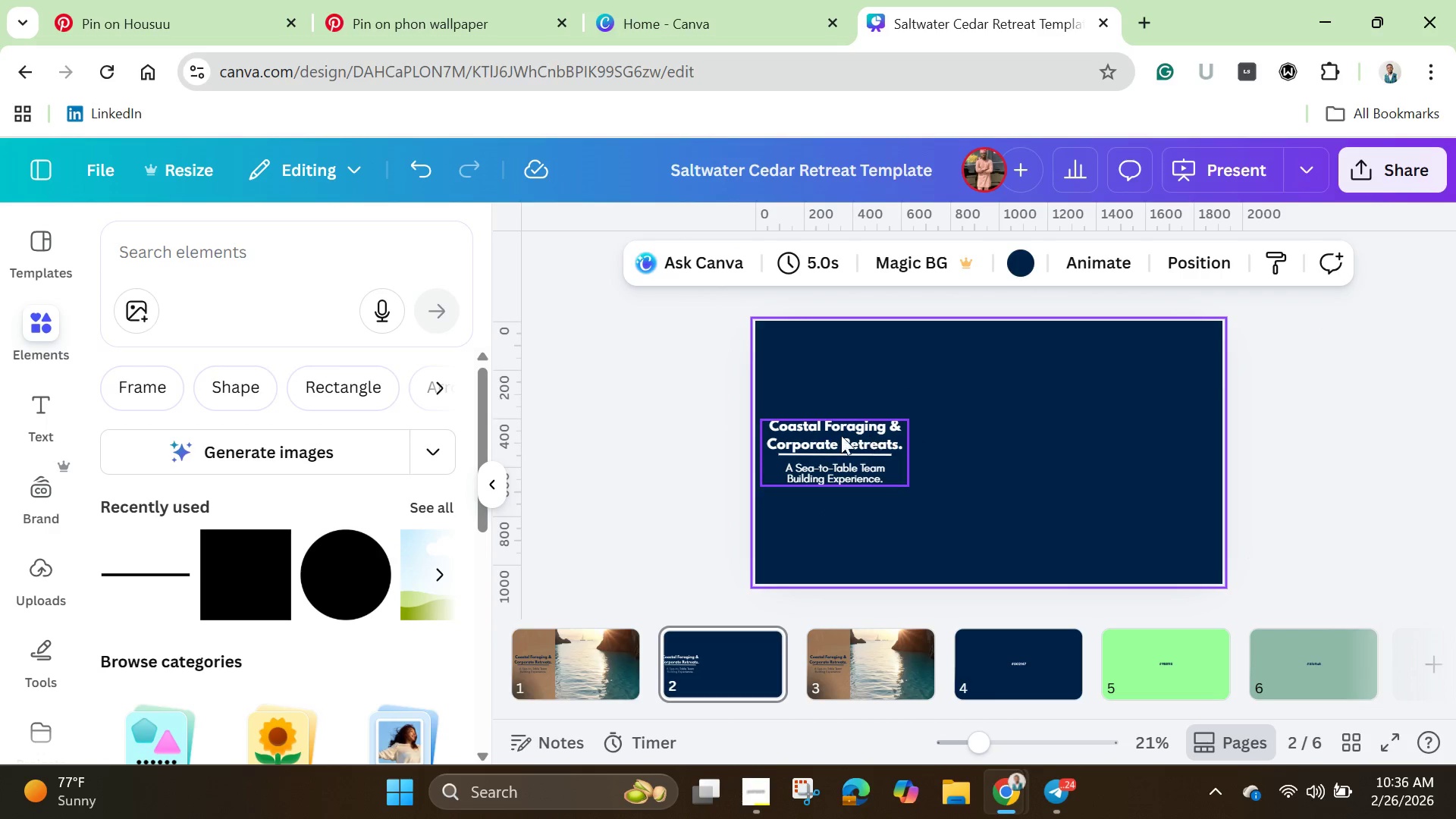 
left_click_drag(start_coordinate=[837, 434], to_coordinate=[853, 363])
 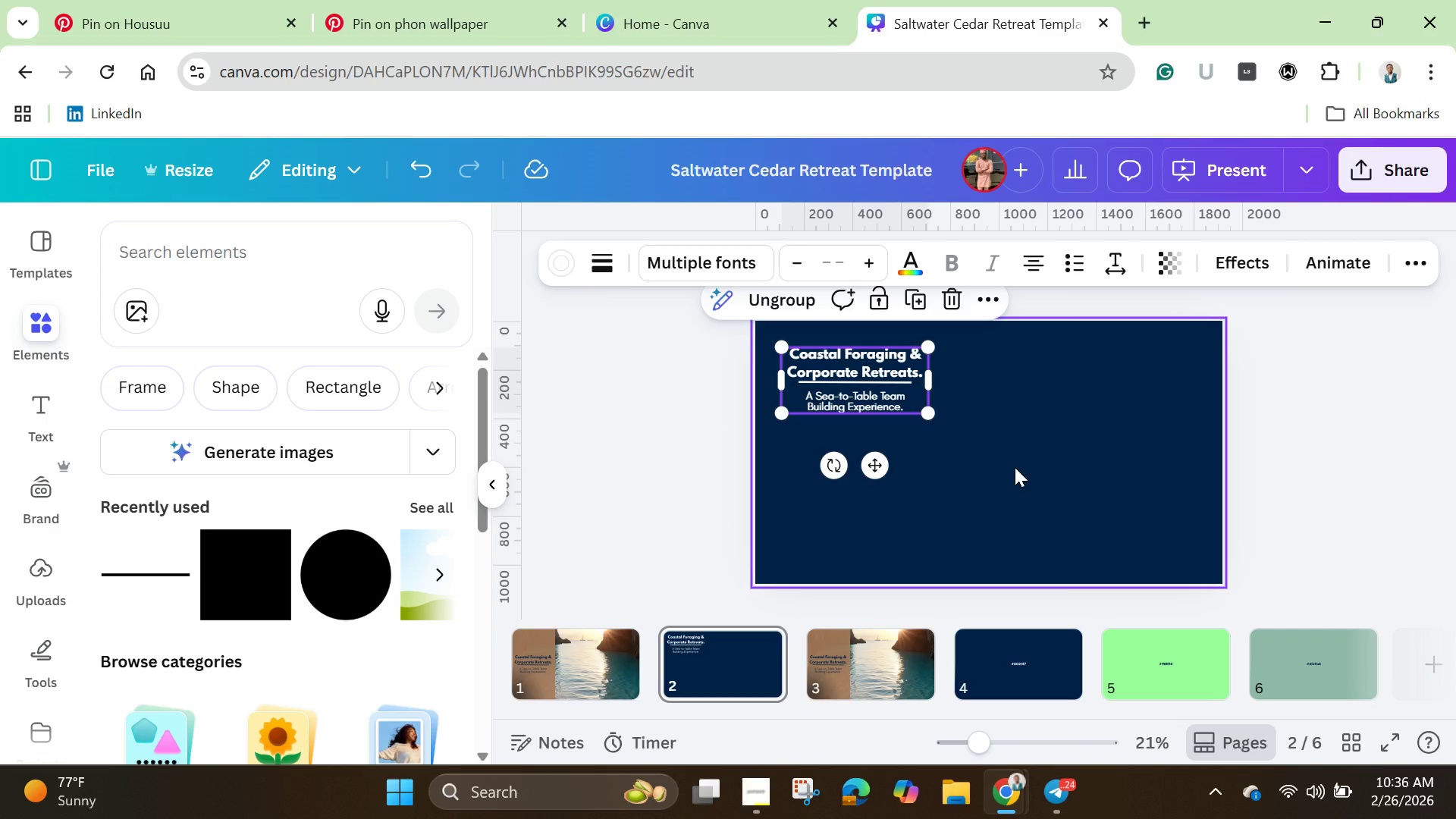 
left_click([1015, 467])
 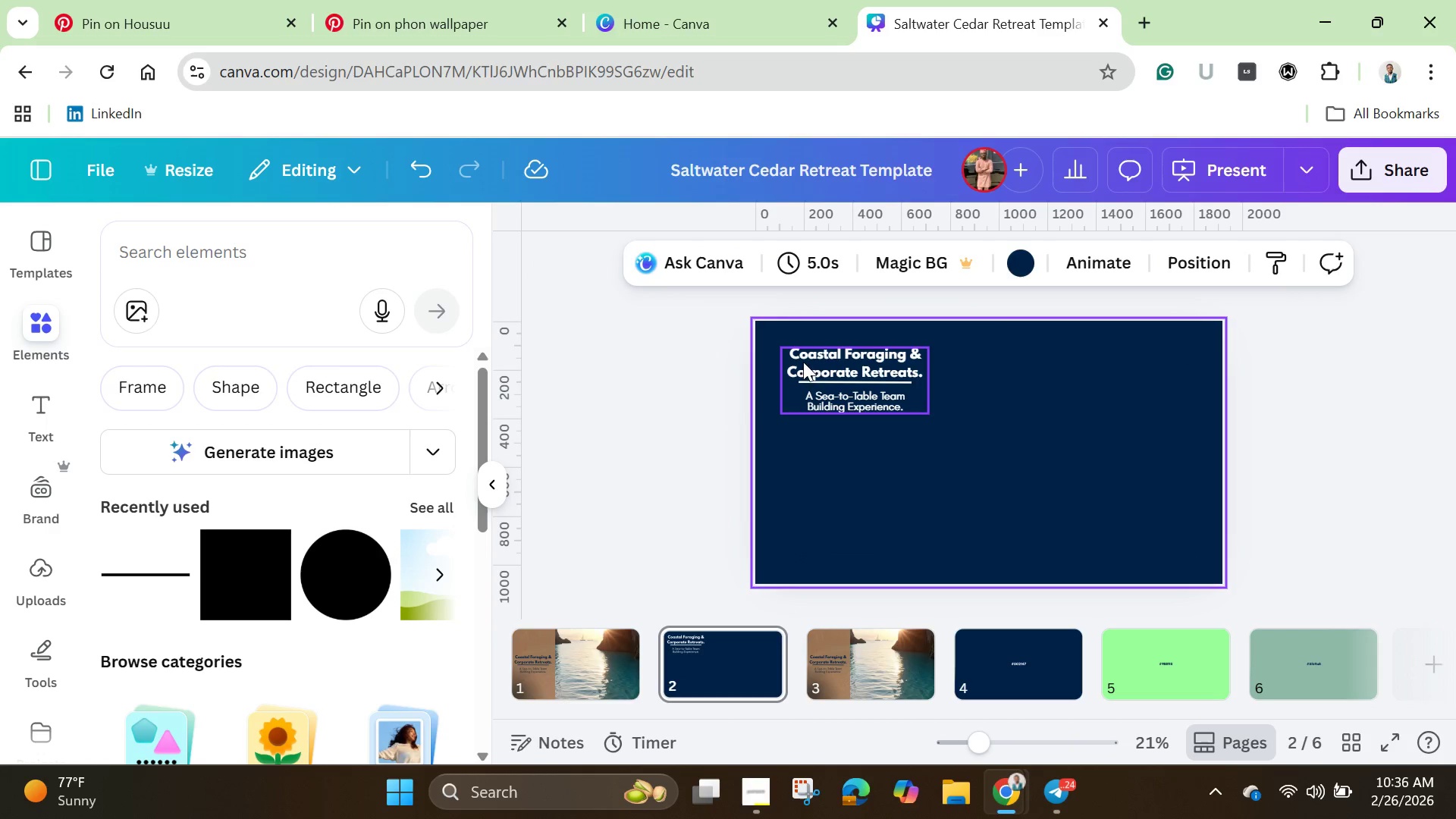 
left_click([815, 369])
 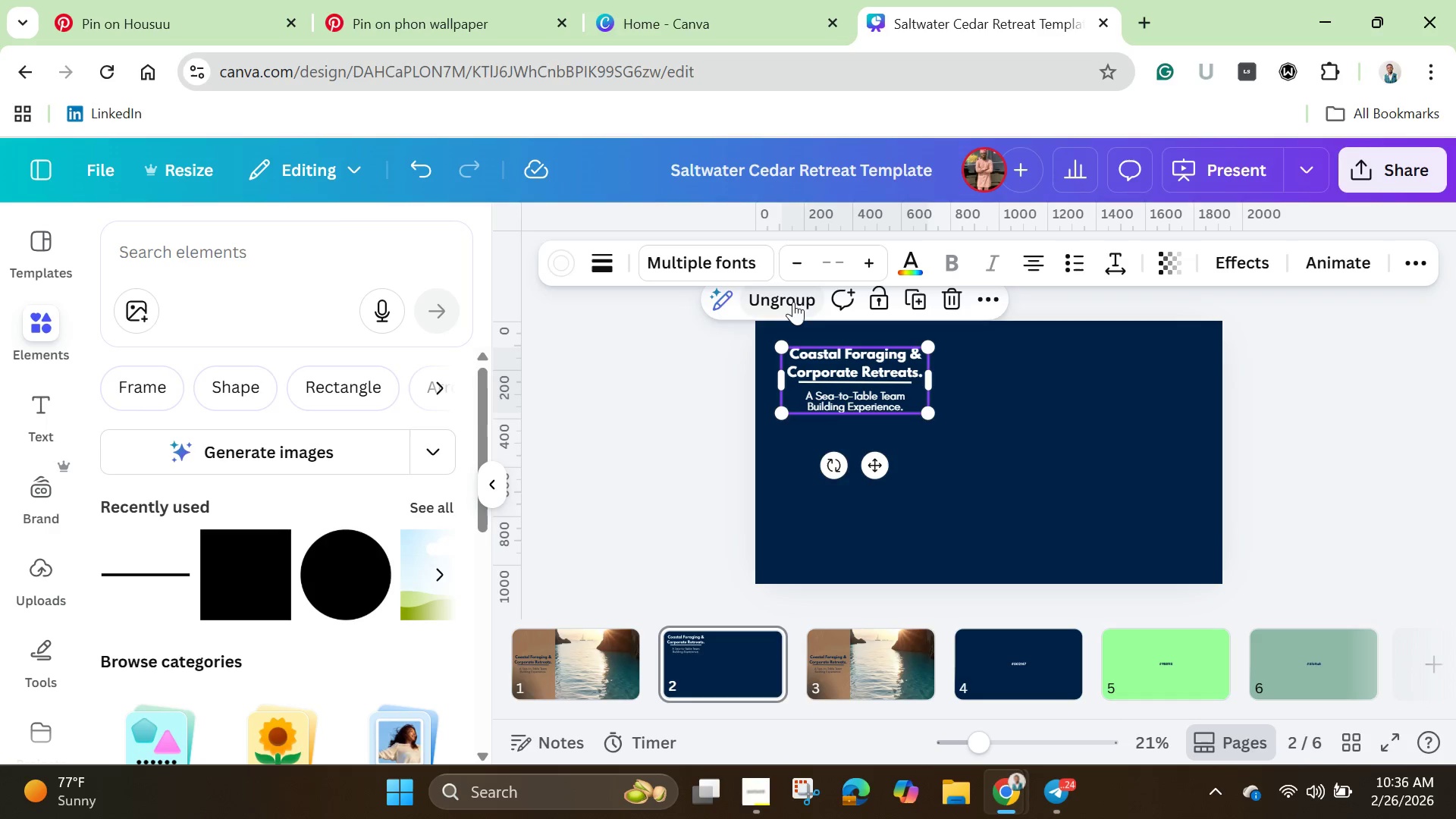 
left_click([792, 300])
 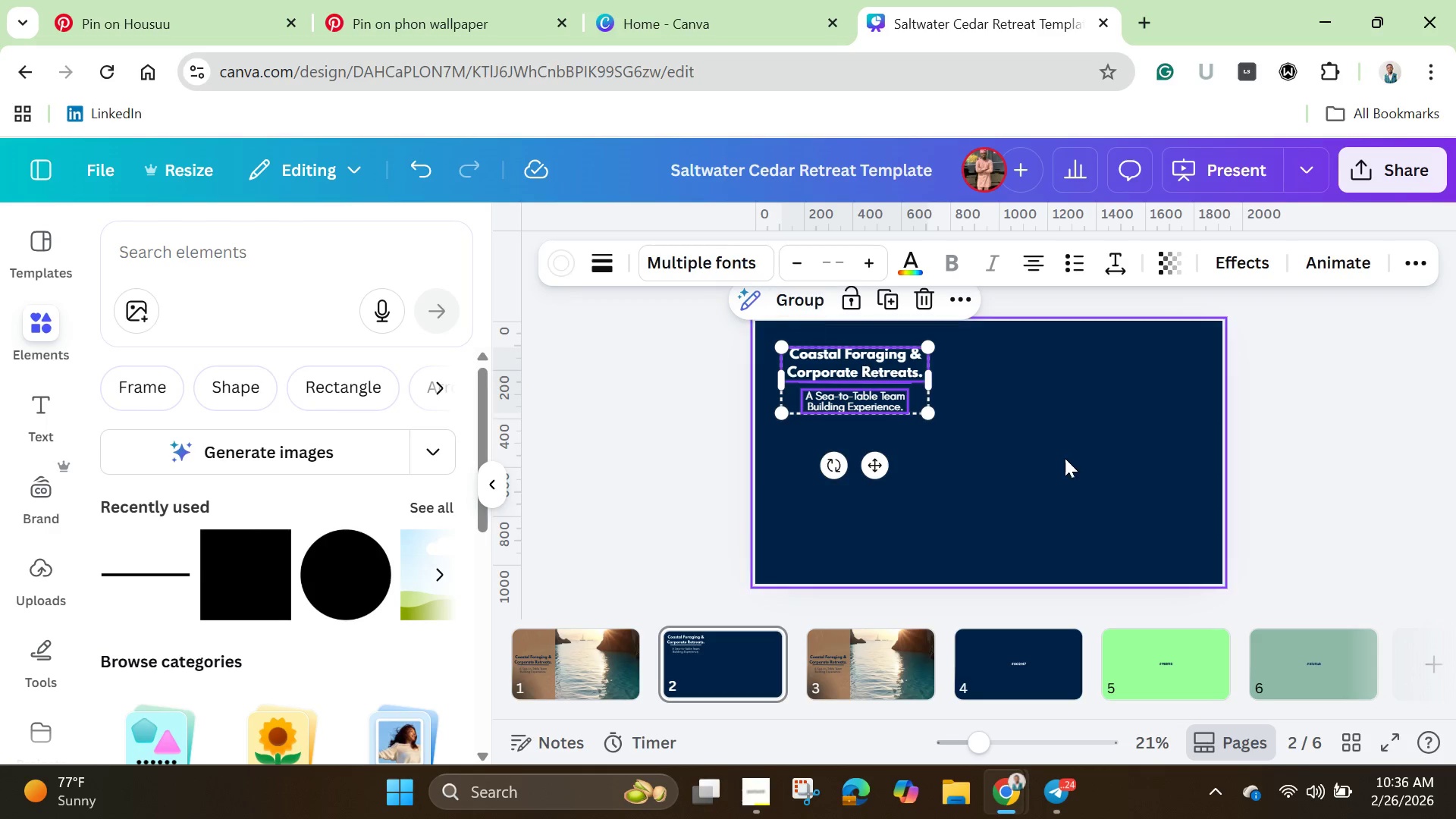 
left_click([1066, 458])
 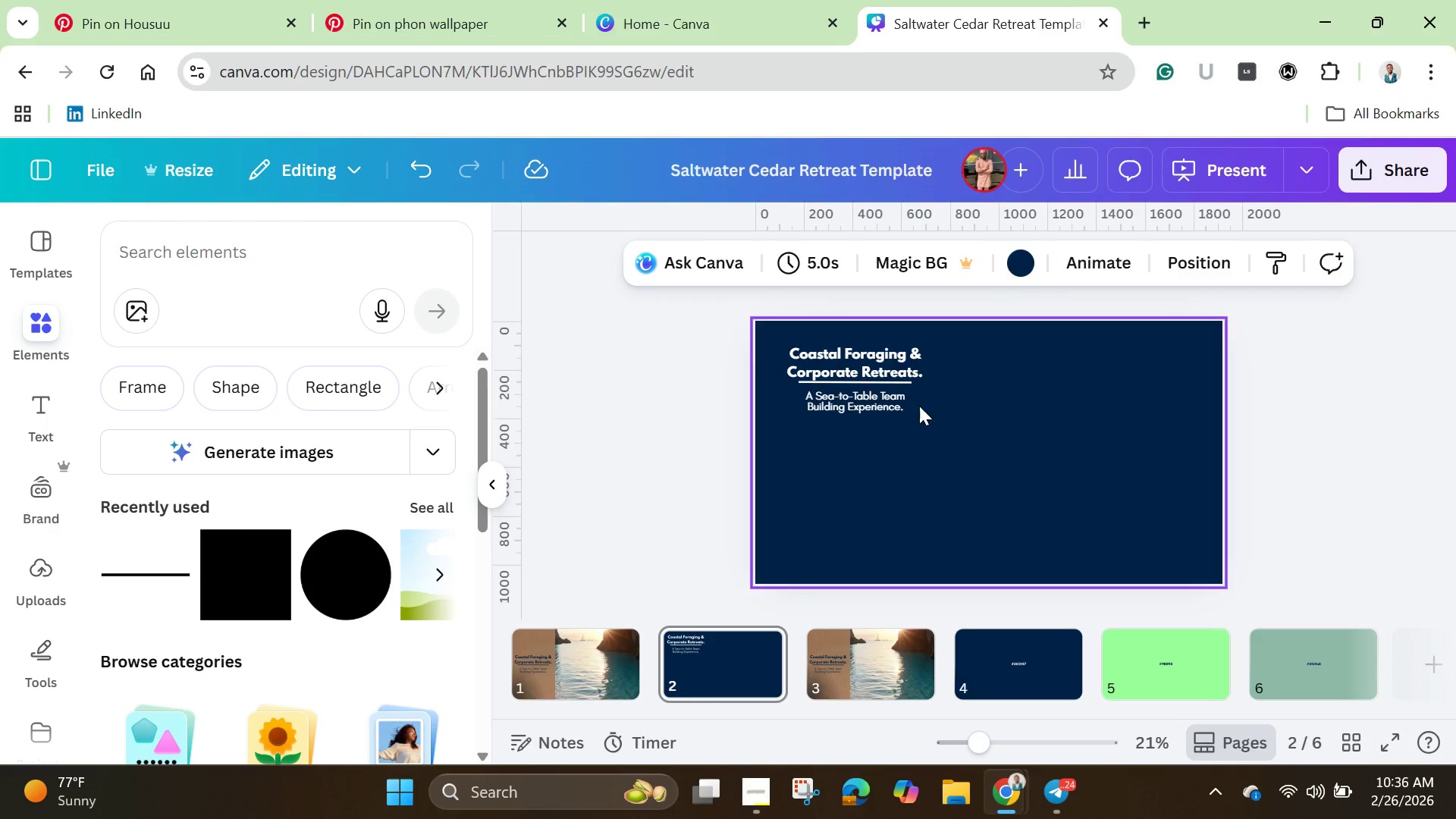 
left_click([891, 366])
 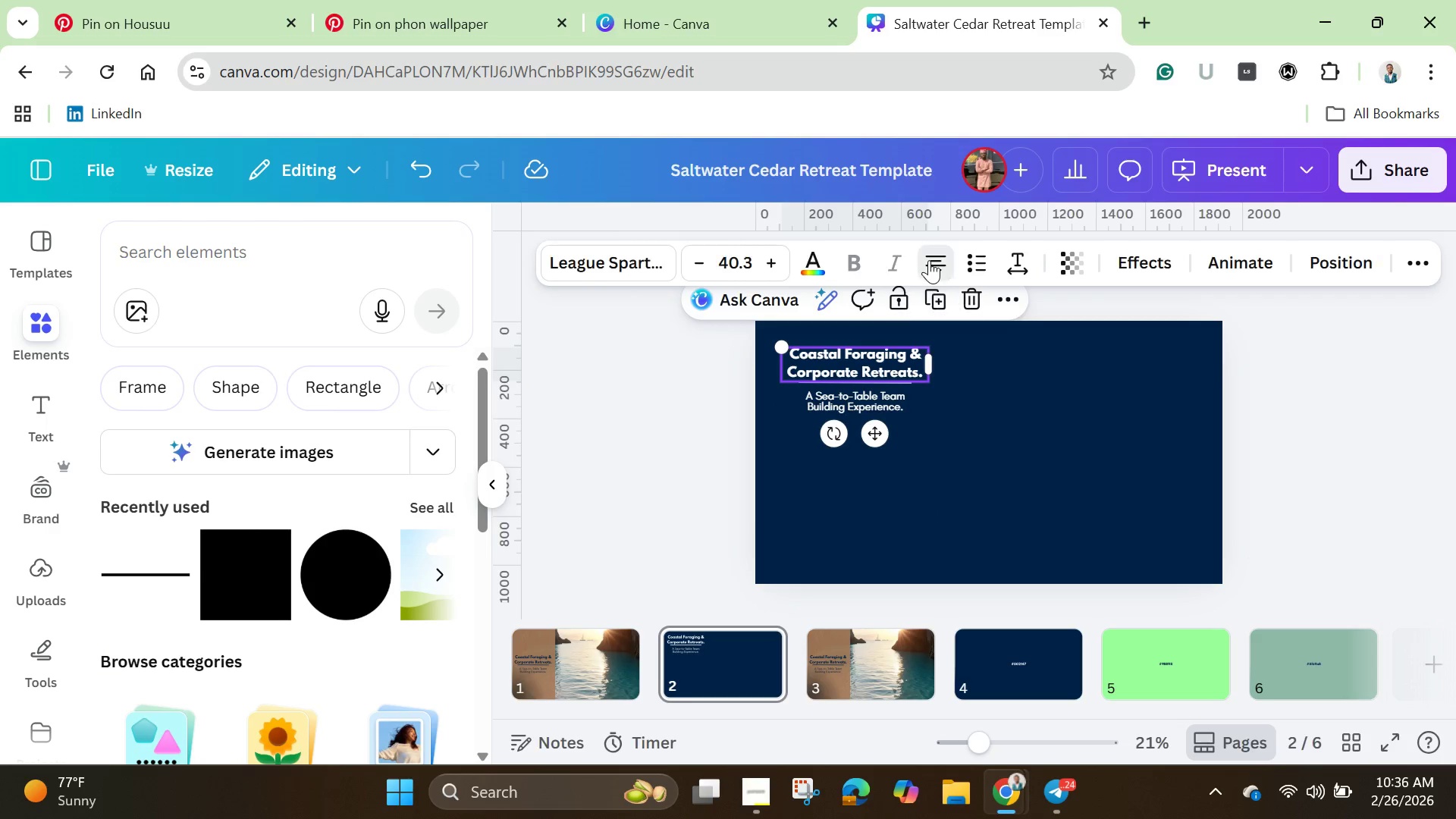 
left_click([1027, 456])
 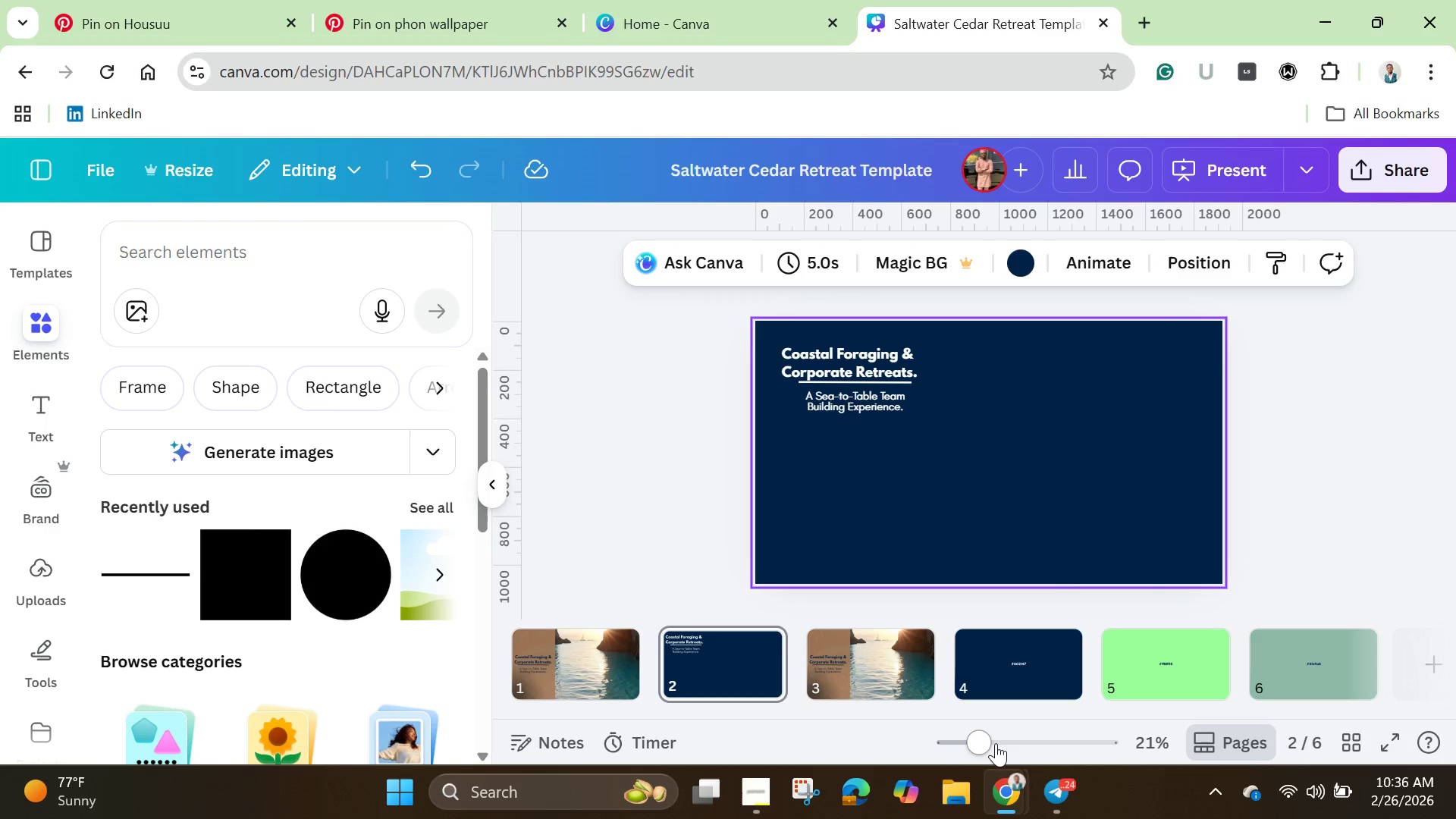 
left_click_drag(start_coordinate=[984, 736], to_coordinate=[1004, 740])
 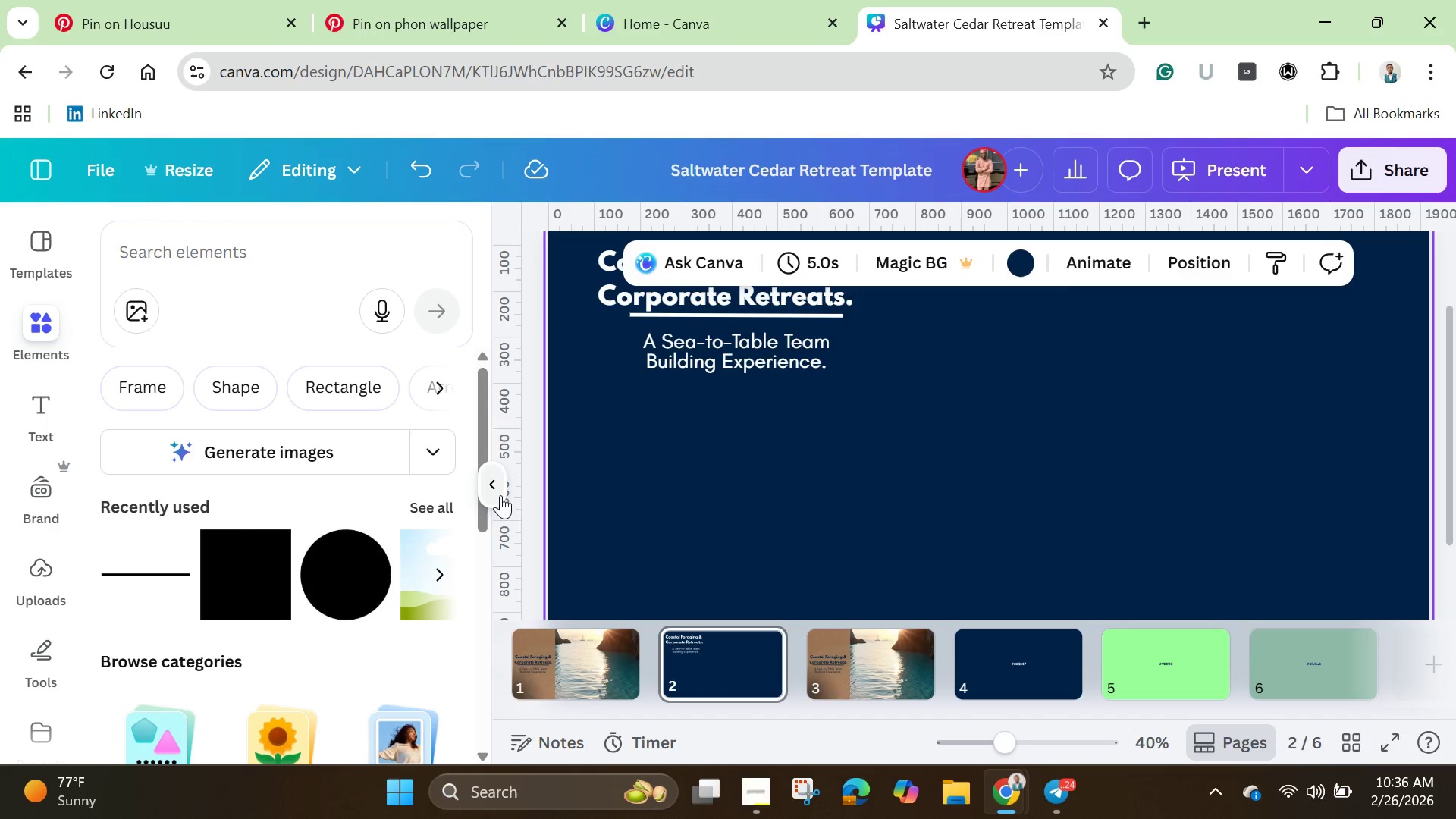 
left_click([496, 491])
 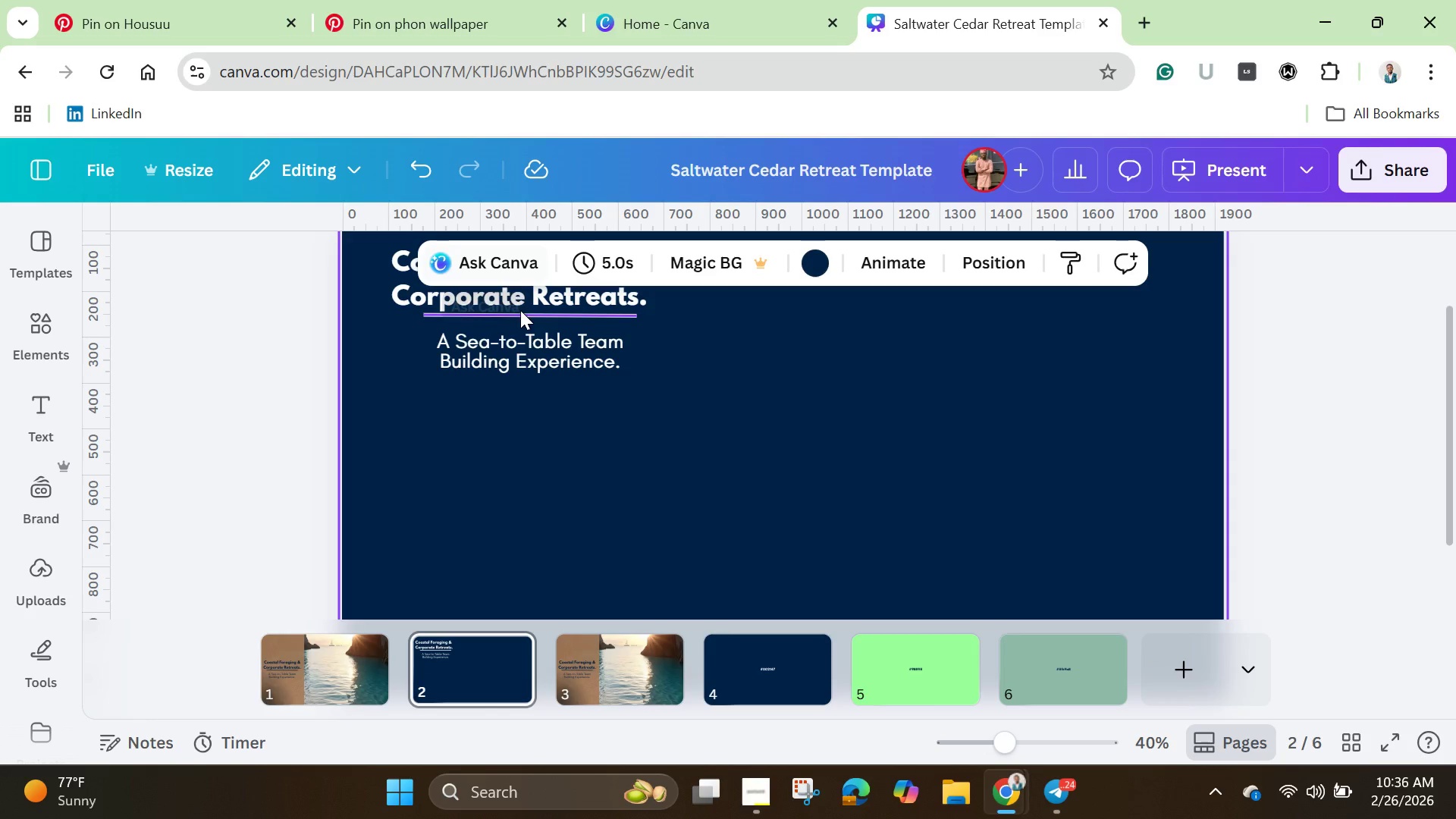 
left_click([522, 322])
 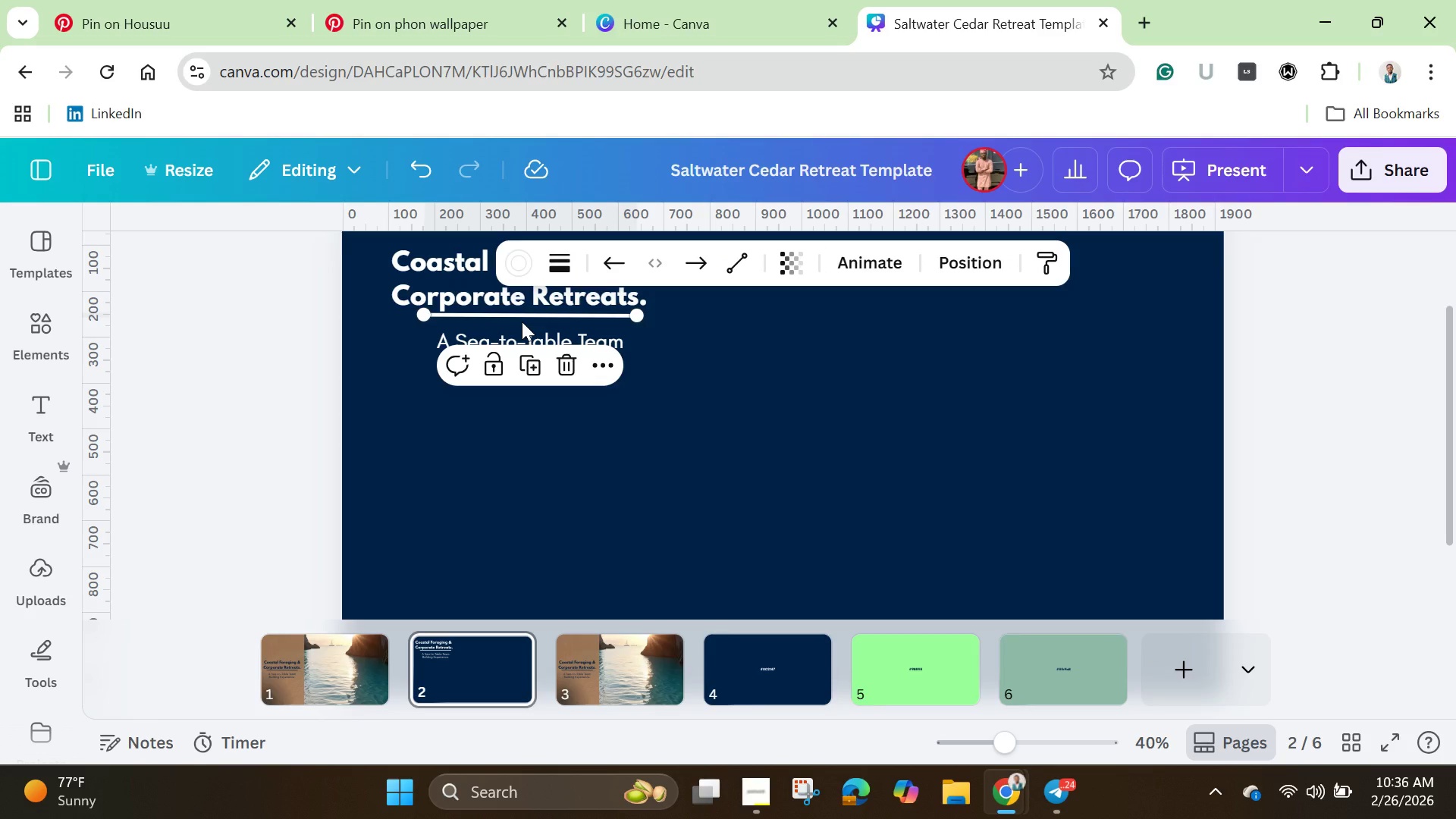 
key(ArrowDown)
 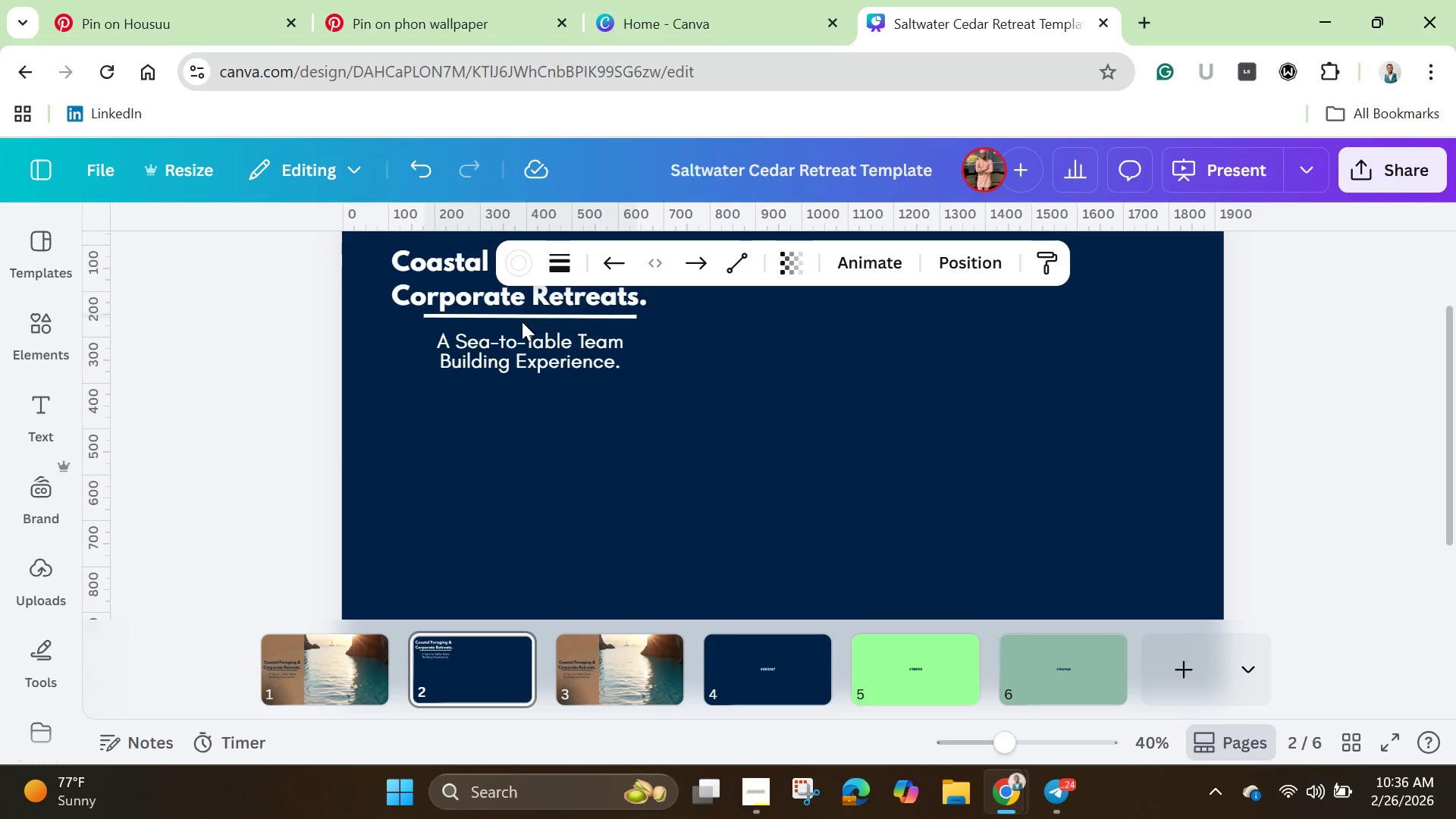 
key(ArrowDown)
 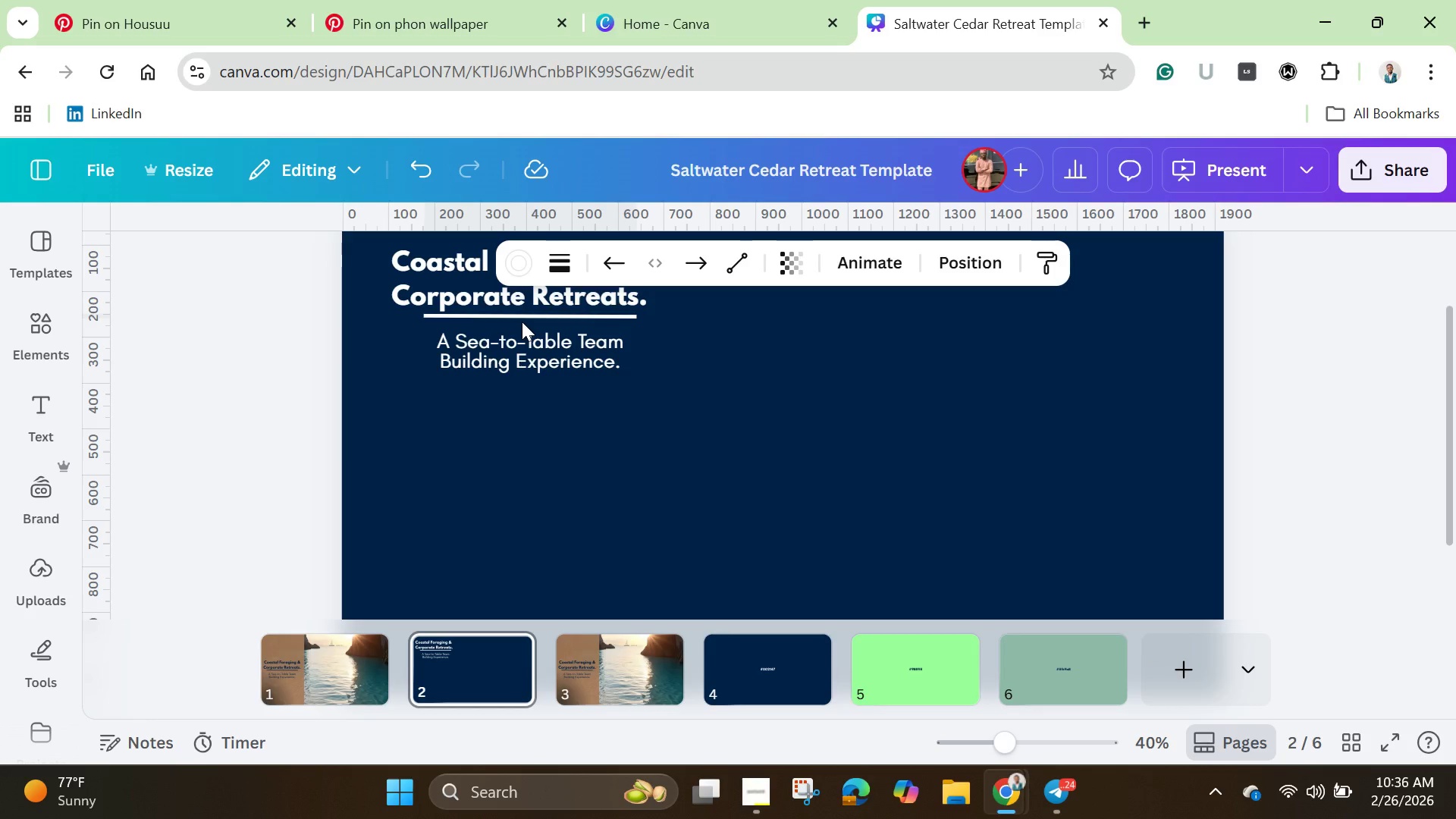 
key(ArrowDown)
 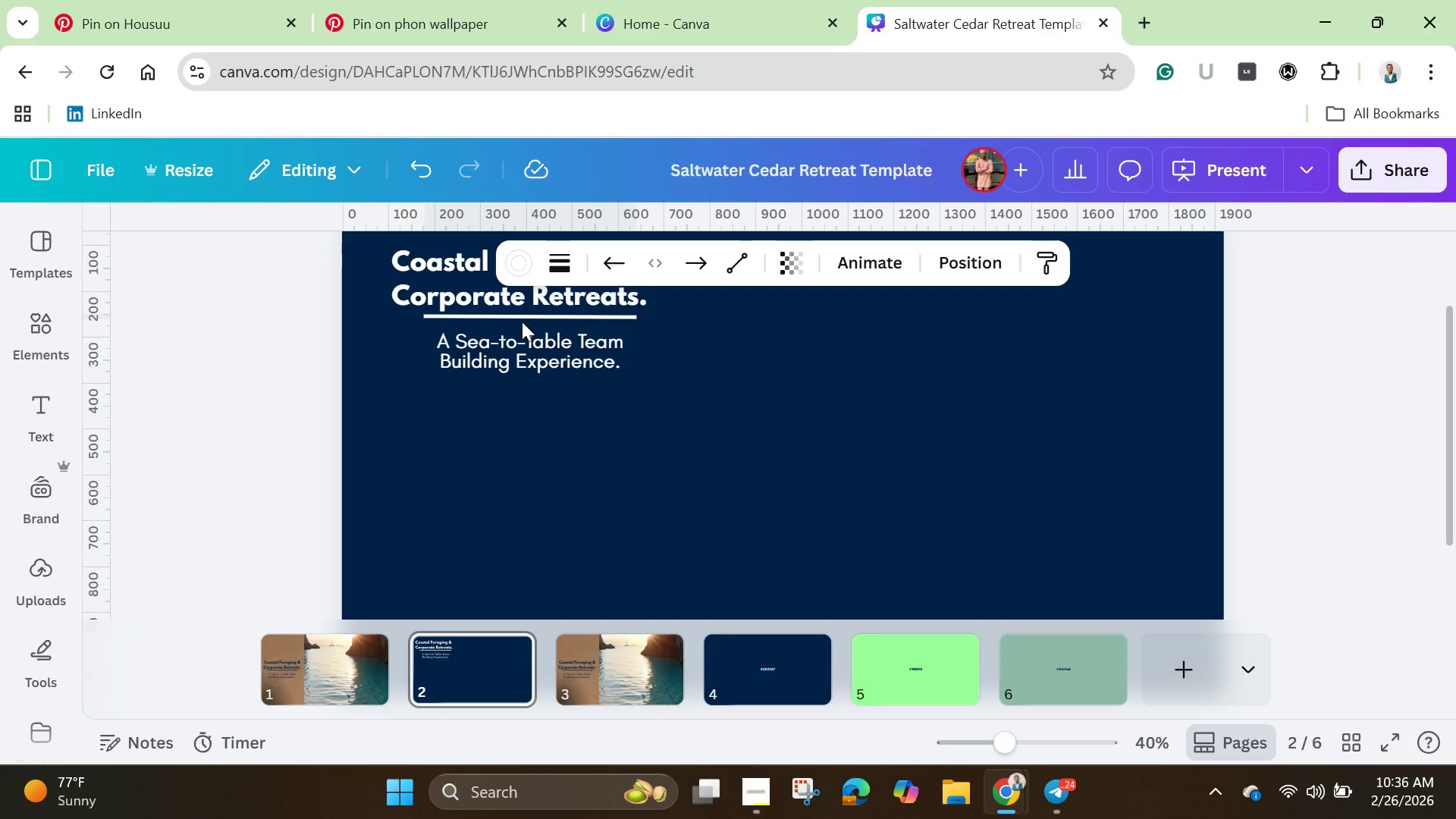 
key(ArrowDown)
 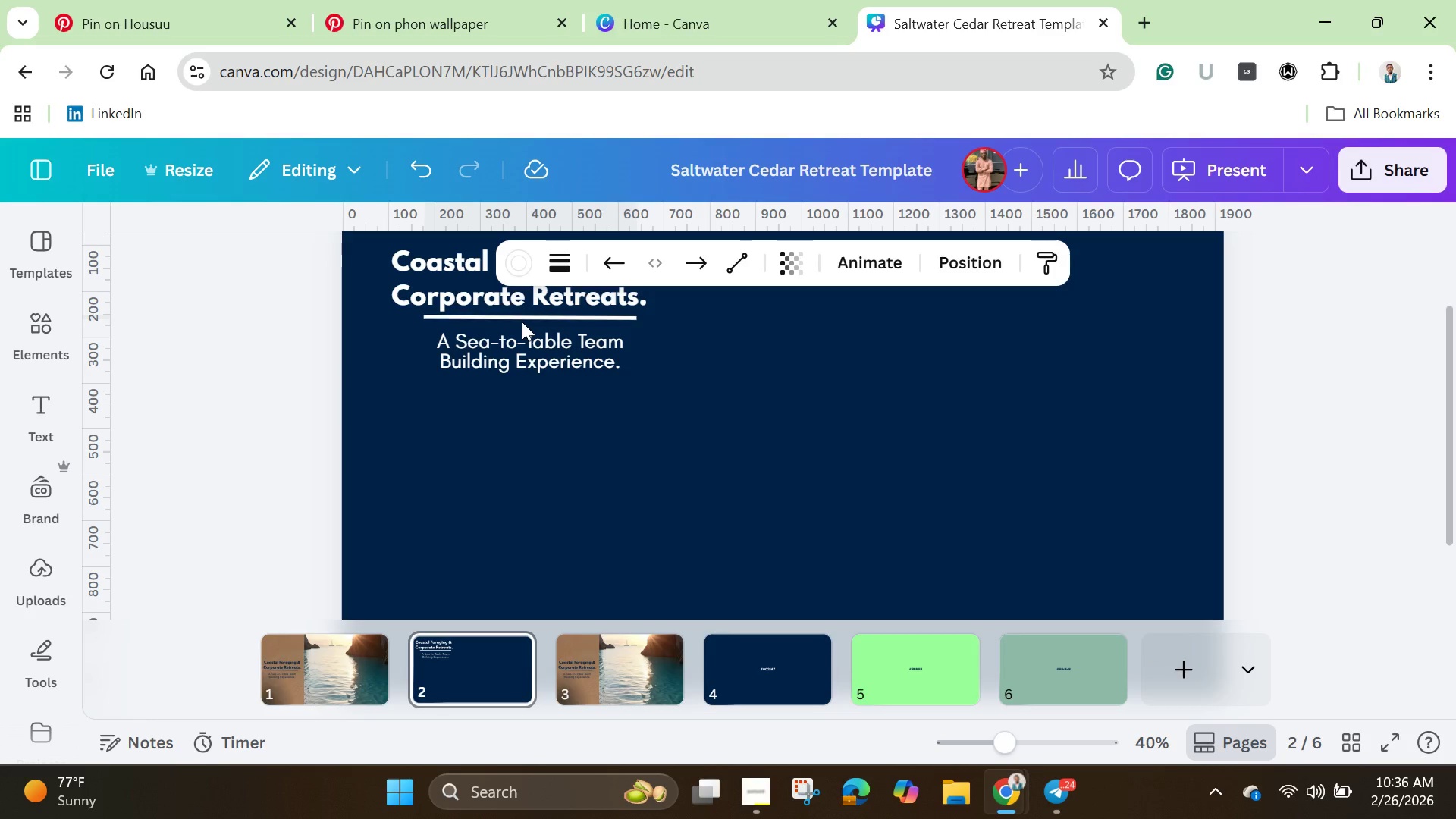 
key(ArrowDown)
 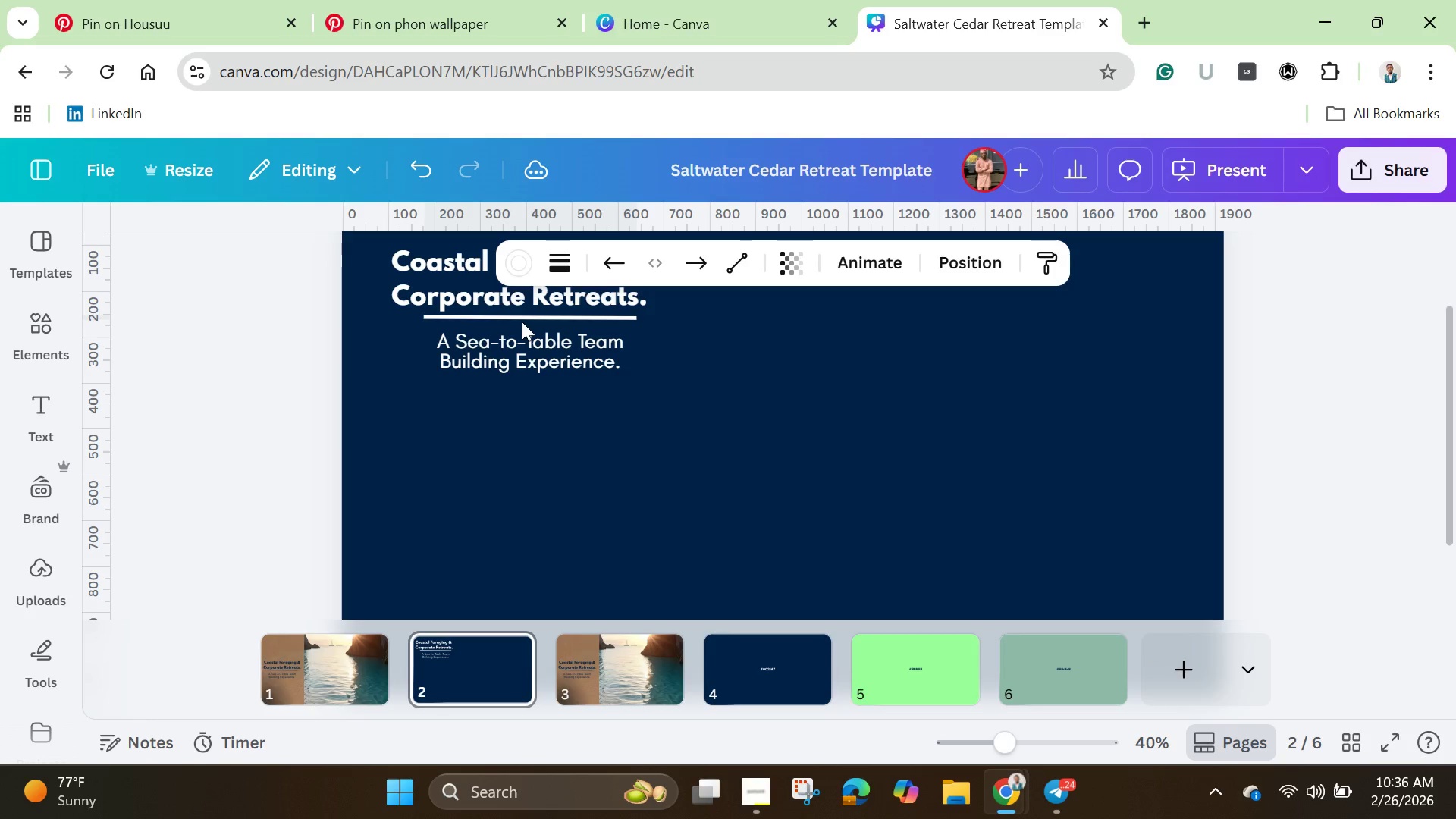 
hold_key(key=ArrowLeft, duration=1.51)
 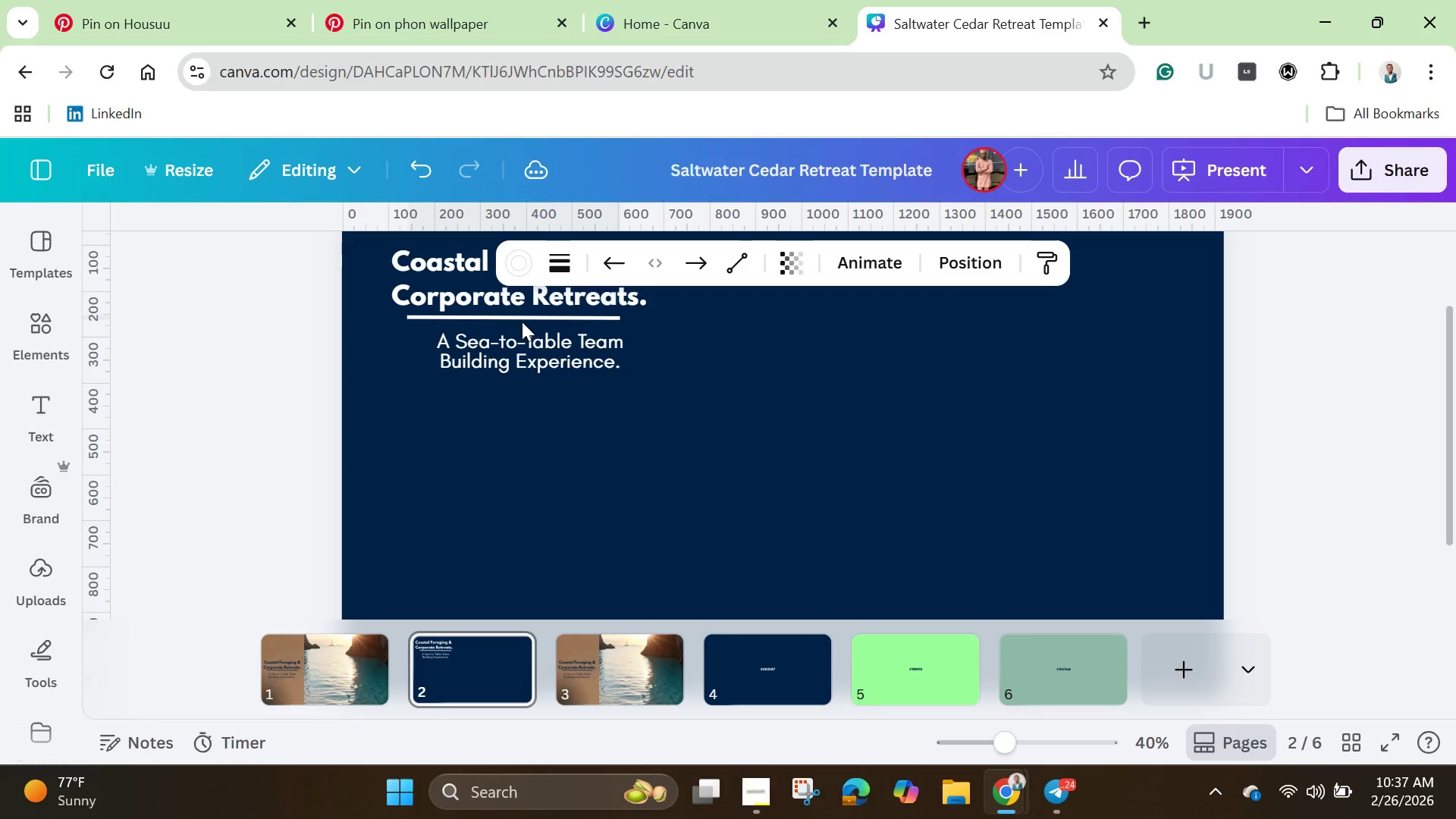 
hold_key(key=ArrowLeft, duration=1.12)
 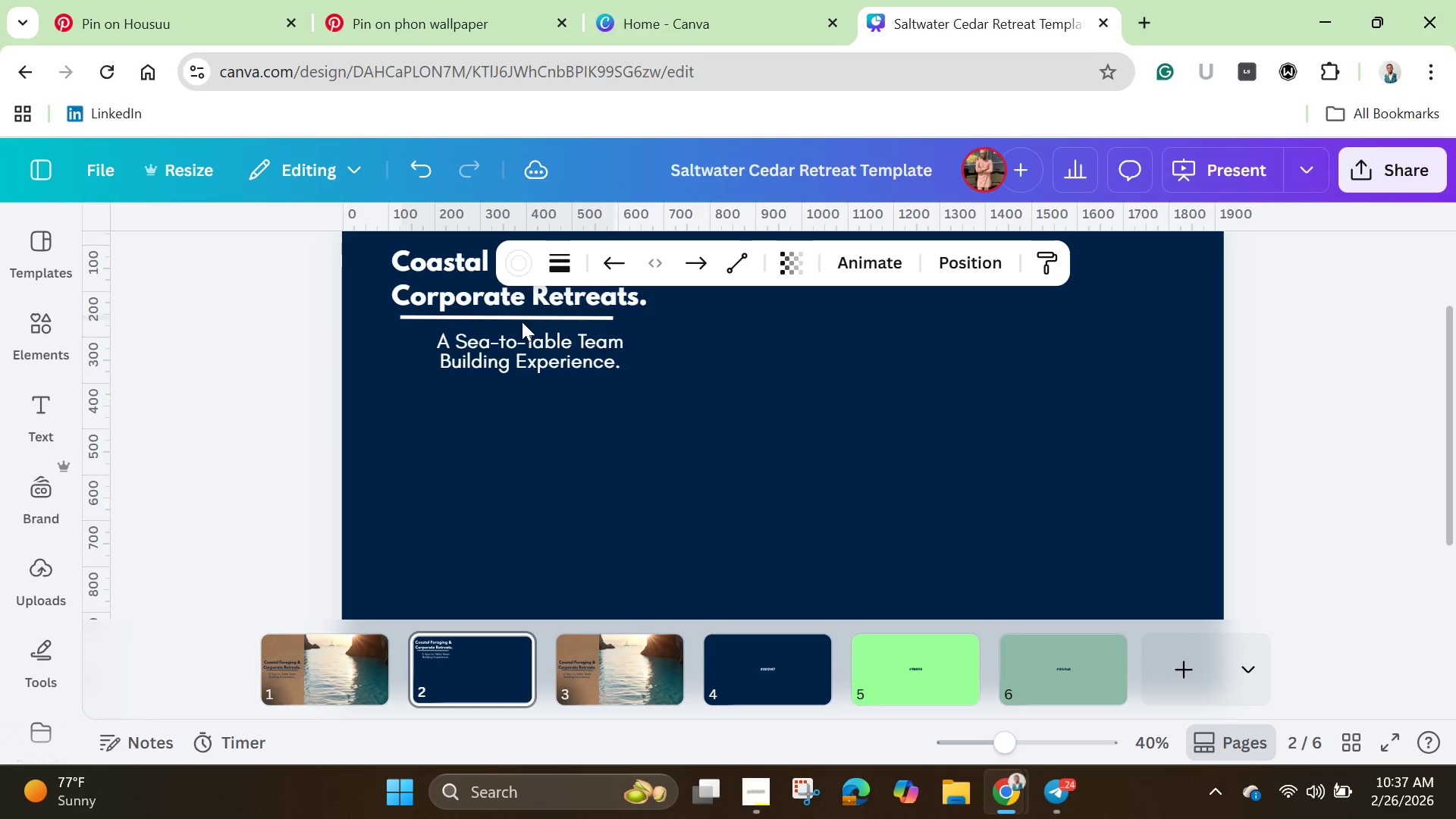 
key(ArrowLeft)
 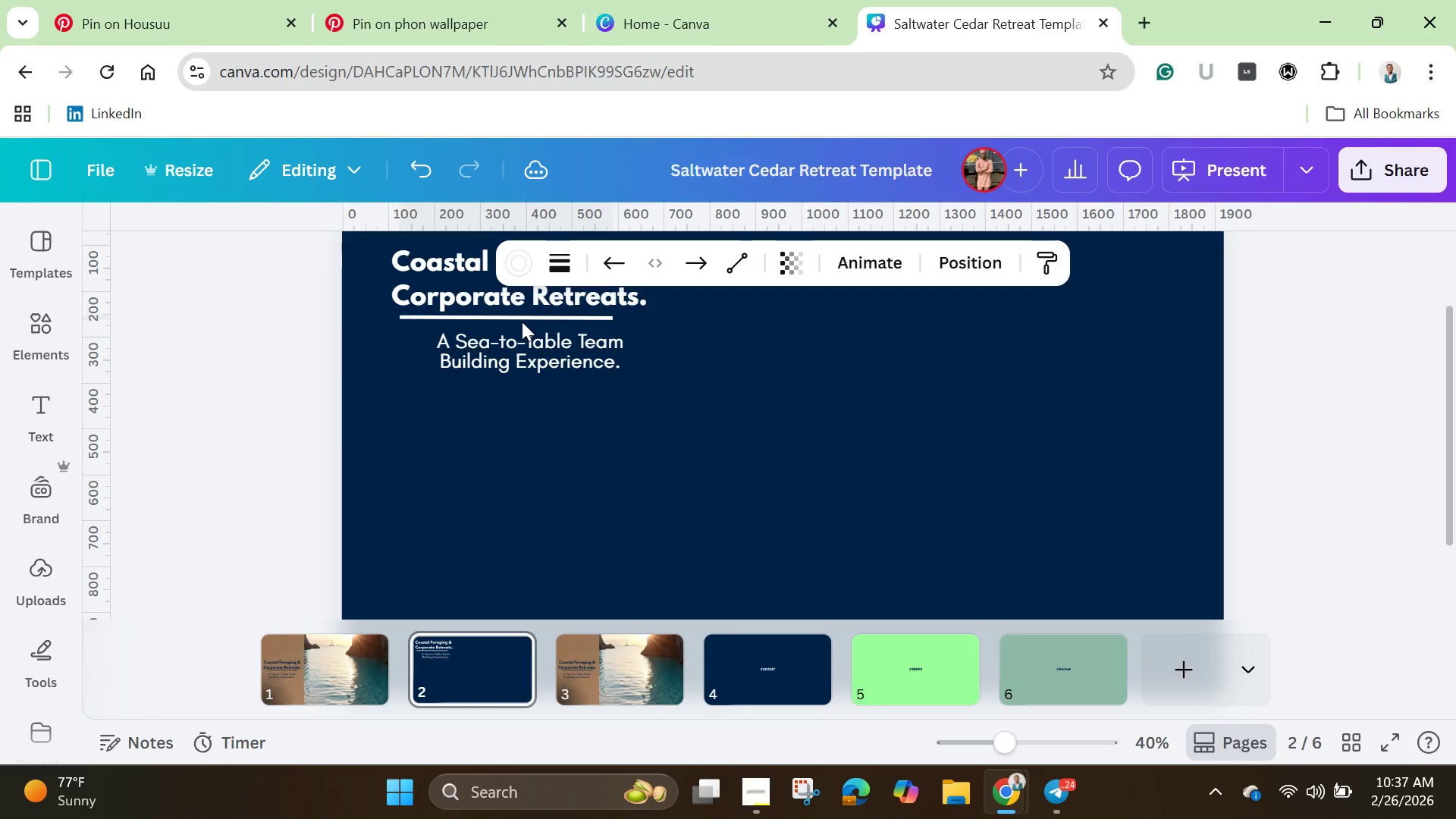 
key(ArrowLeft)
 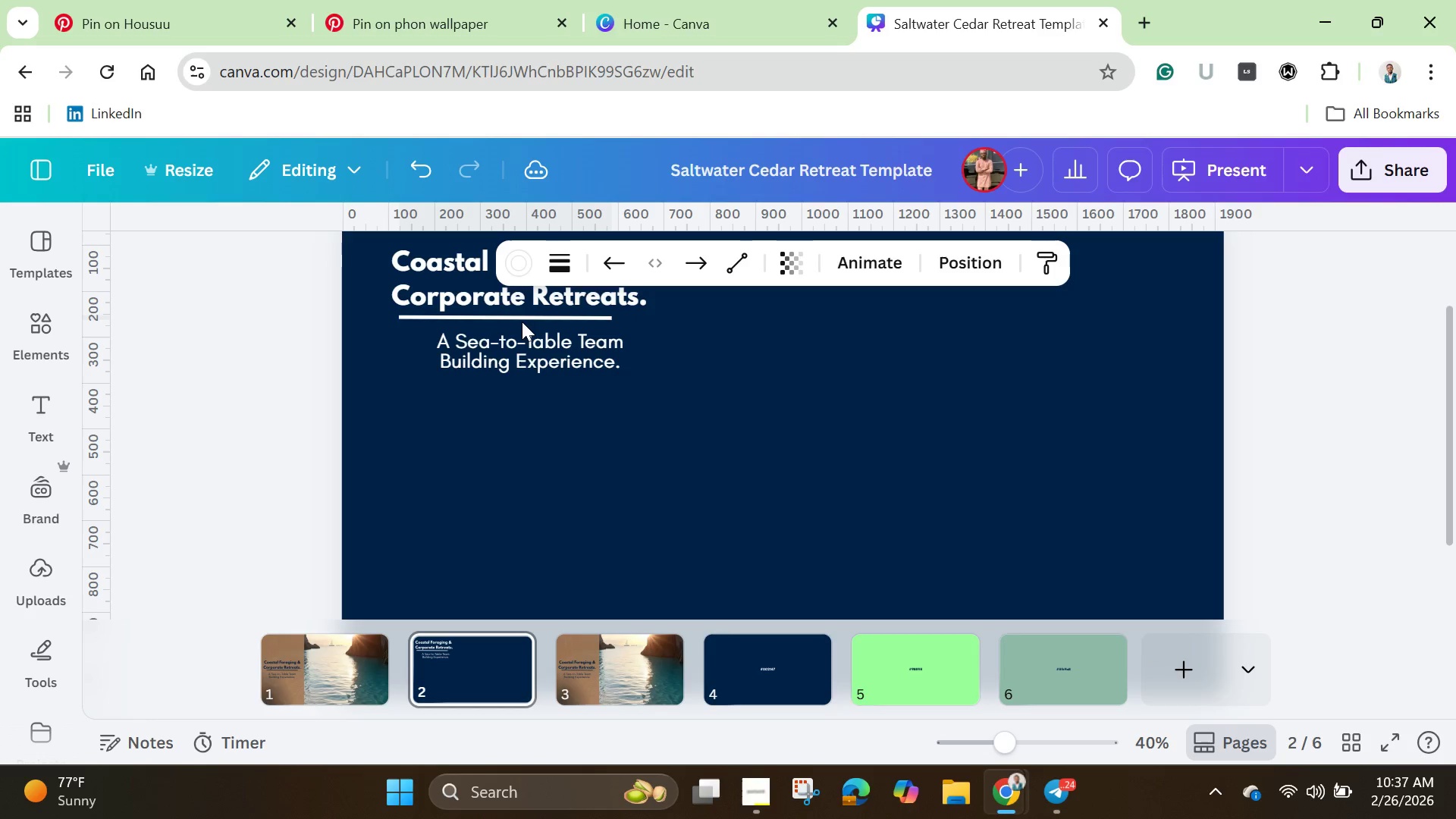 
key(ArrowLeft)
 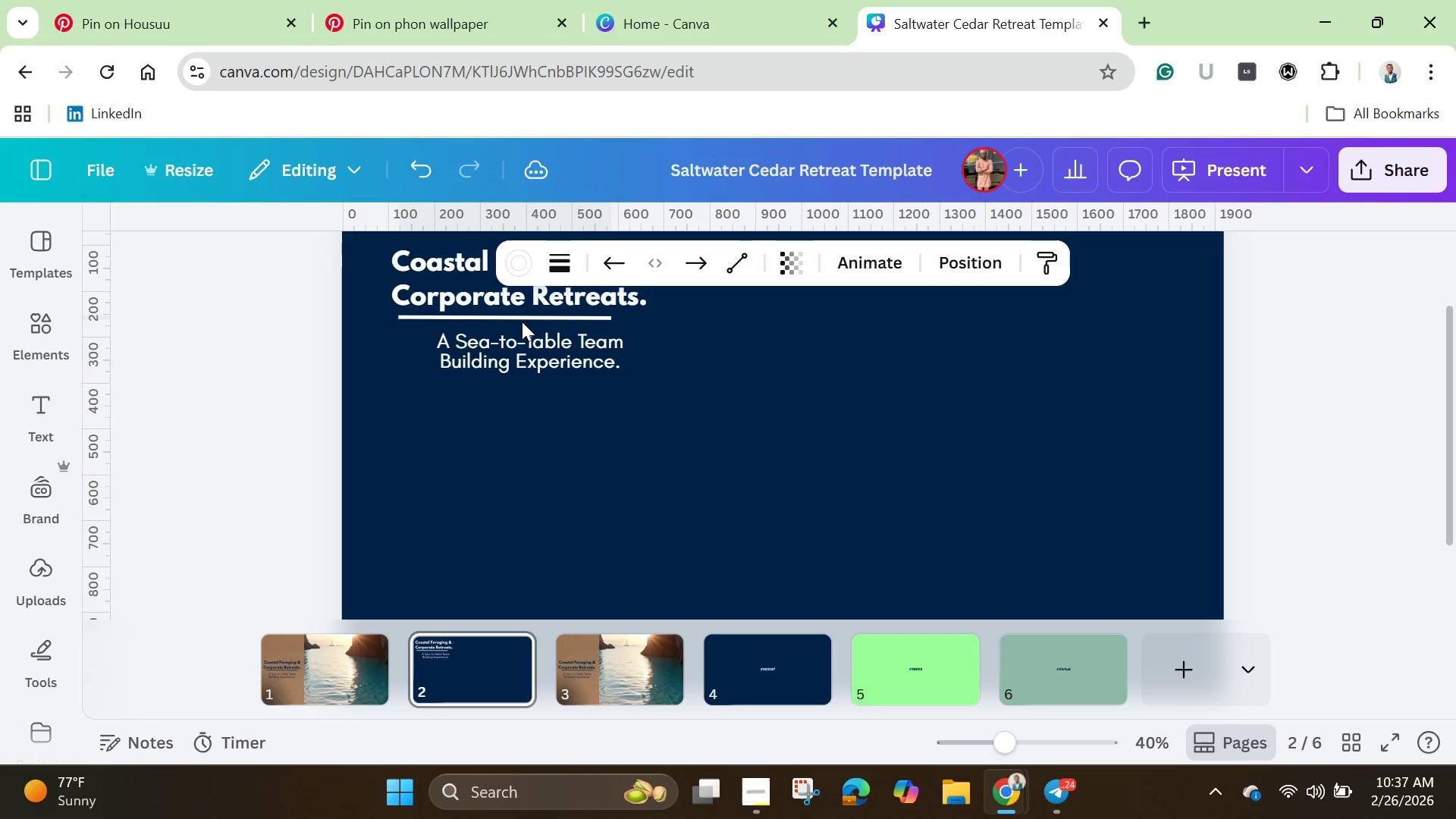 
key(ArrowLeft)
 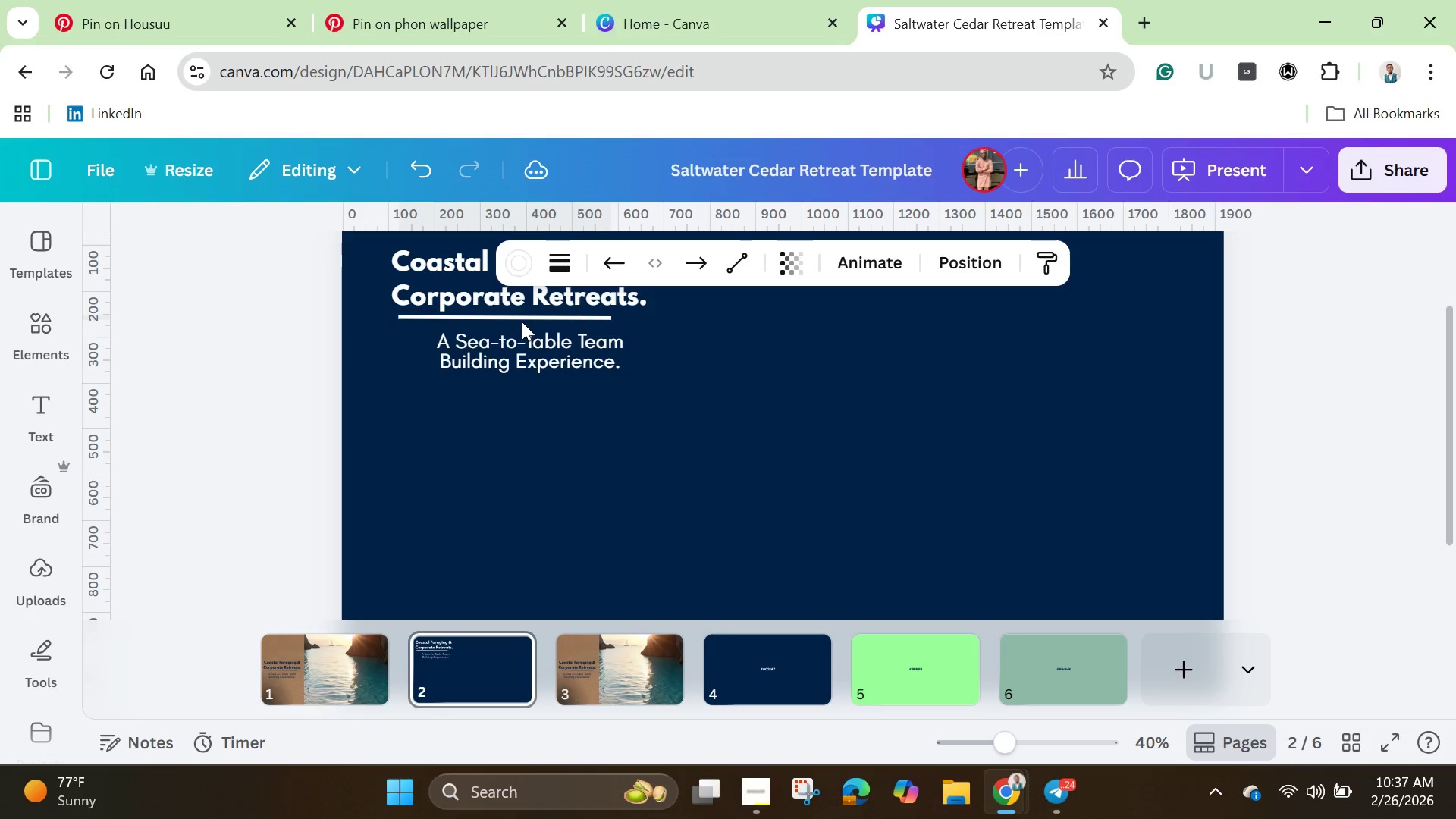 
key(ArrowLeft)
 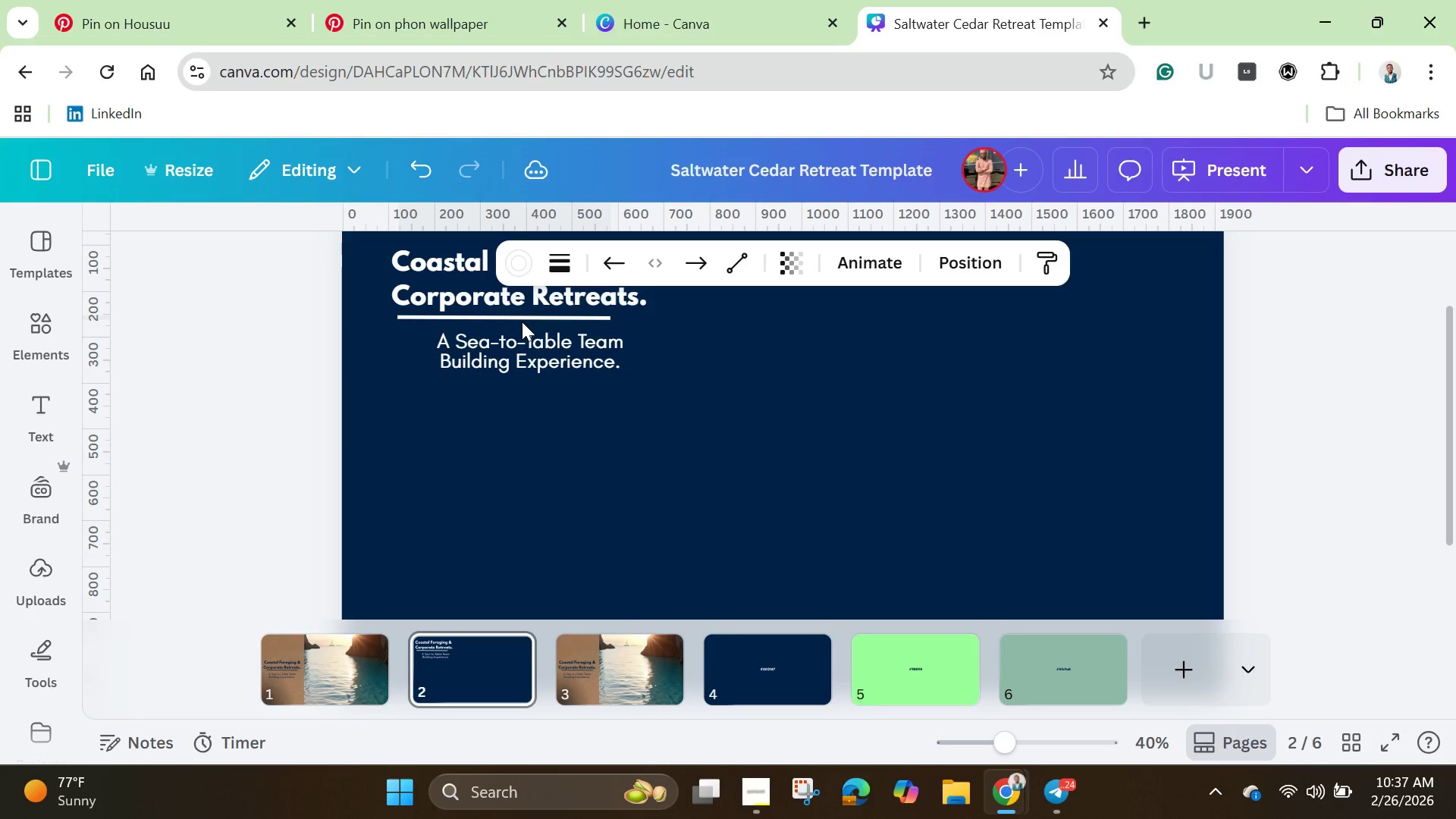 
key(ArrowLeft)
 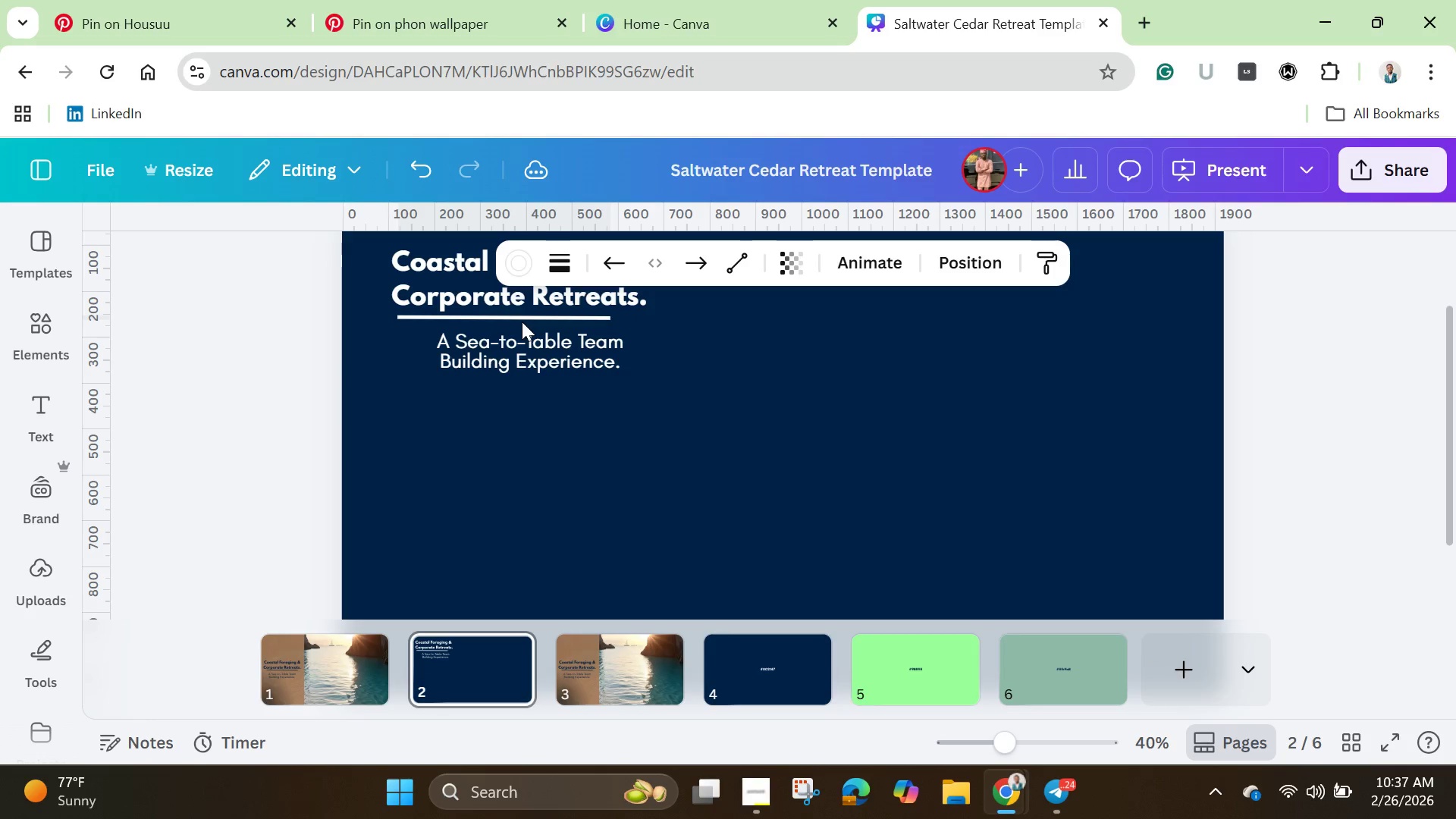 
key(ArrowLeft)
 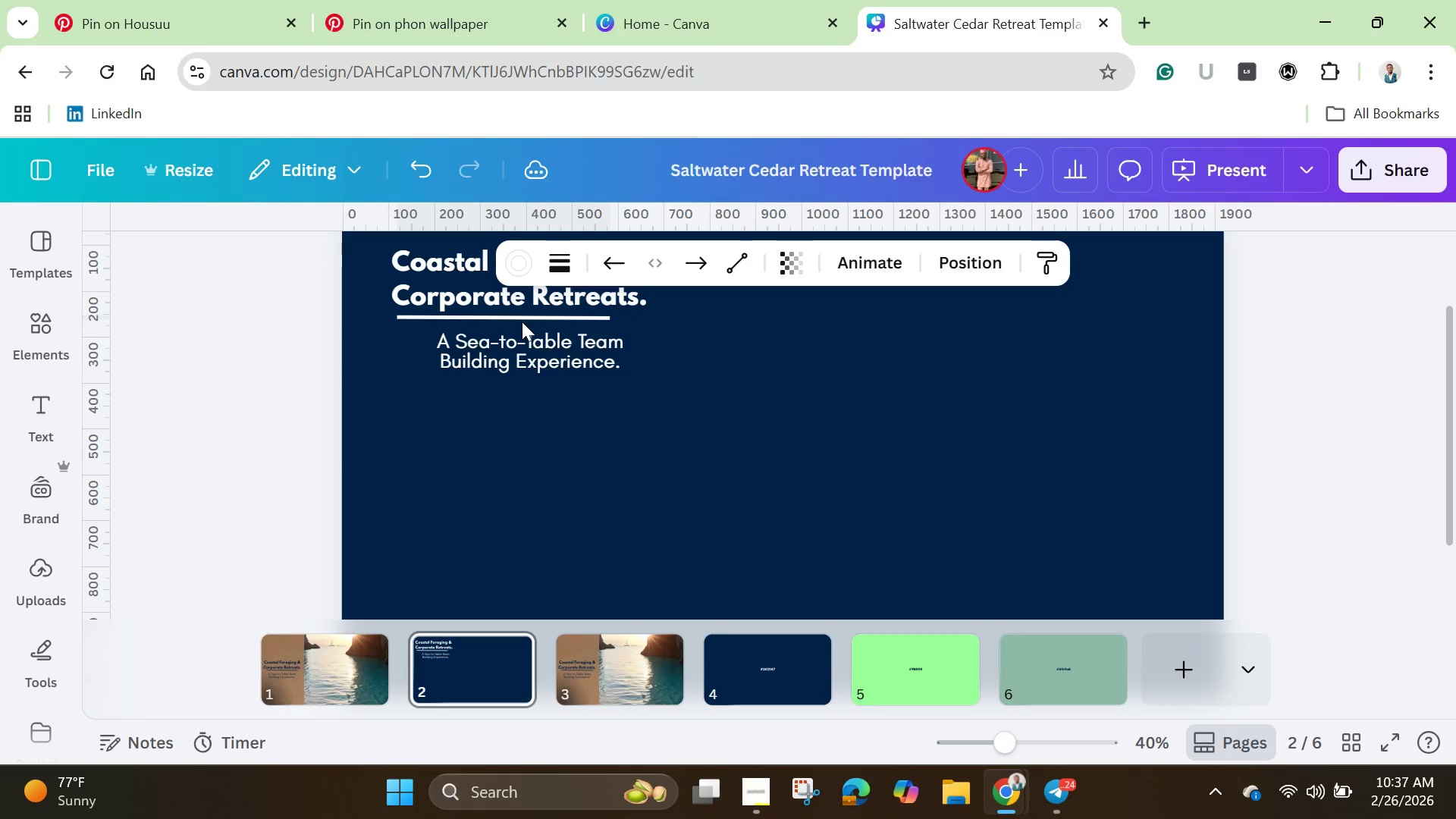 
key(ArrowLeft)
 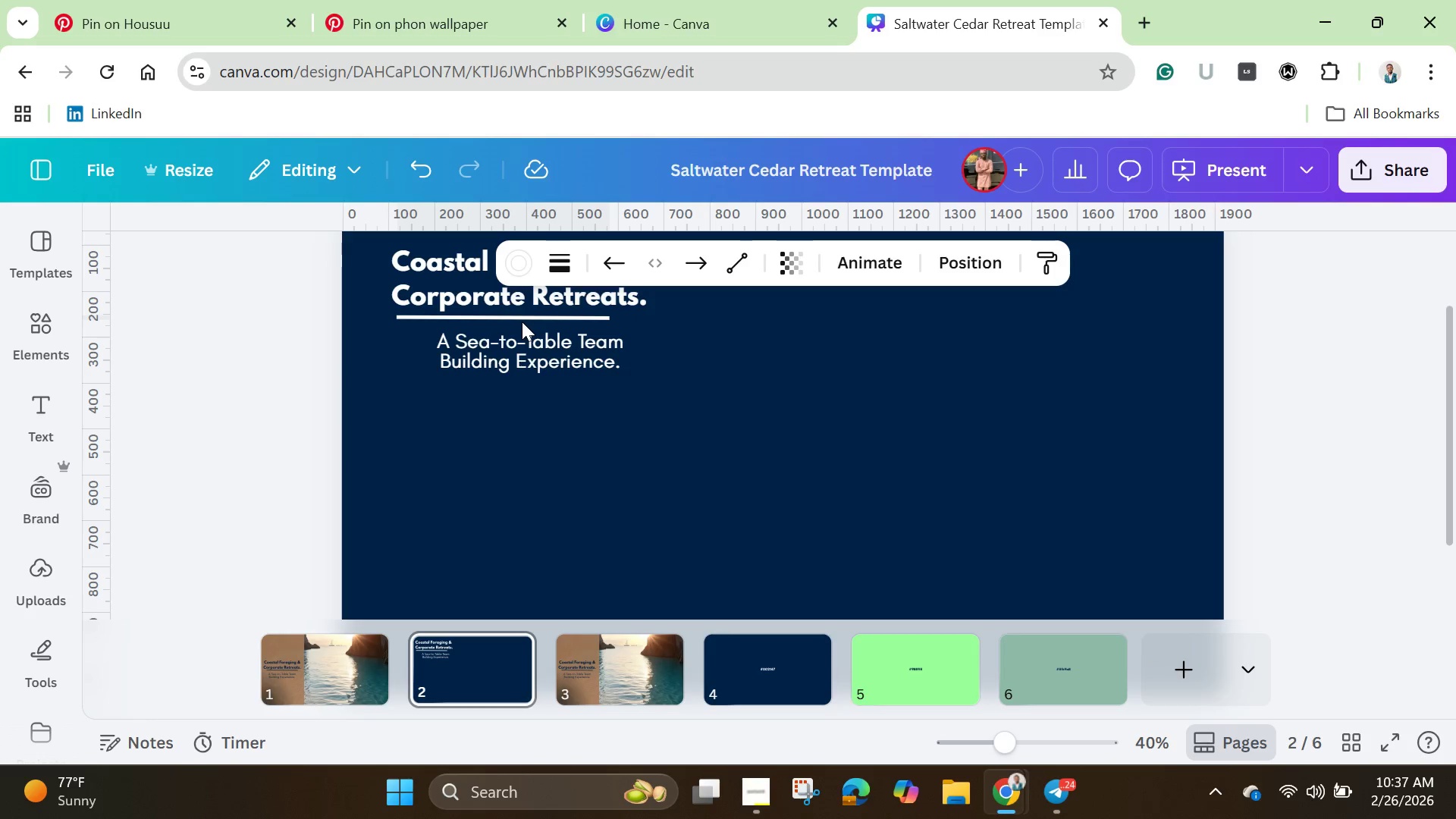 
key(ArrowLeft)
 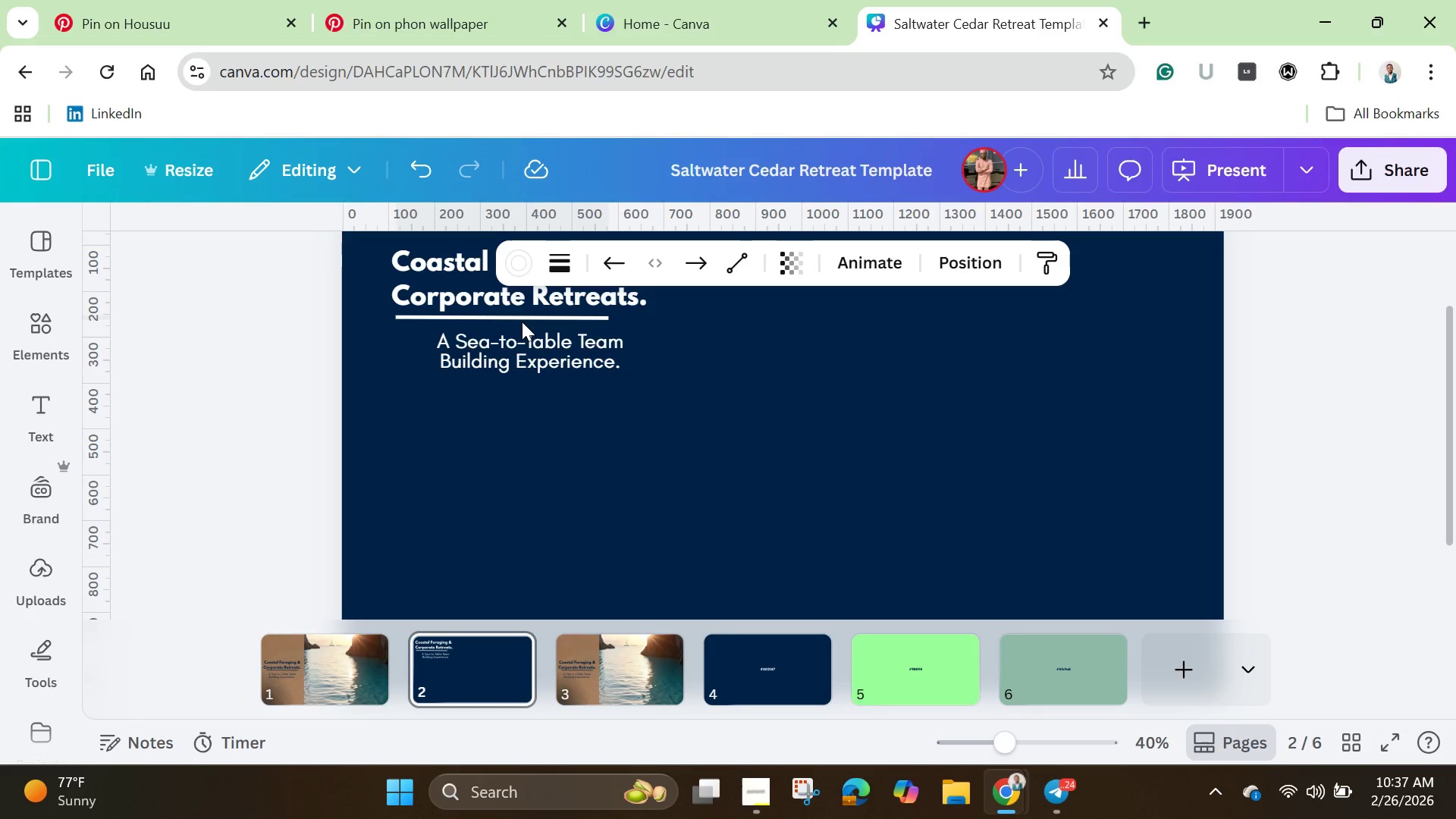 
key(ArrowLeft)
 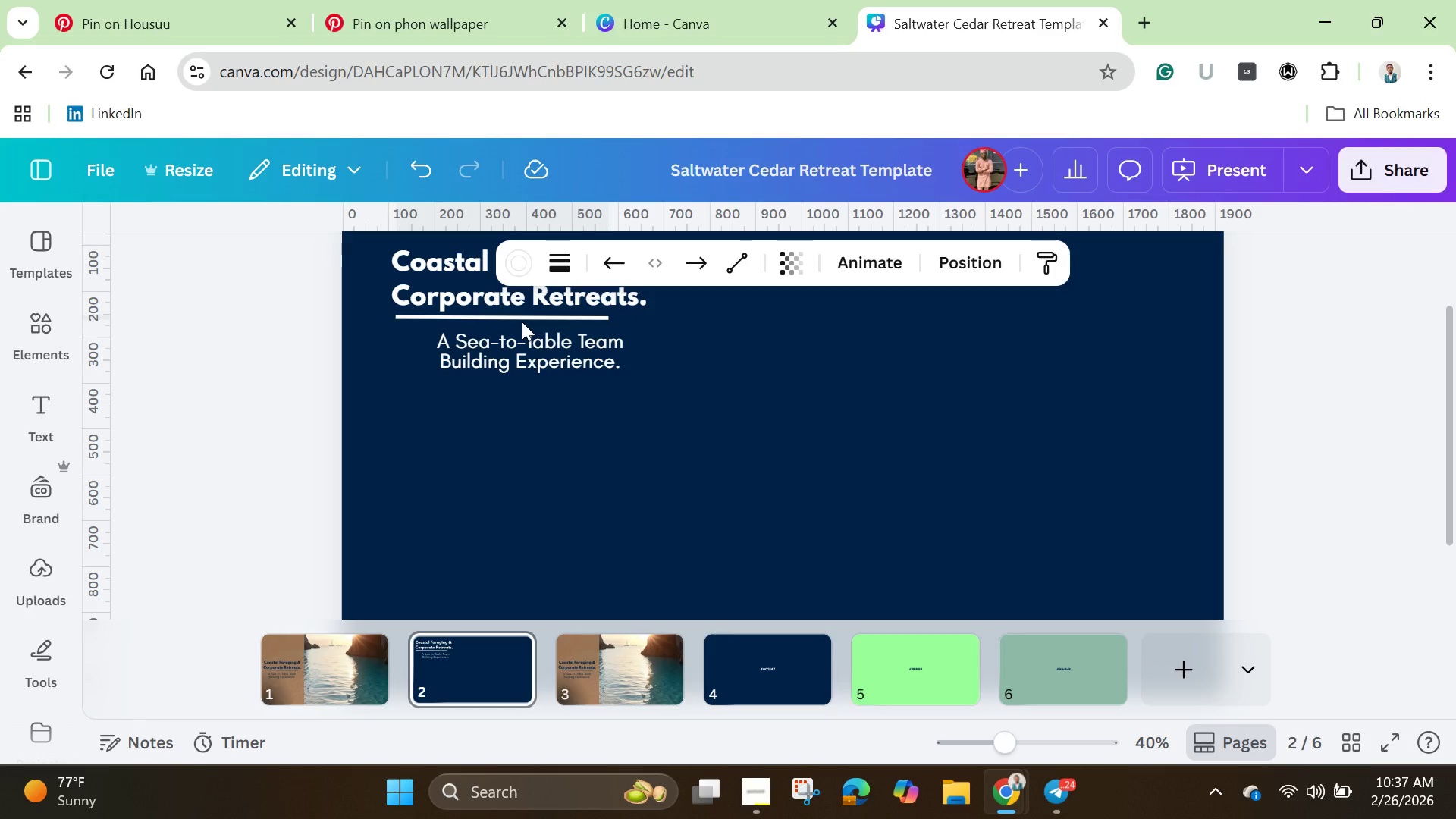 
key(ArrowLeft)
 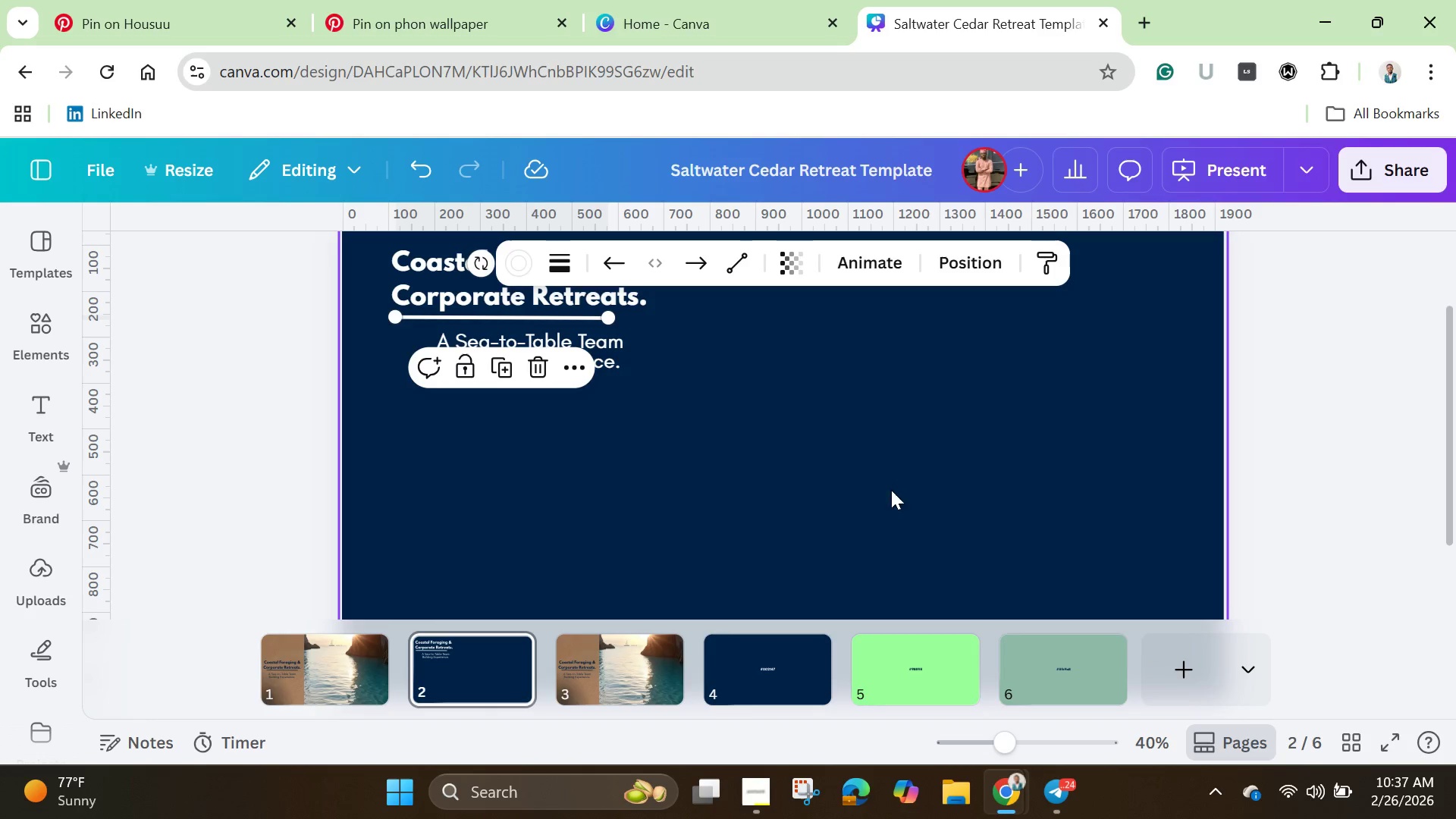 
left_click([902, 507])
 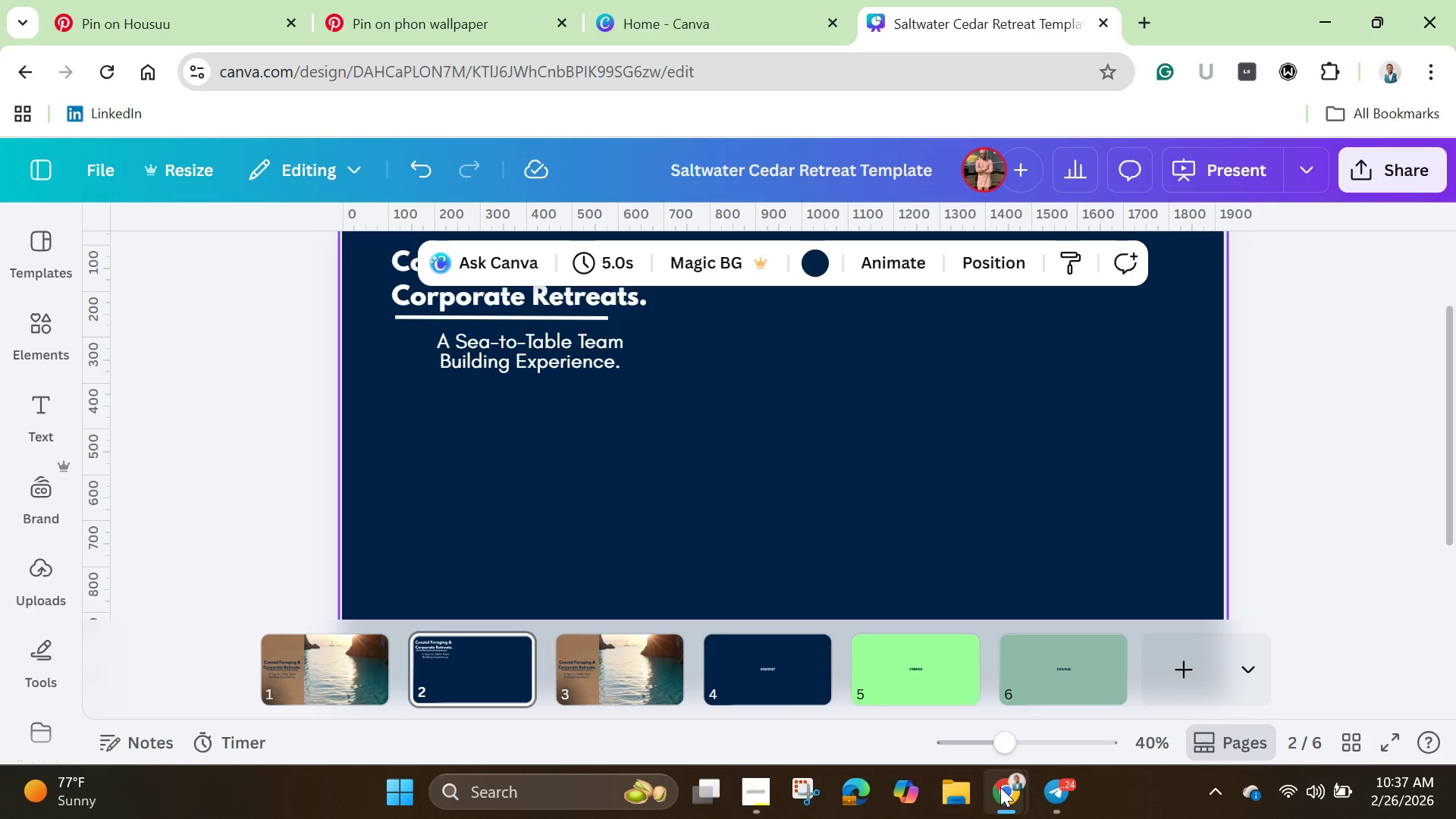 
left_click_drag(start_coordinate=[1009, 744], to_coordinate=[1017, 745])
 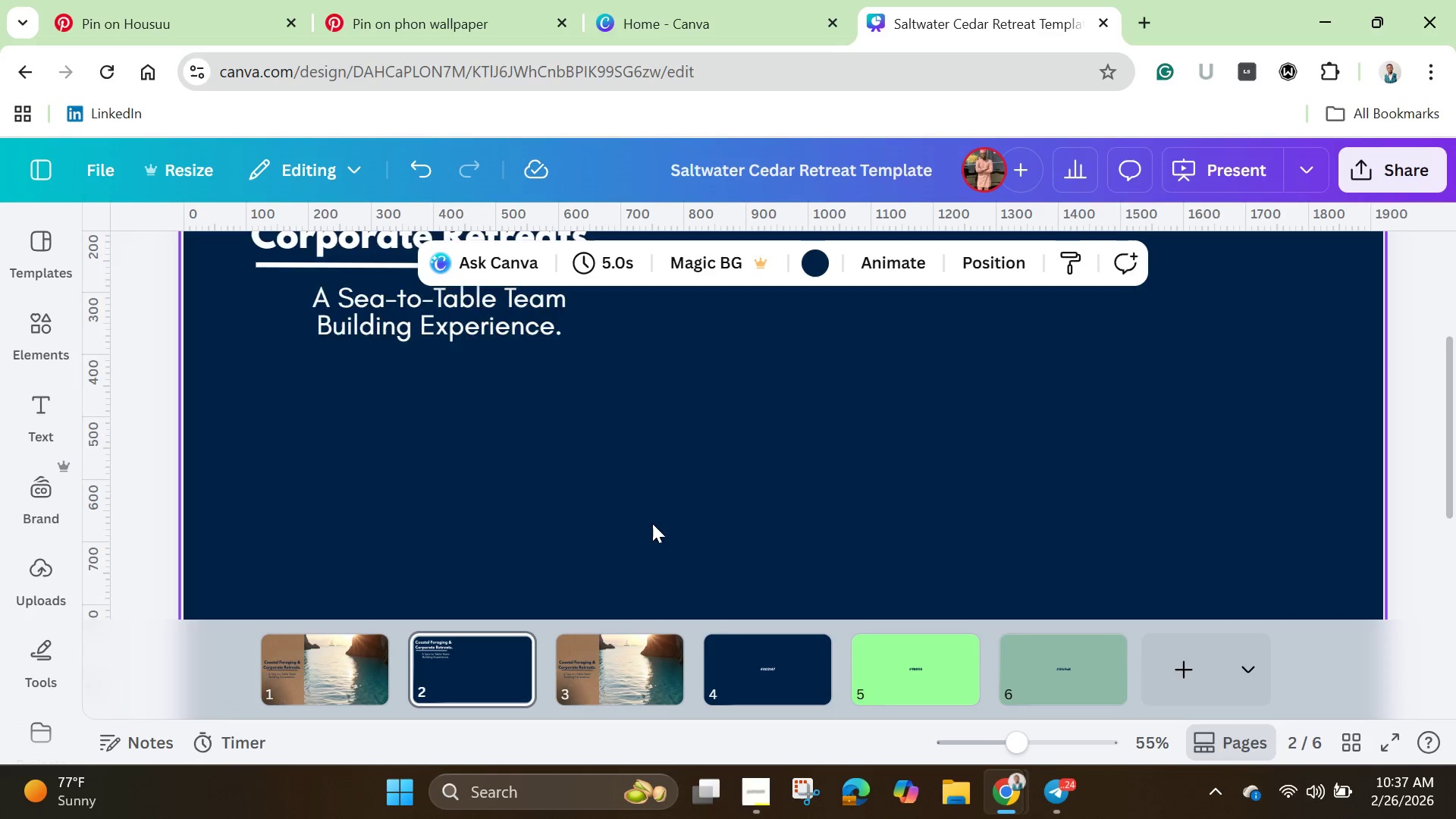 
scroll: coordinate [652, 523], scroll_direction: up, amount: 1.0
 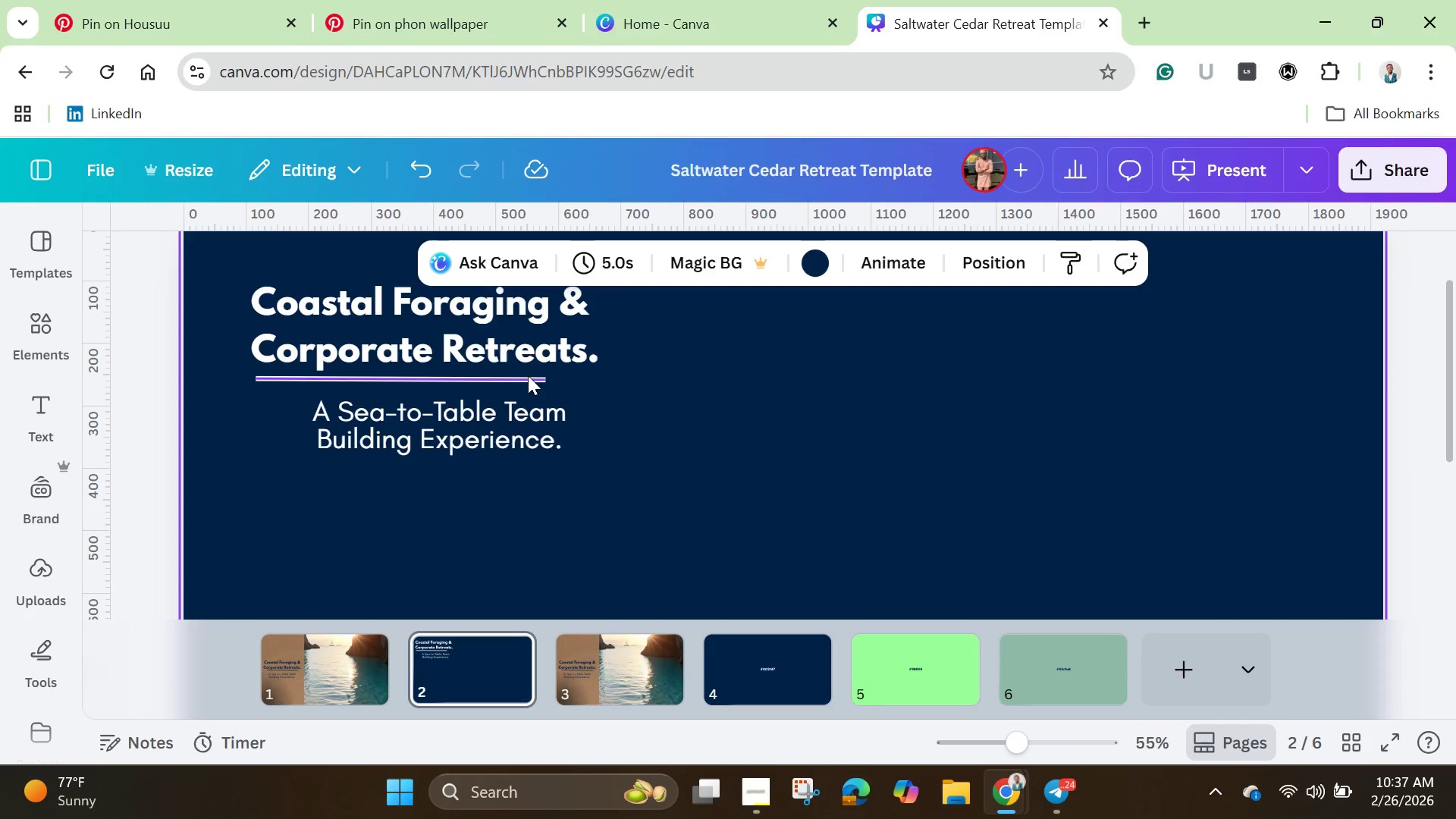 
left_click([530, 377])
 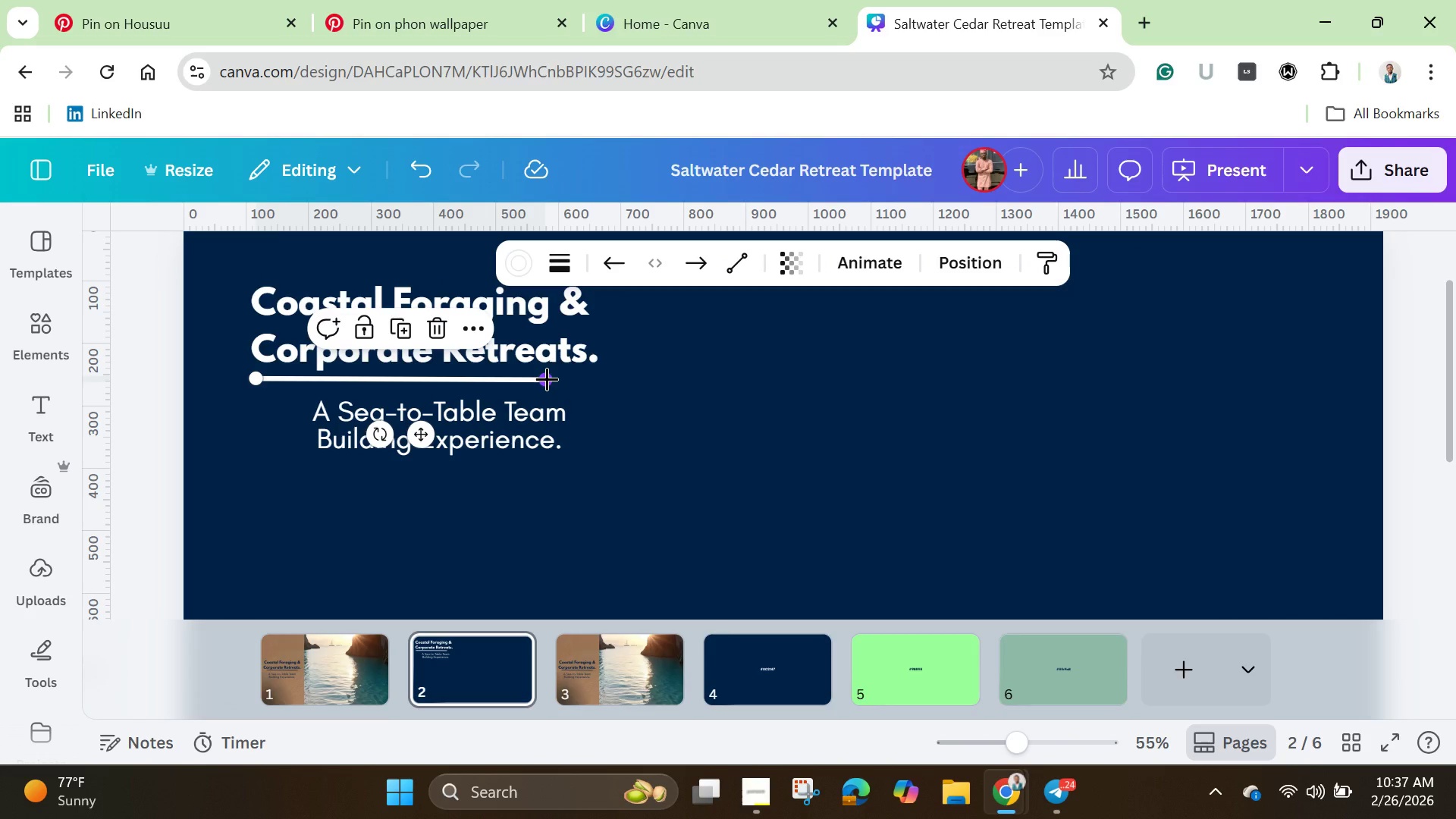 
left_click_drag(start_coordinate=[547, 378], to_coordinate=[597, 383])
 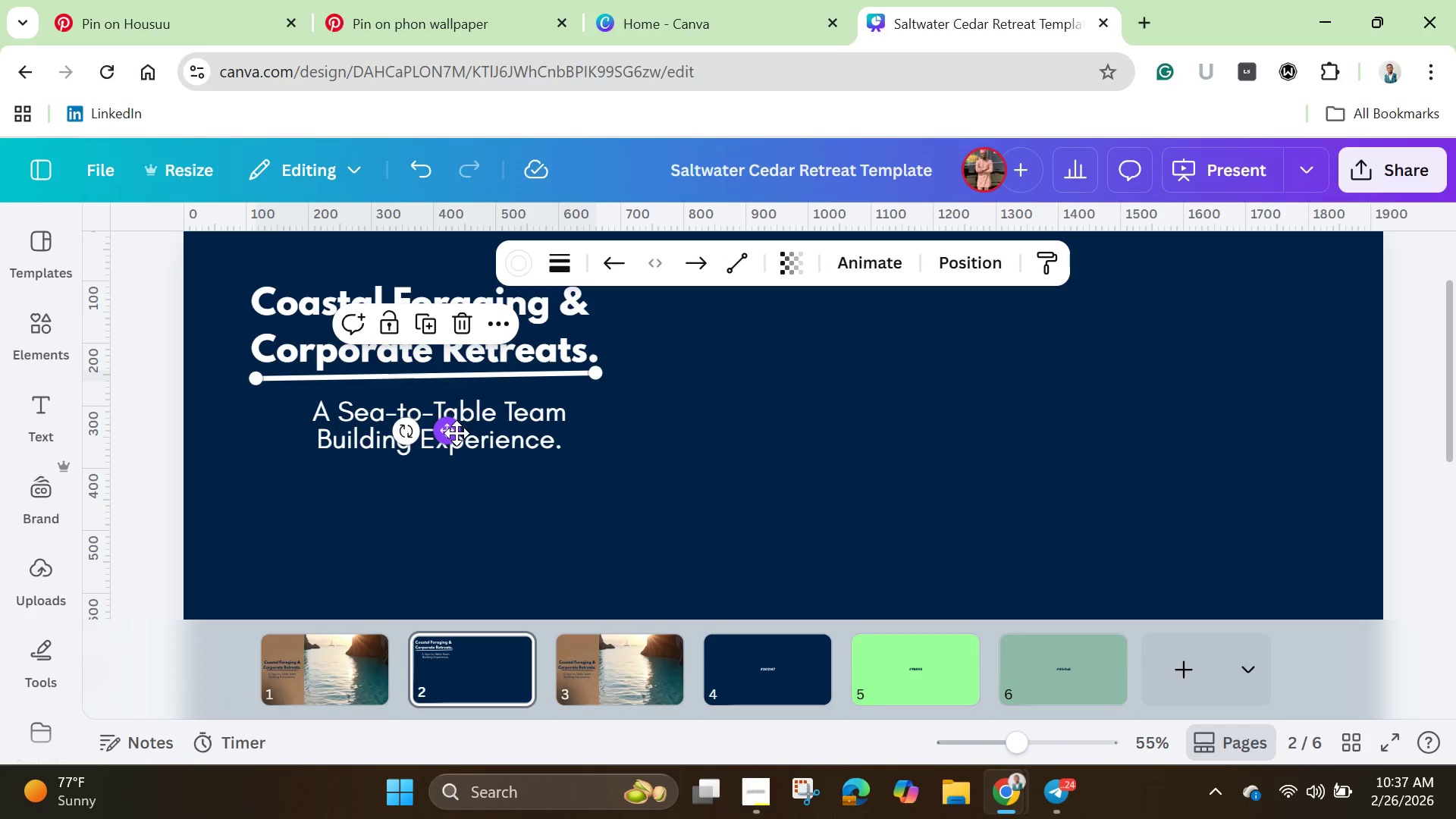 
left_click_drag(start_coordinate=[457, 433], to_coordinate=[952, 481])
 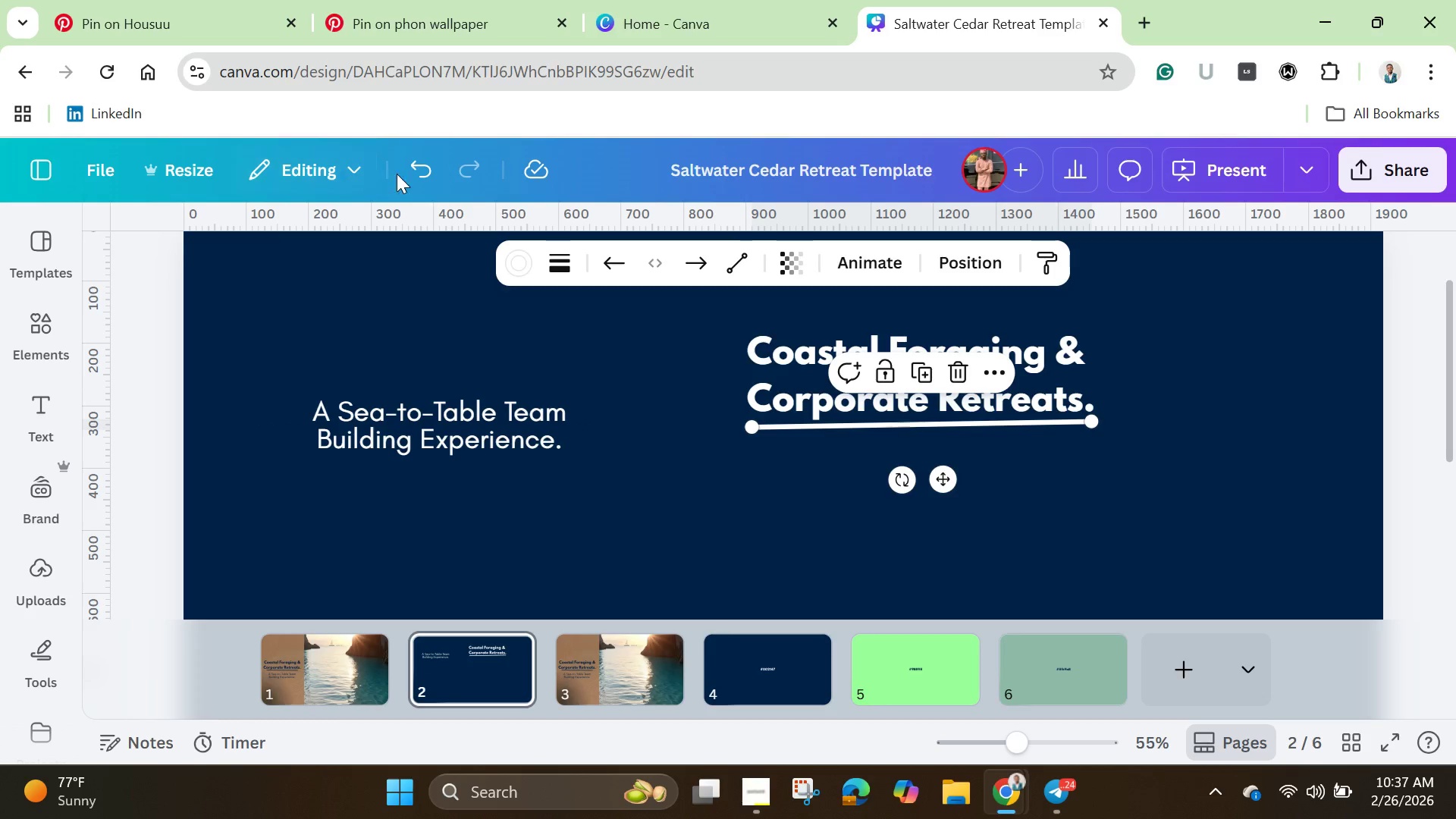 
left_click([414, 169])
 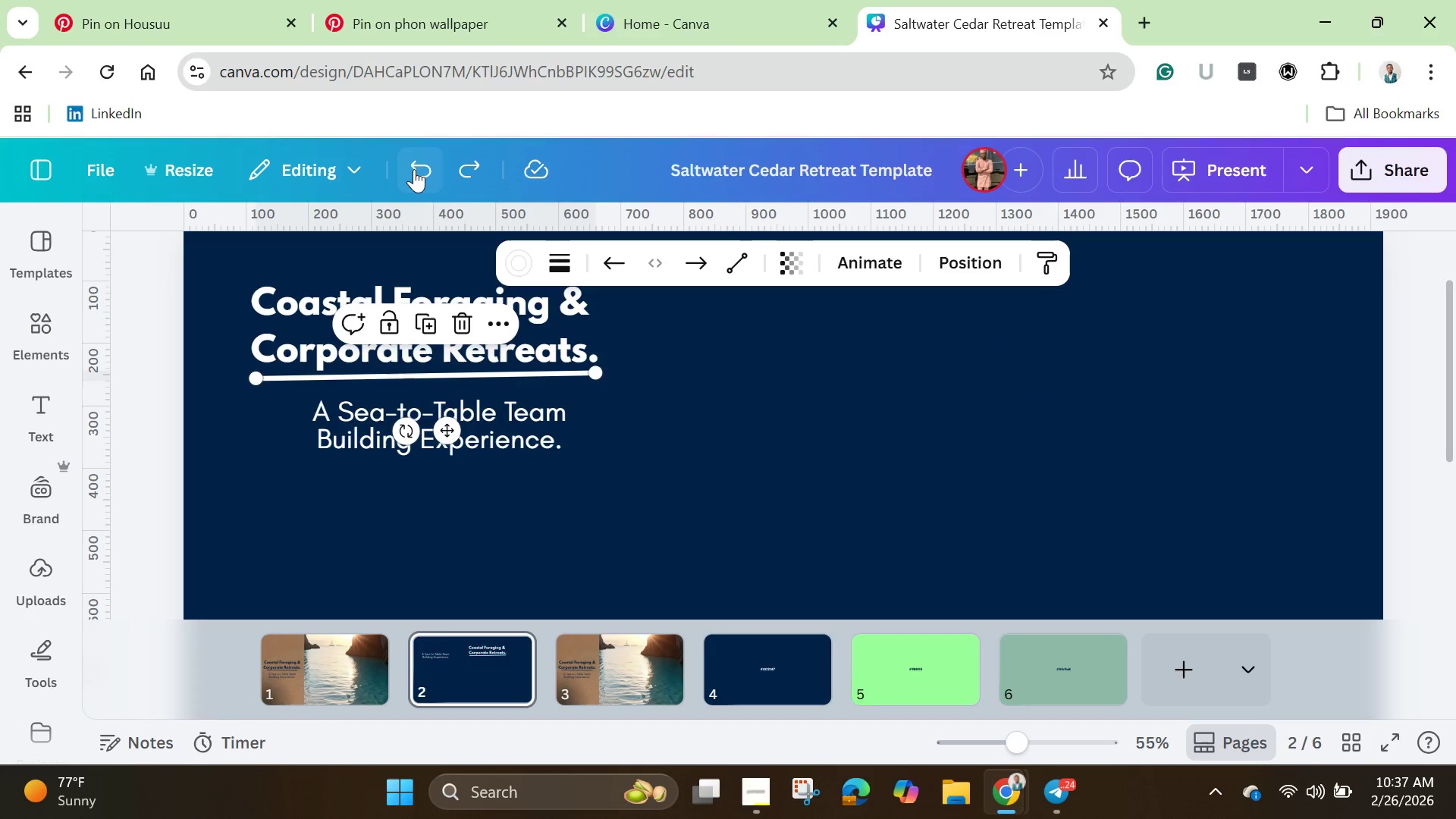 
left_click([414, 169])
 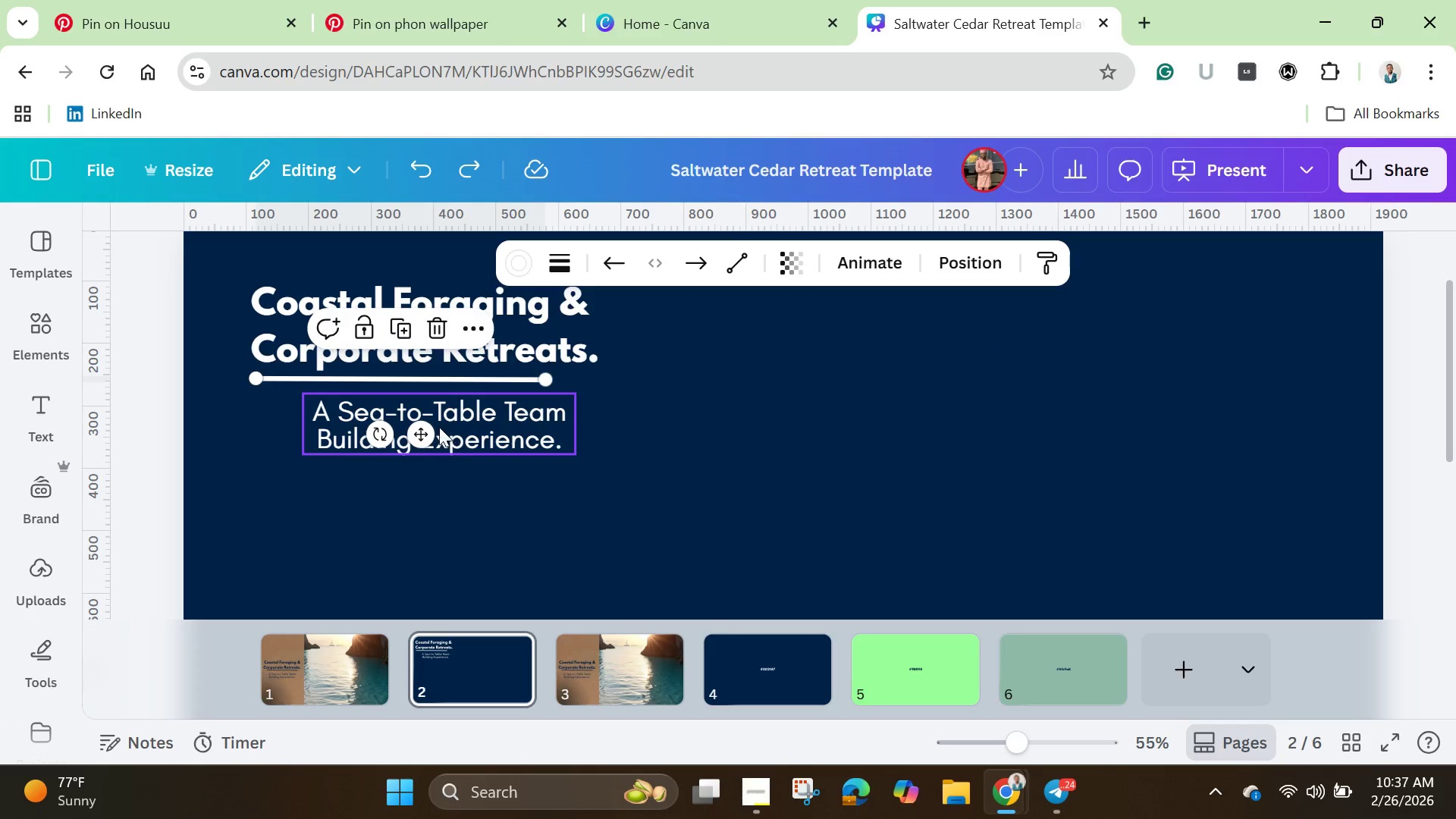 
left_click_drag(start_coordinate=[417, 434], to_coordinate=[810, 559])
 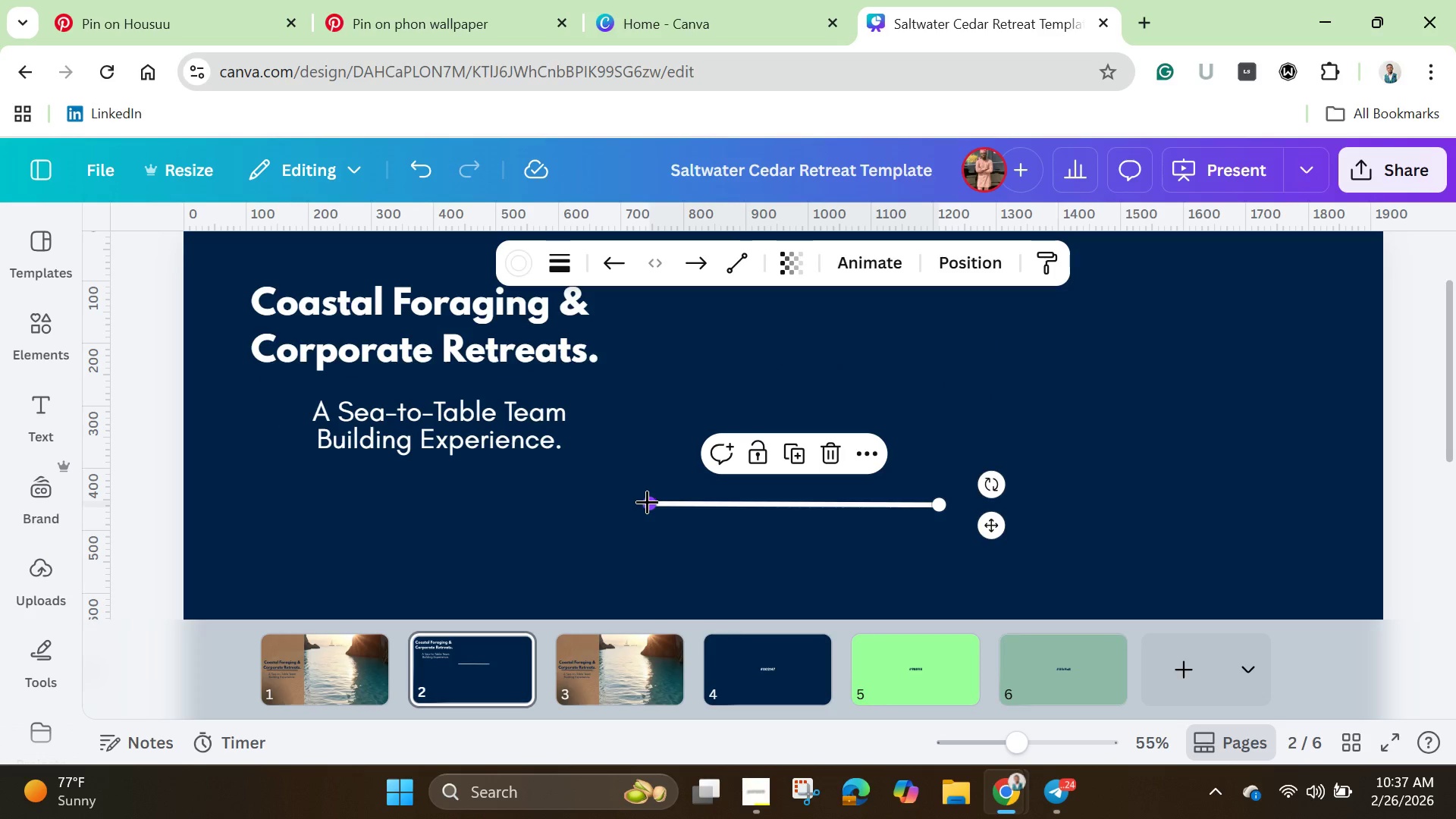 
left_click_drag(start_coordinate=[648, 501], to_coordinate=[653, 505])
 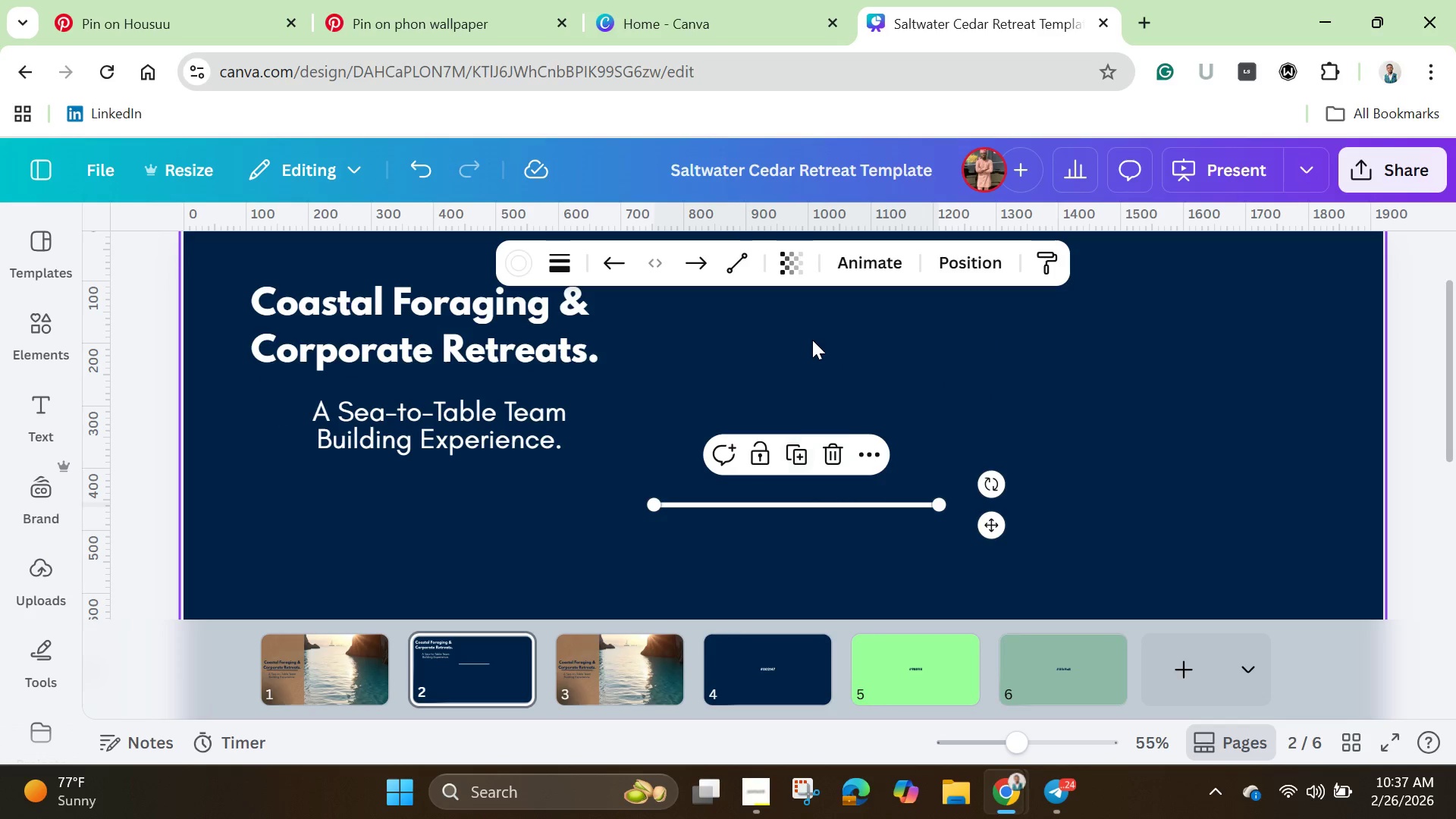 
left_click([812, 340])
 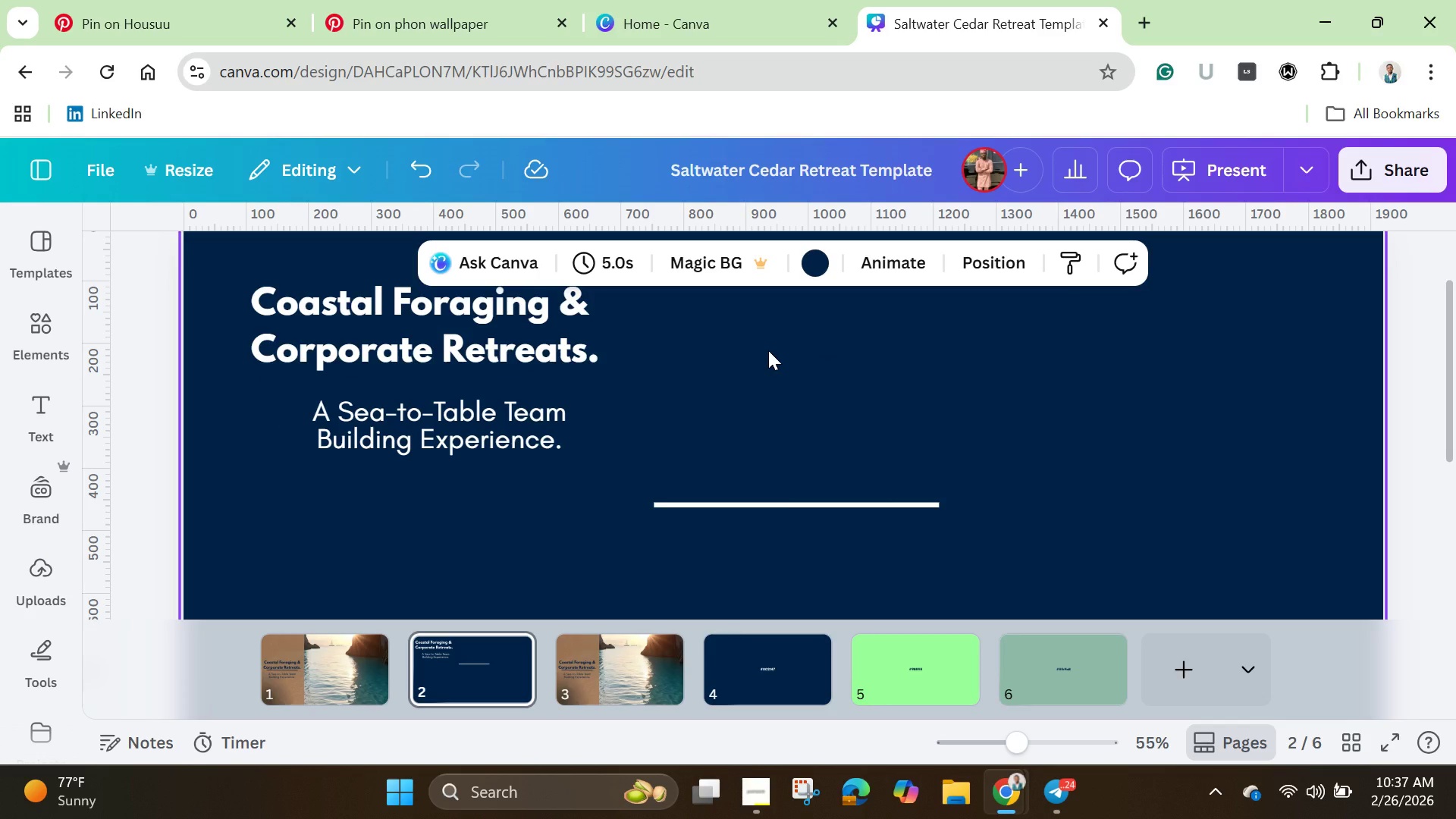 
wait(8.06)
 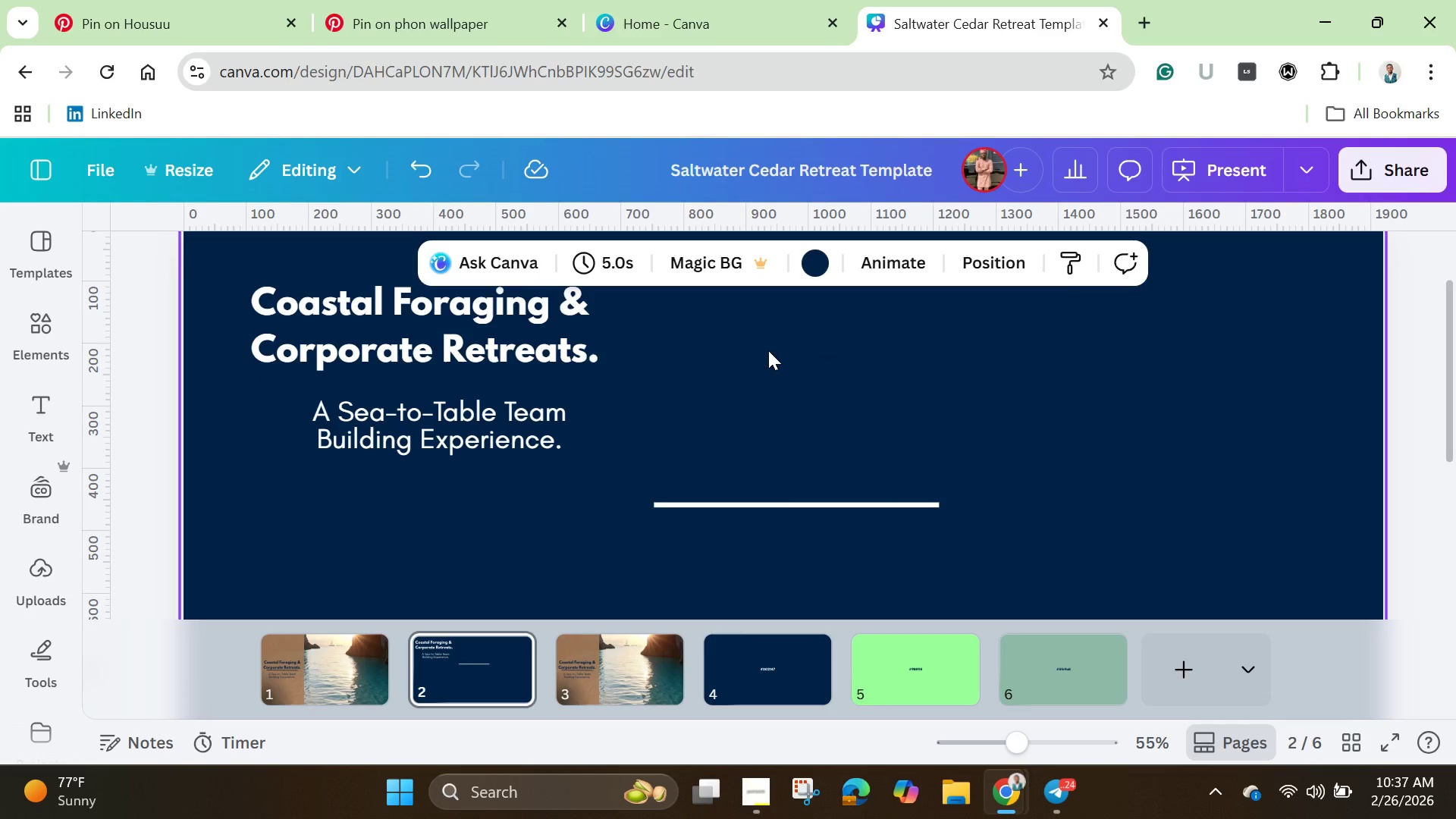 
left_click([33, 324])
 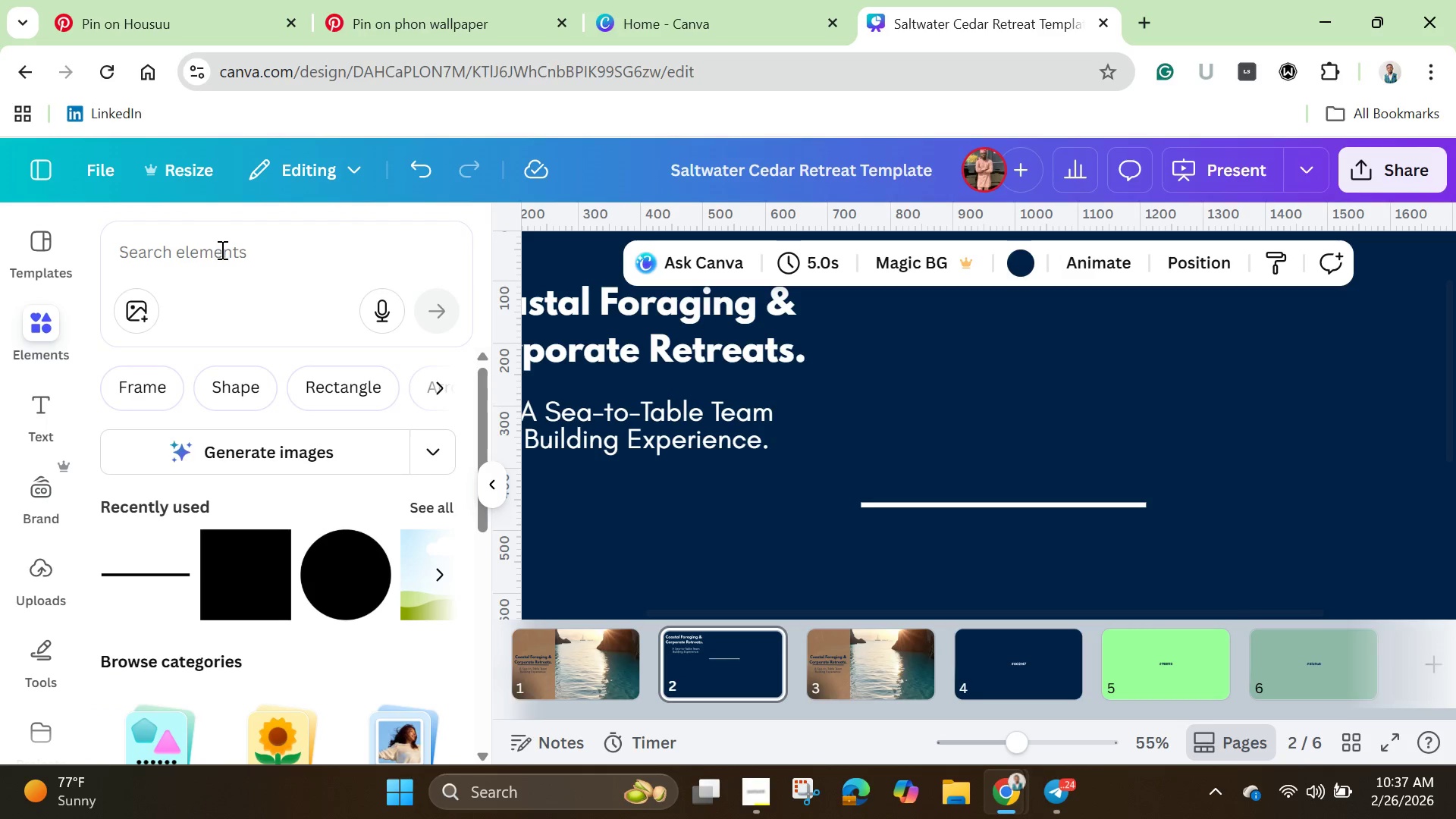 
left_click([223, 246])
 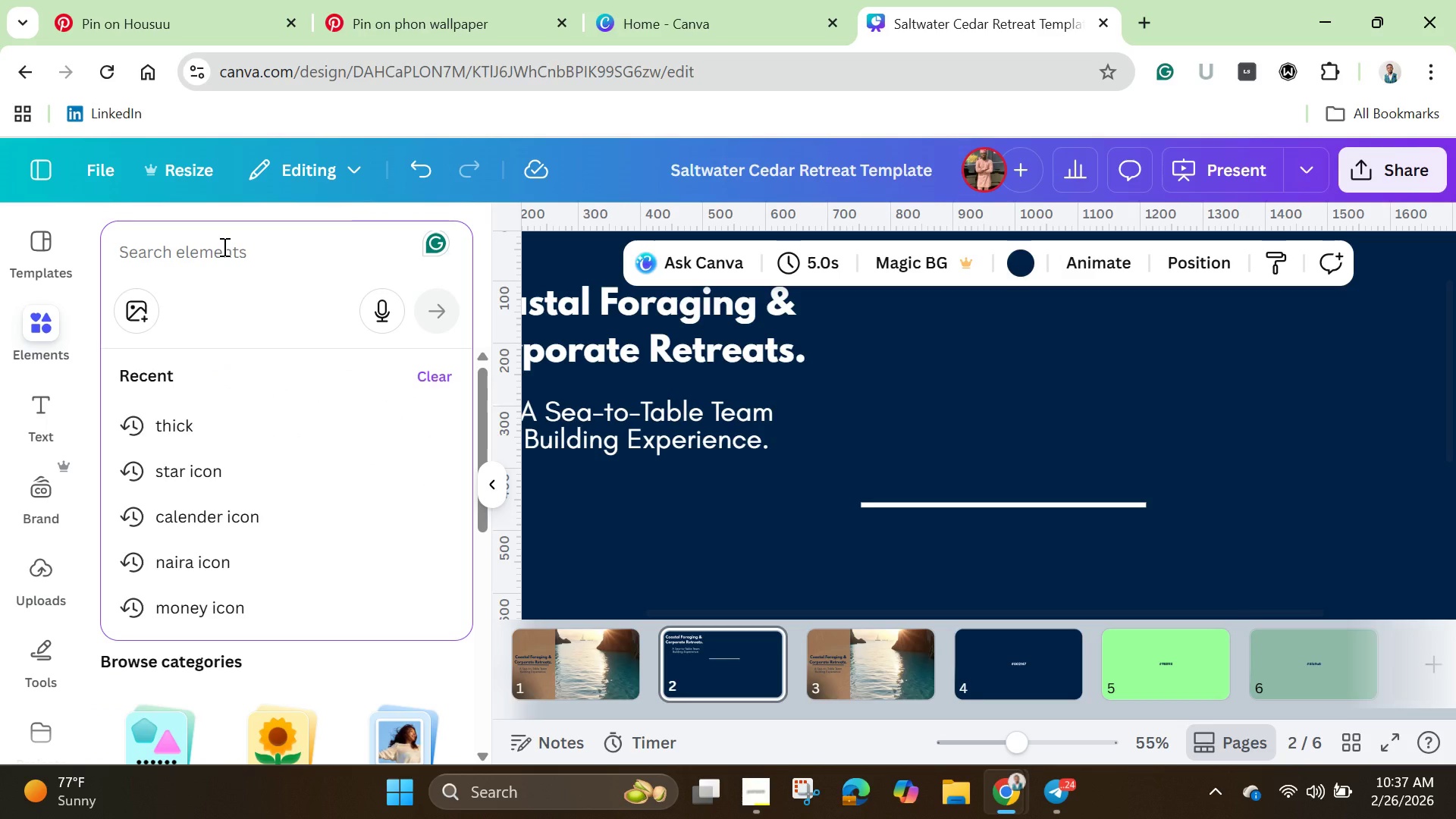 
type(large quote )
 